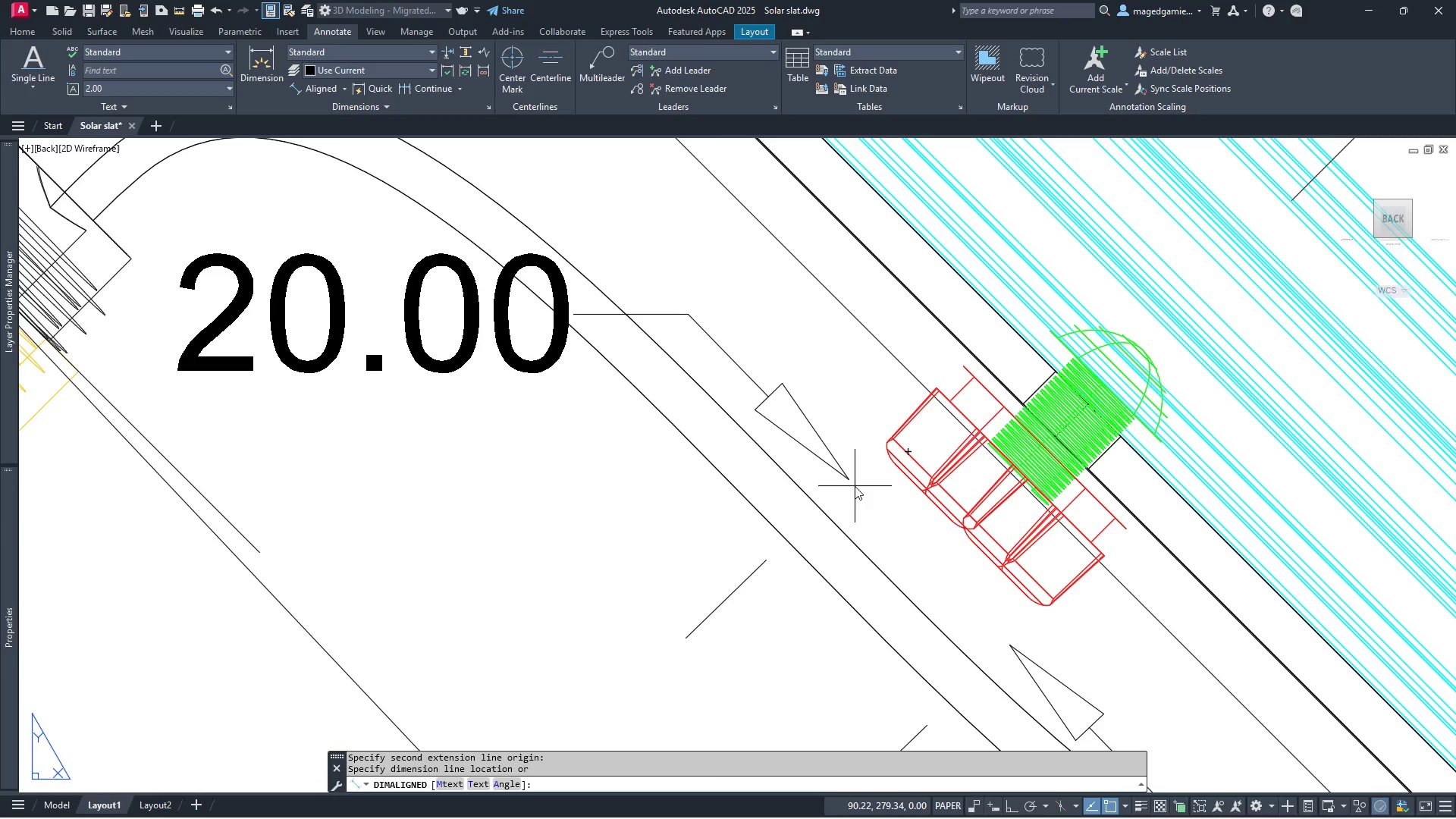 
left_click([855, 486])
 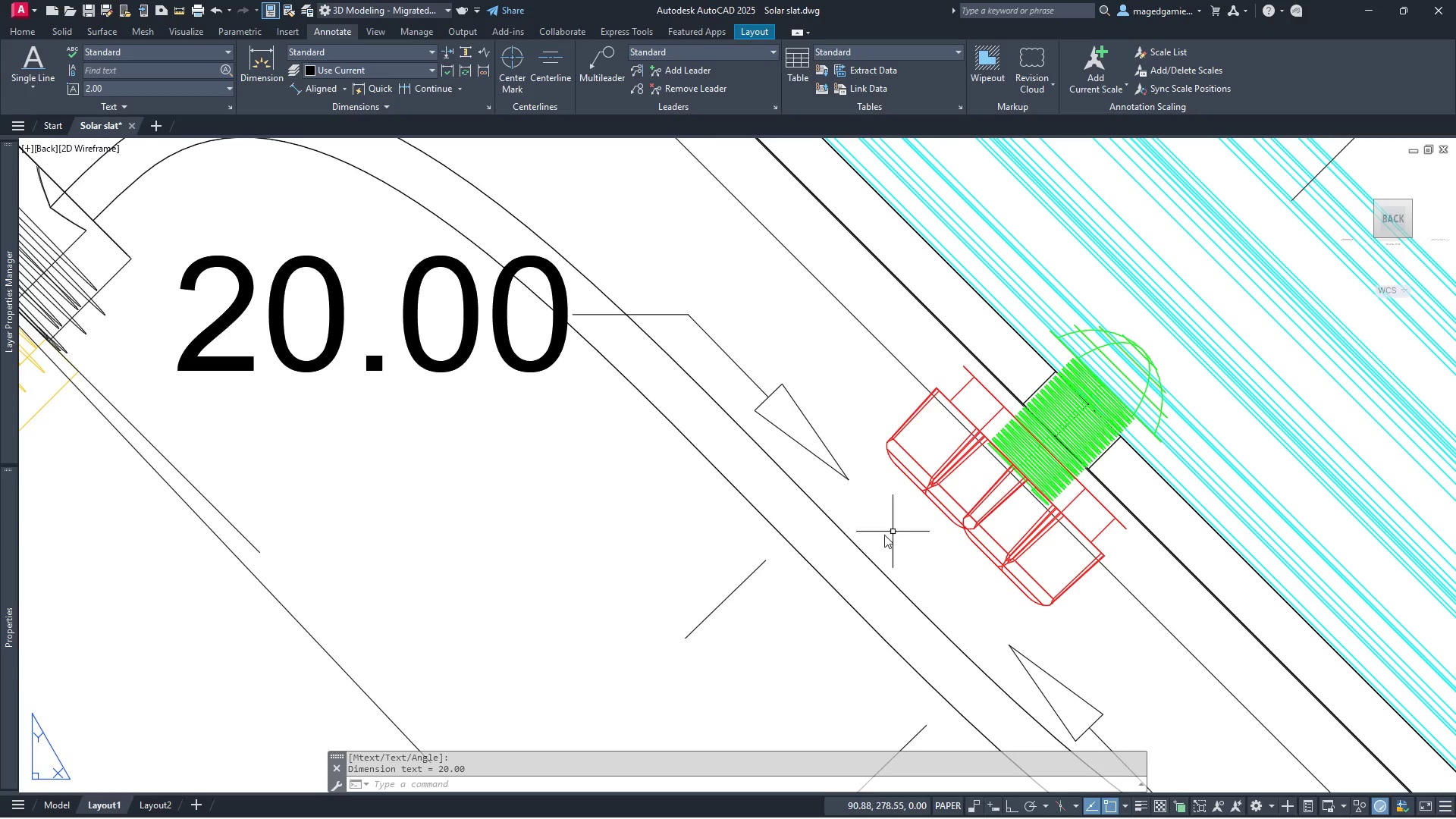 
scroll: coordinate [770, 595], scroll_direction: down, amount: 3.0
 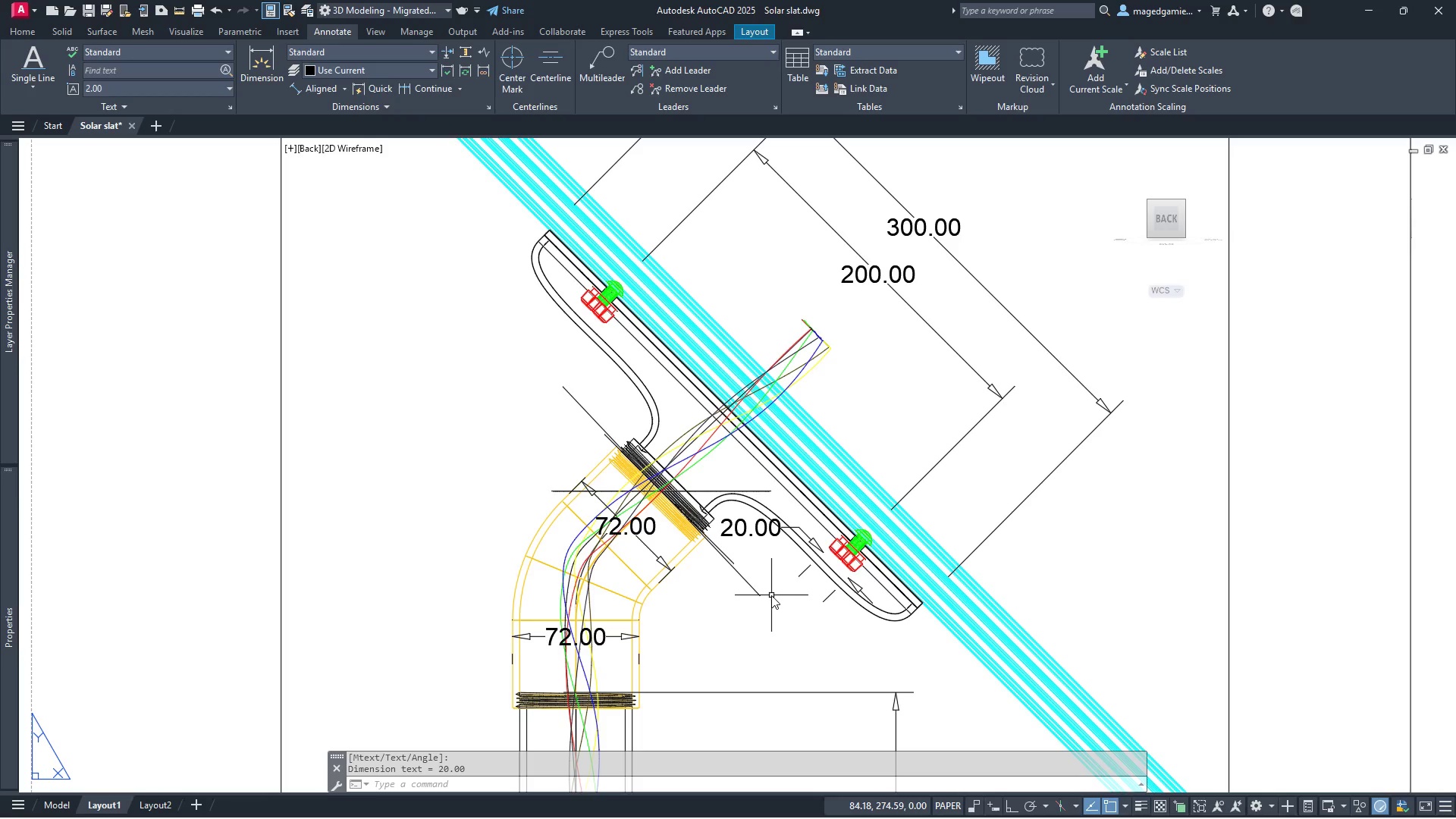 
scroll: coordinate [602, 298], scroll_direction: up, amount: 7.0
 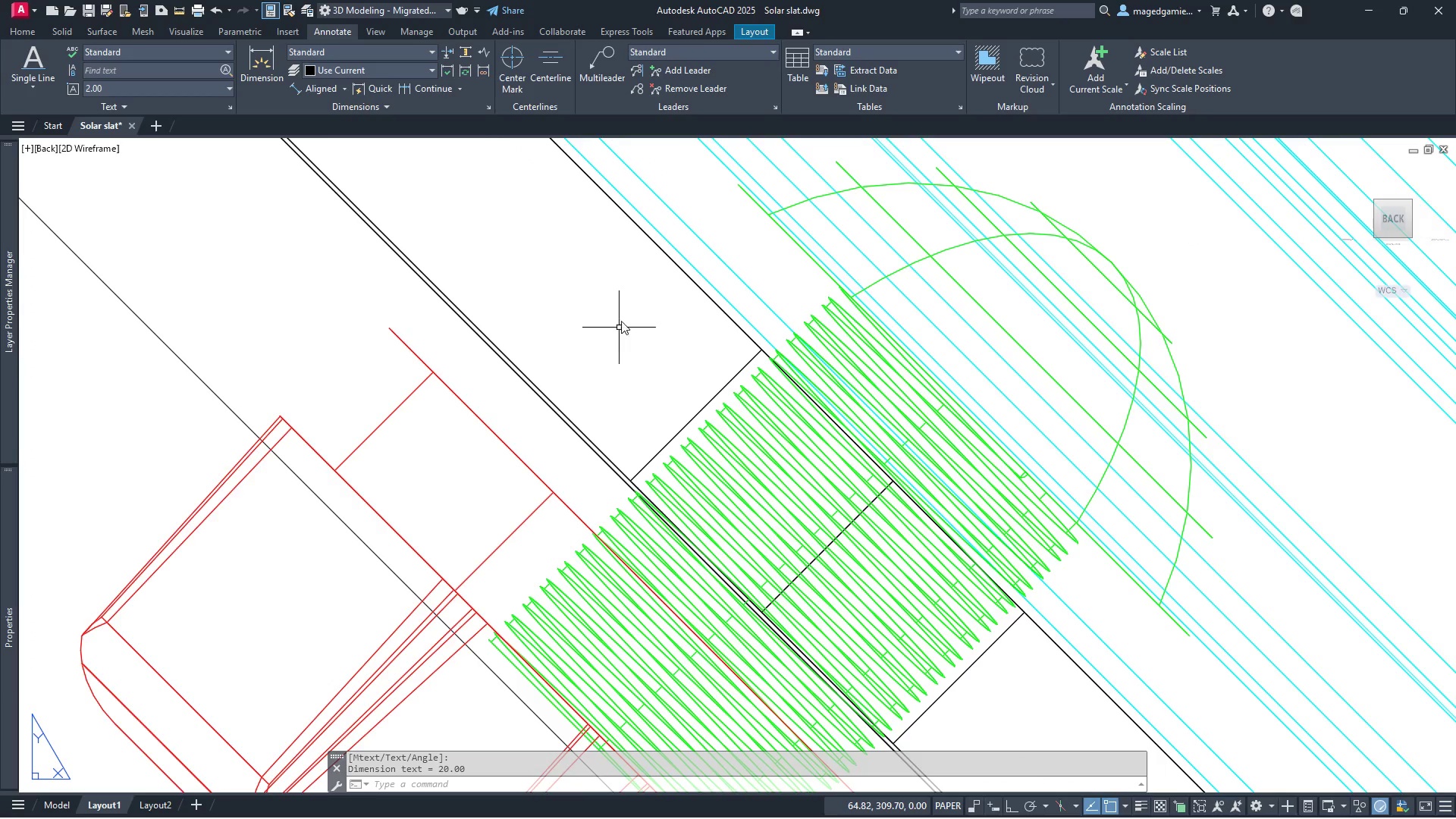 
scroll: coordinate [623, 307], scroll_direction: down, amount: 1.0
 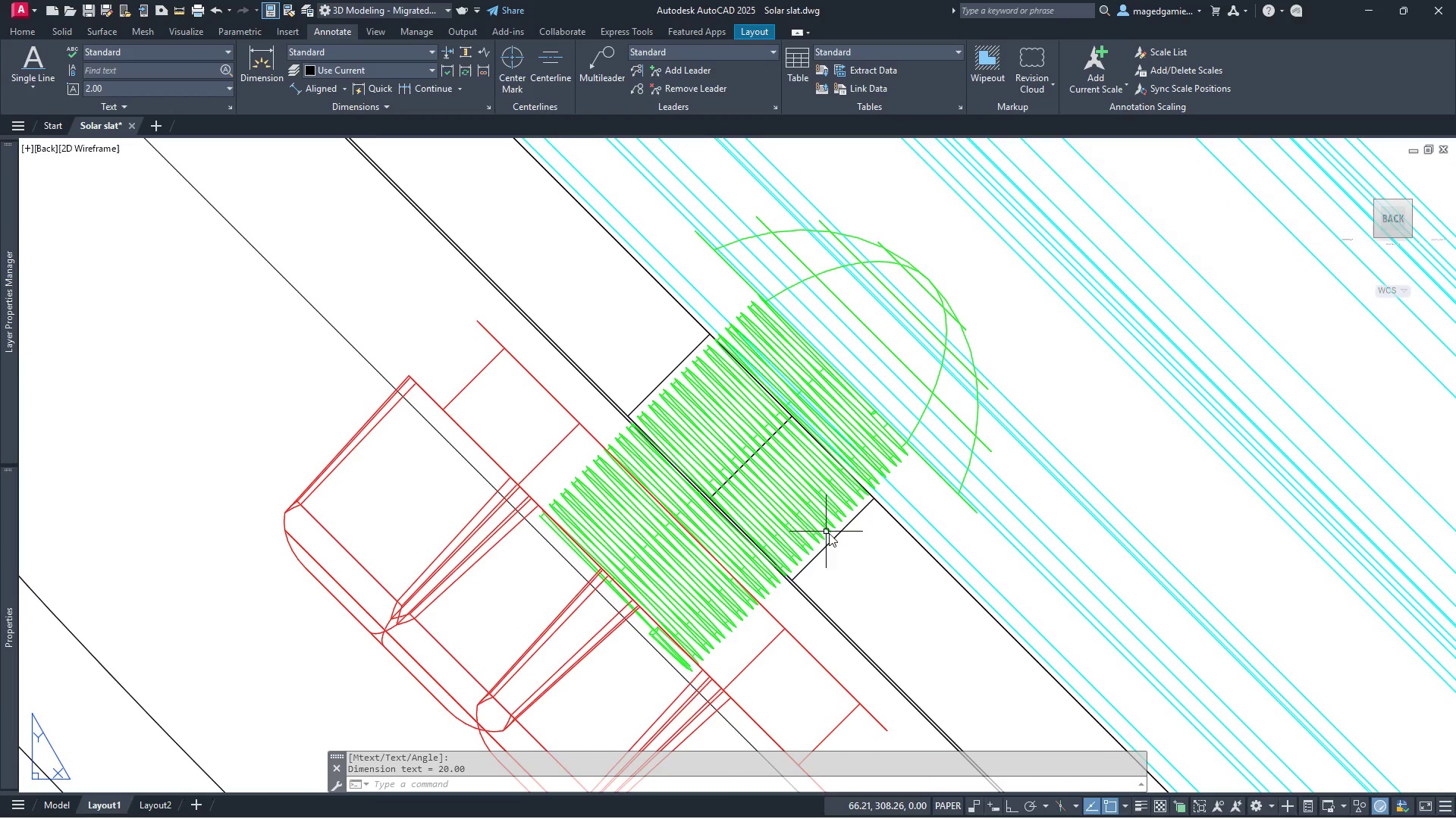 
right_click([839, 540])
 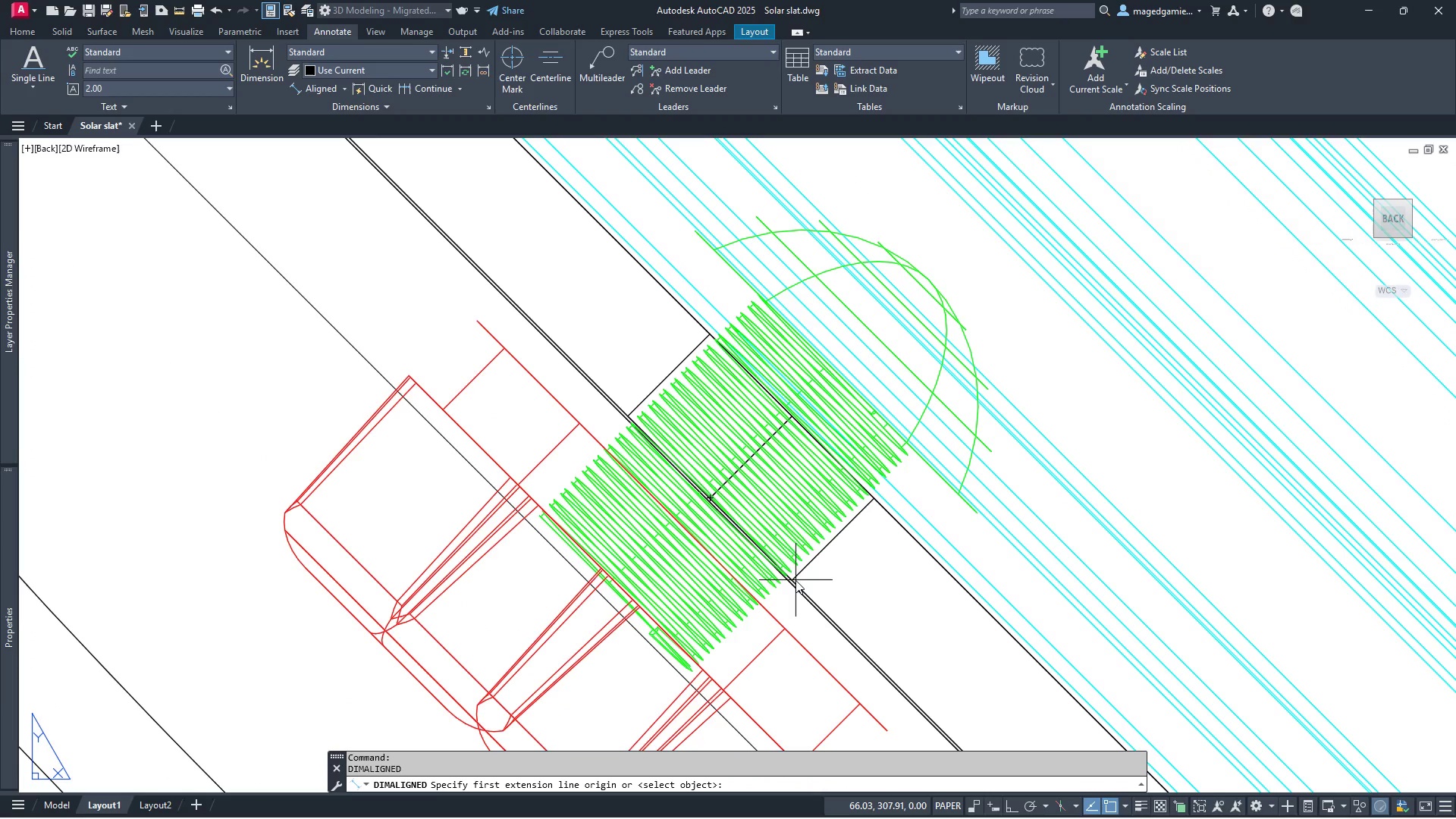 
left_click([796, 580])
 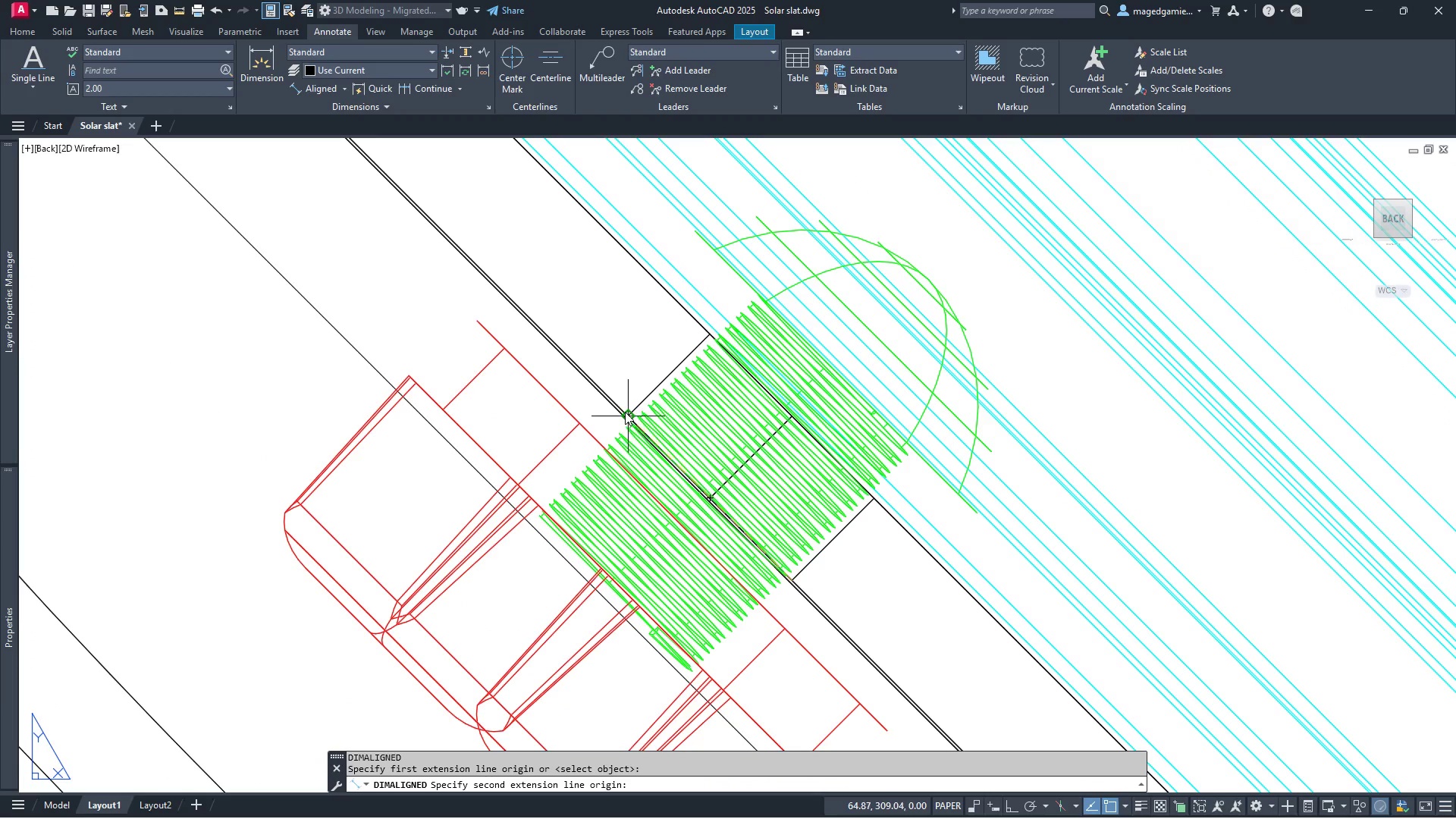 
left_click([625, 412])
 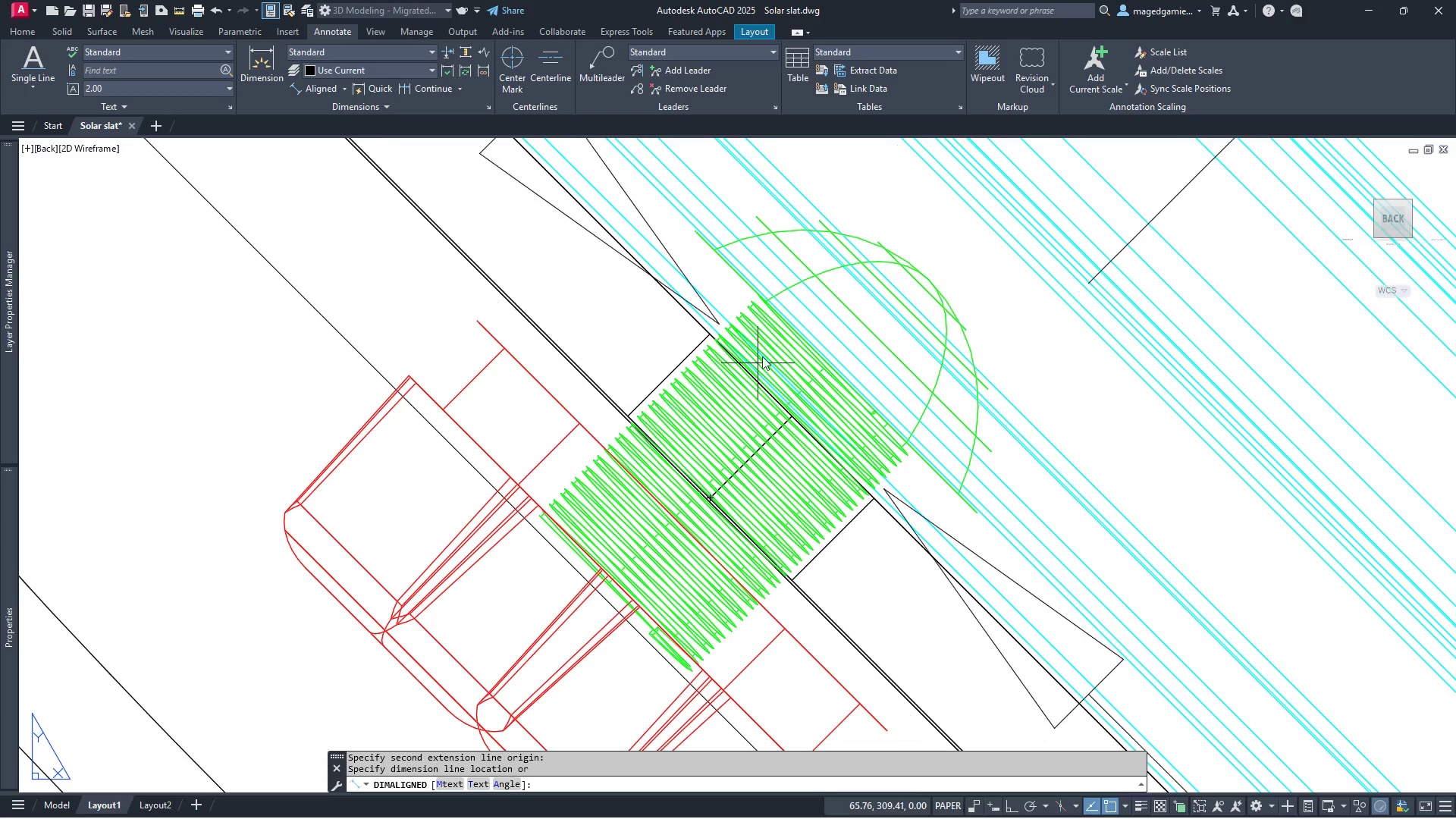 
scroll: coordinate [638, 382], scroll_direction: down, amount: 5.0
 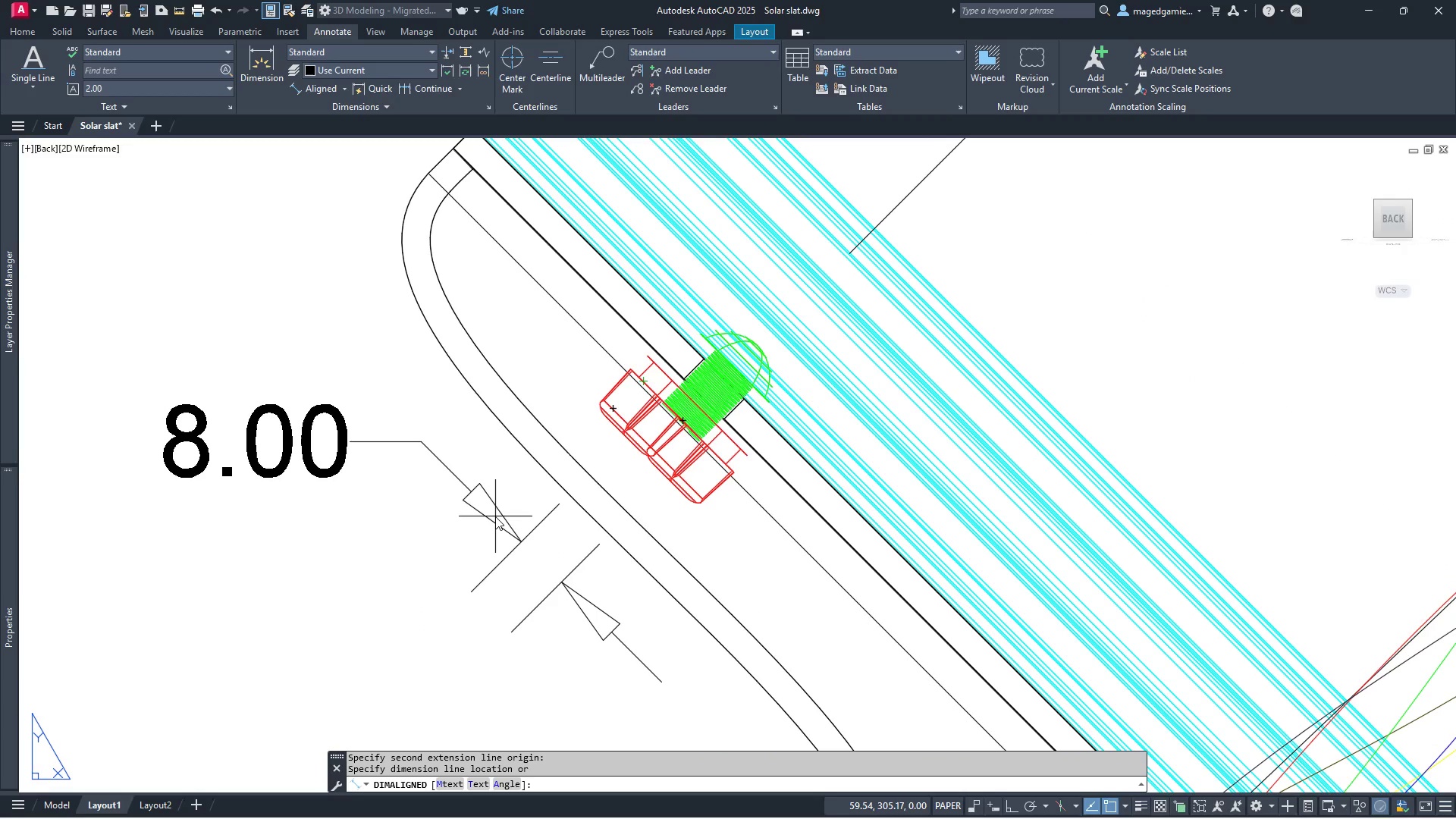 
left_click([495, 516])
 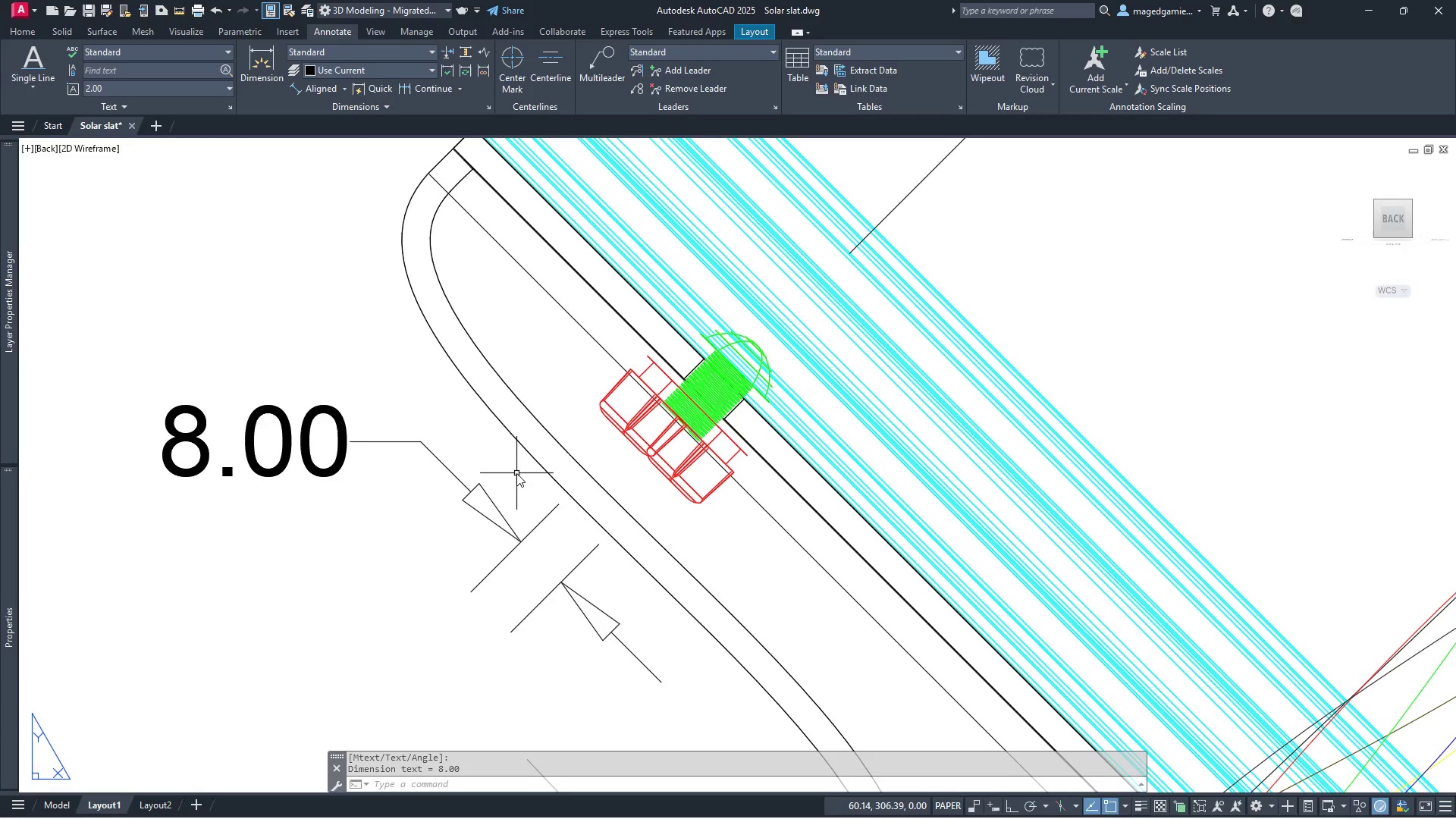 
key(Escape)
 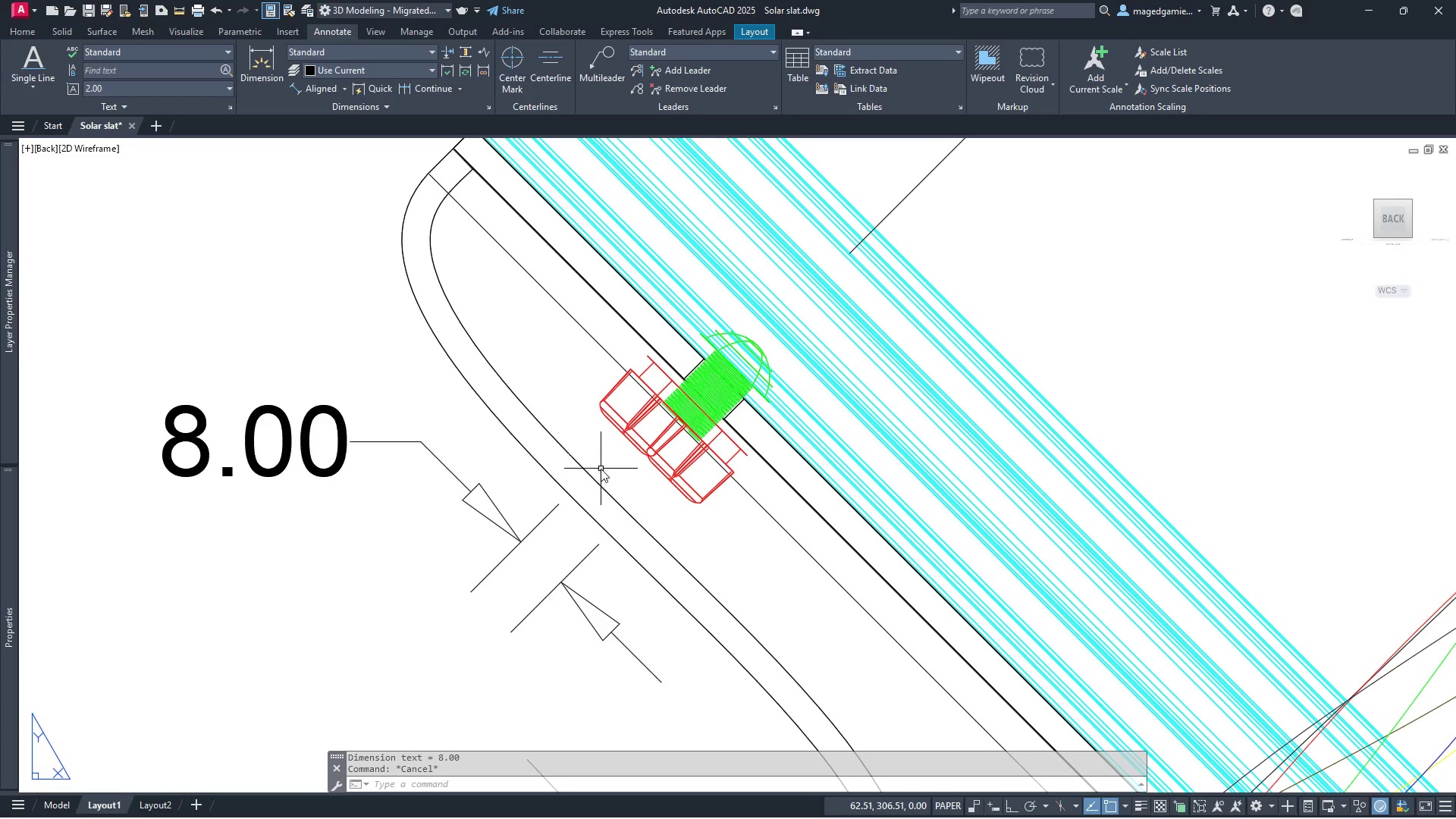 
right_click([601, 469])
 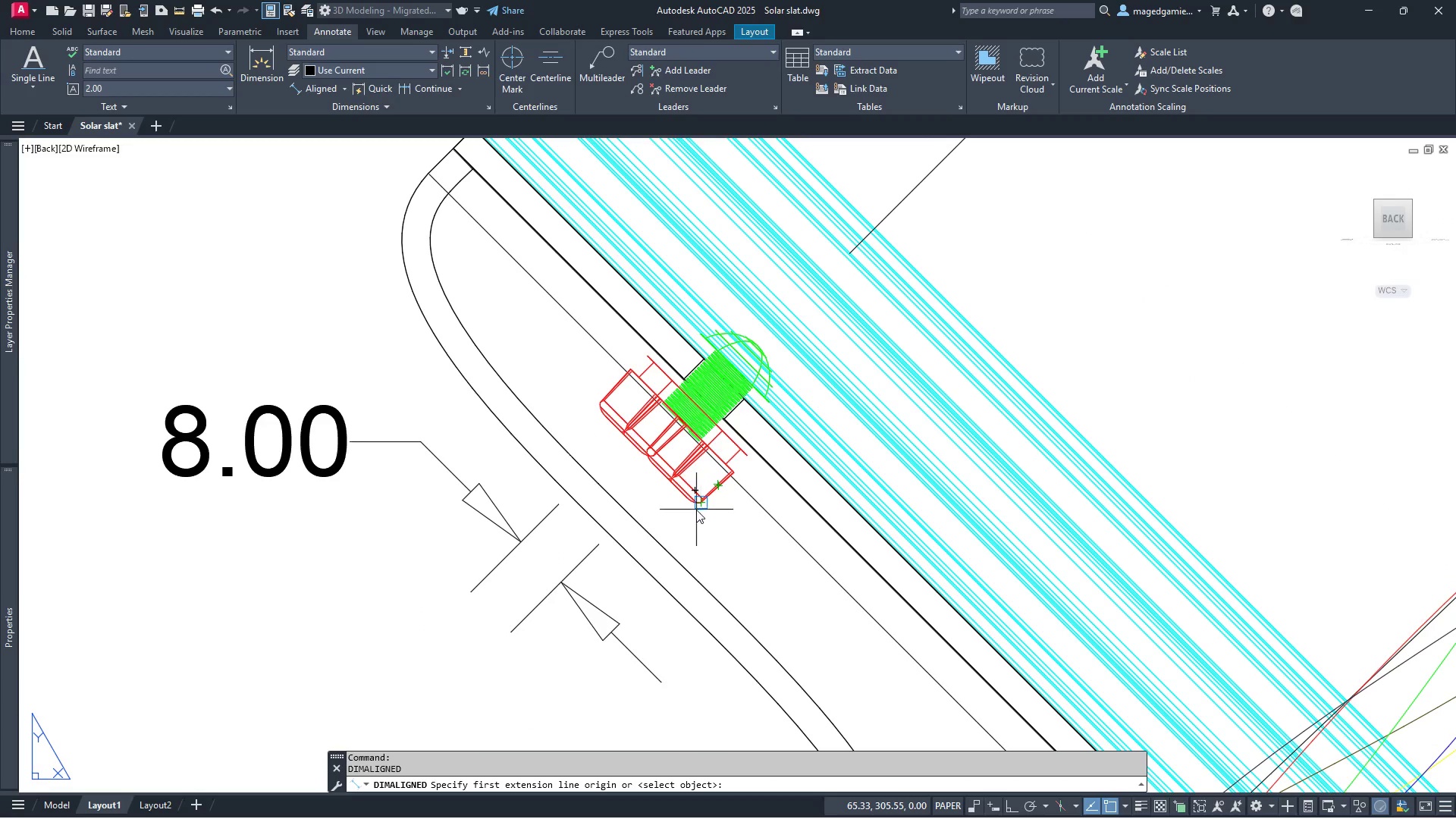 
scroll: coordinate [714, 488], scroll_direction: up, amount: 2.0
 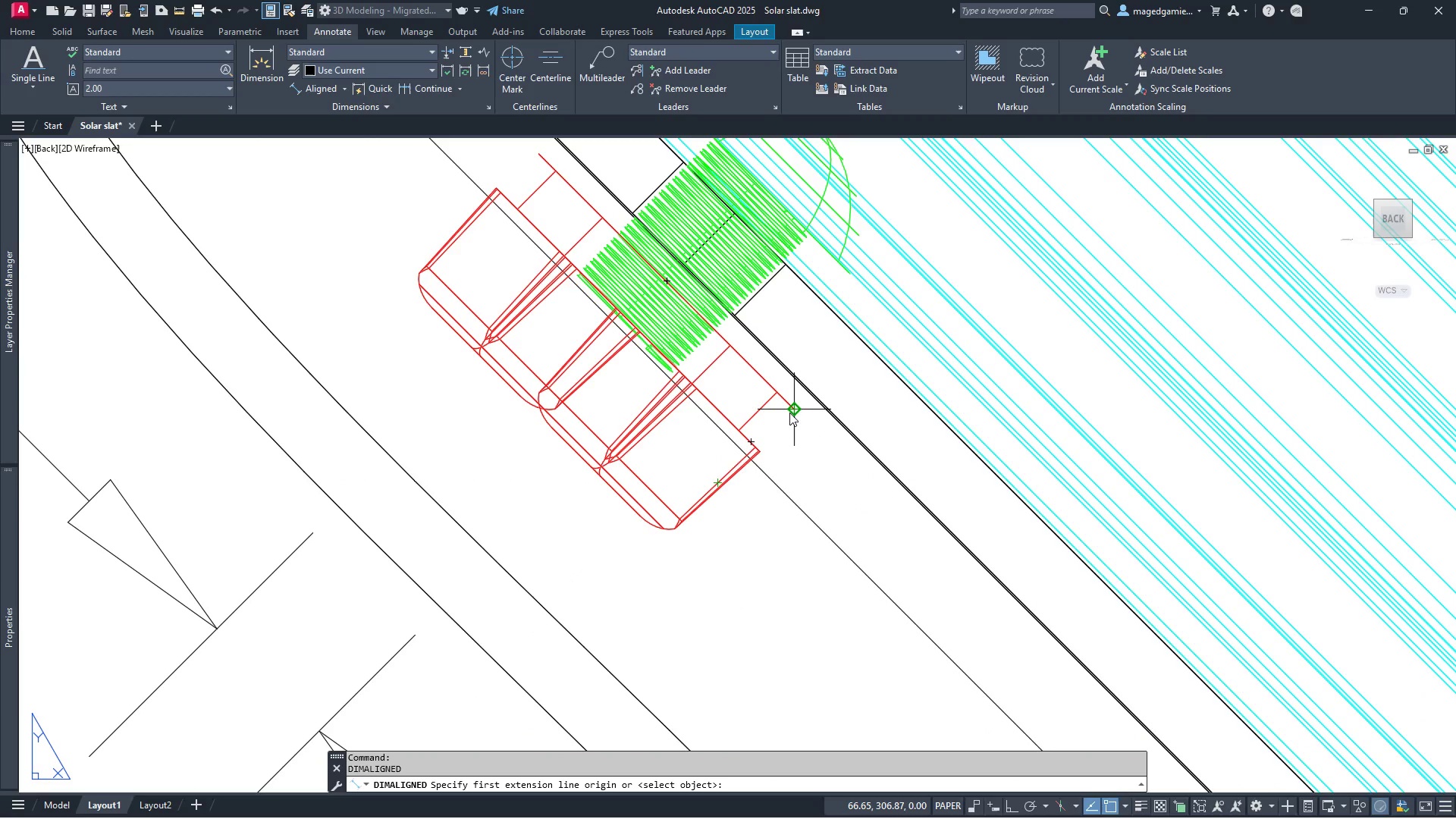 
left_click([792, 413])
 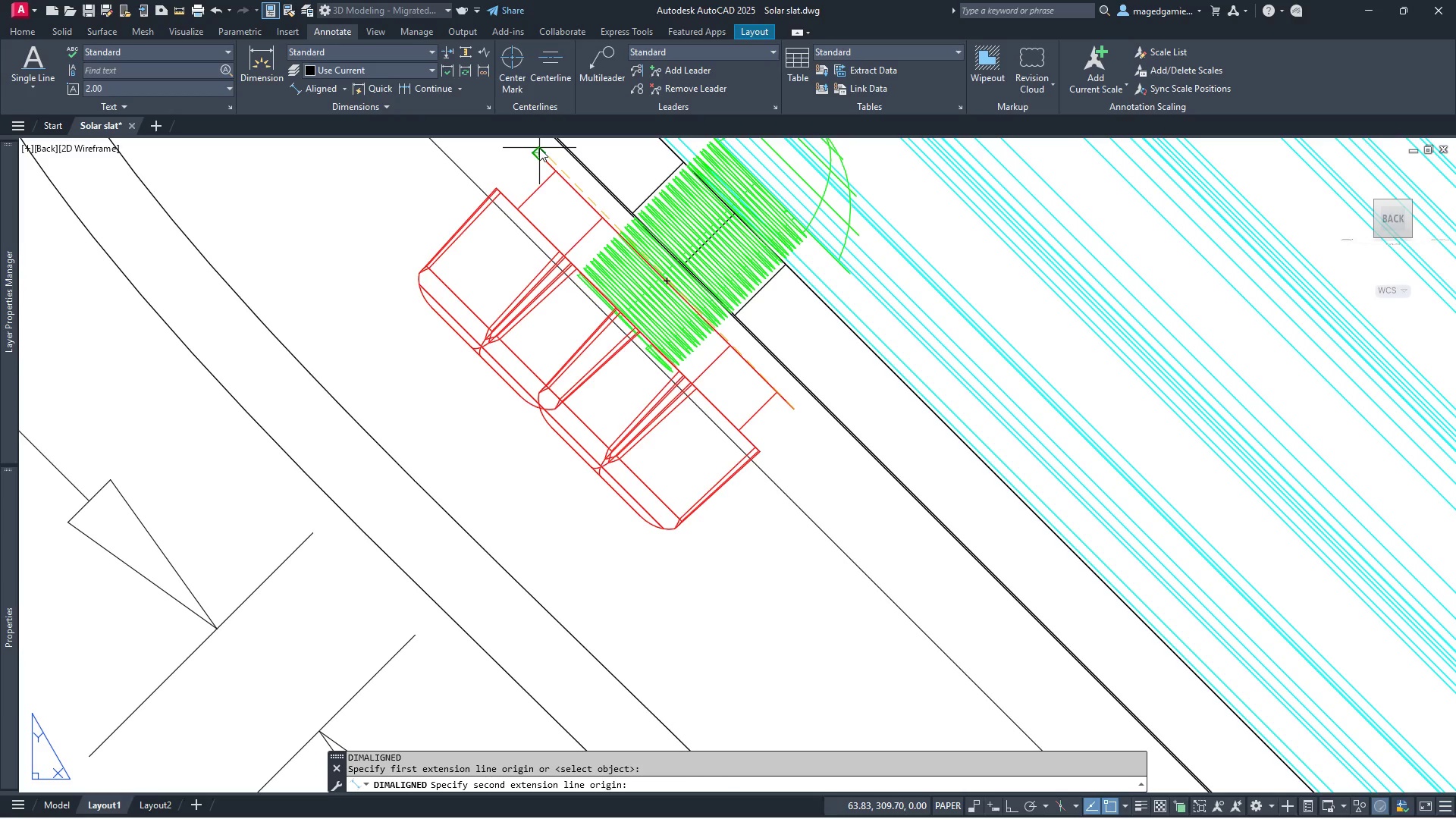 
left_click([539, 148])
 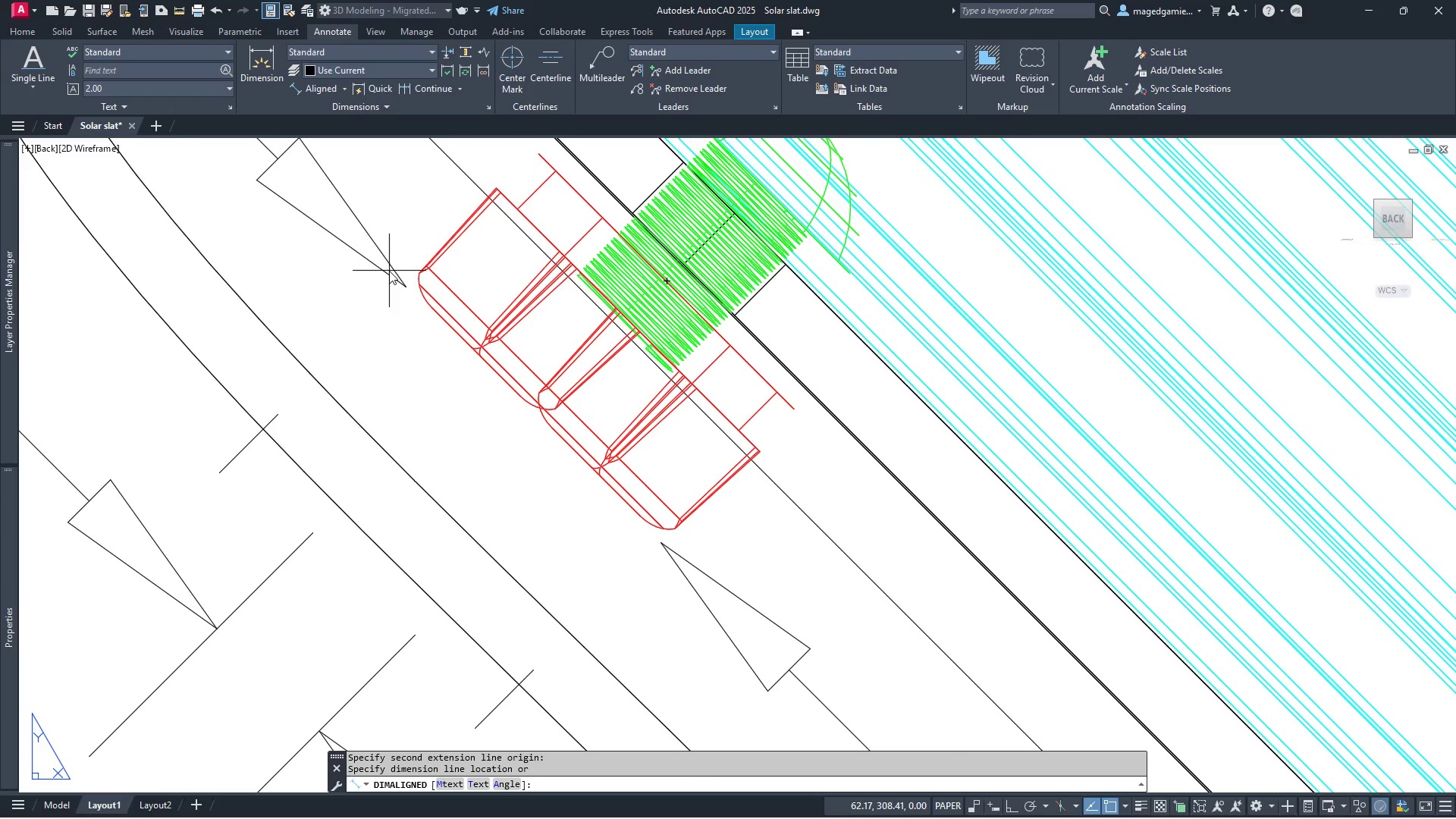 
scroll: coordinate [389, 271], scroll_direction: down, amount: 2.0
 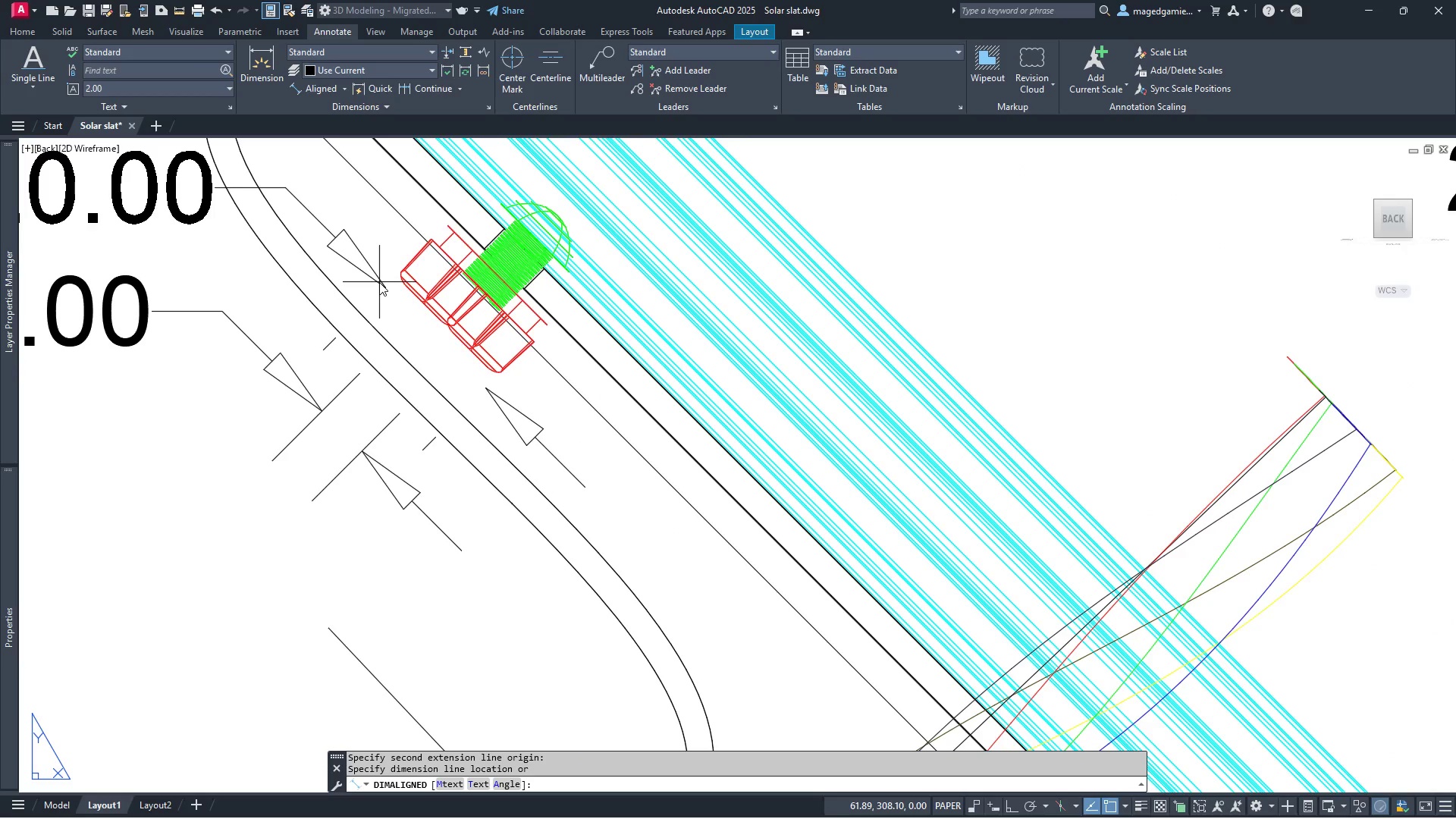 
left_click([379, 282])
 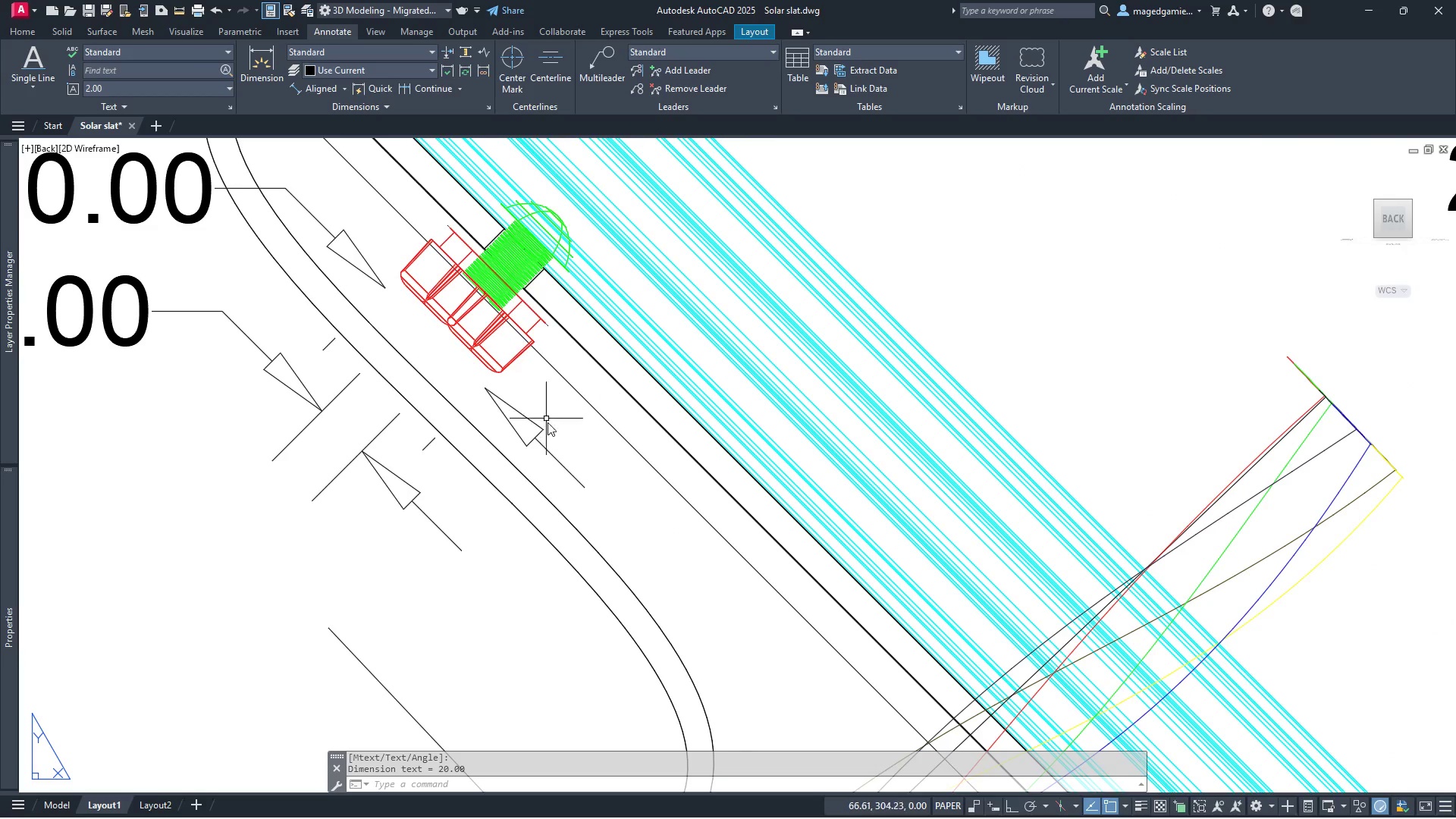 
scroll: coordinate [374, 455], scroll_direction: down, amount: 3.0
 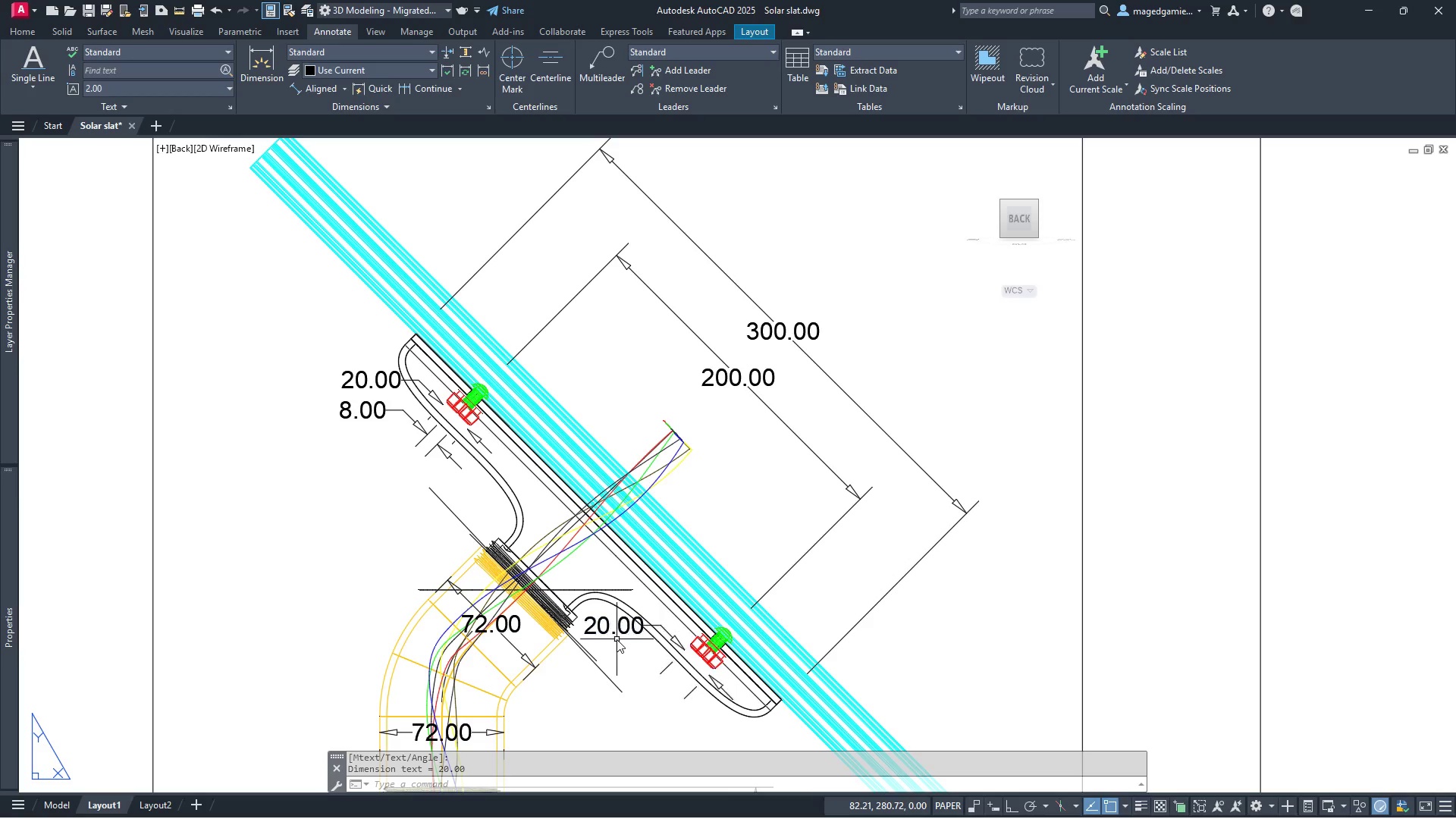 
left_click([617, 631])
 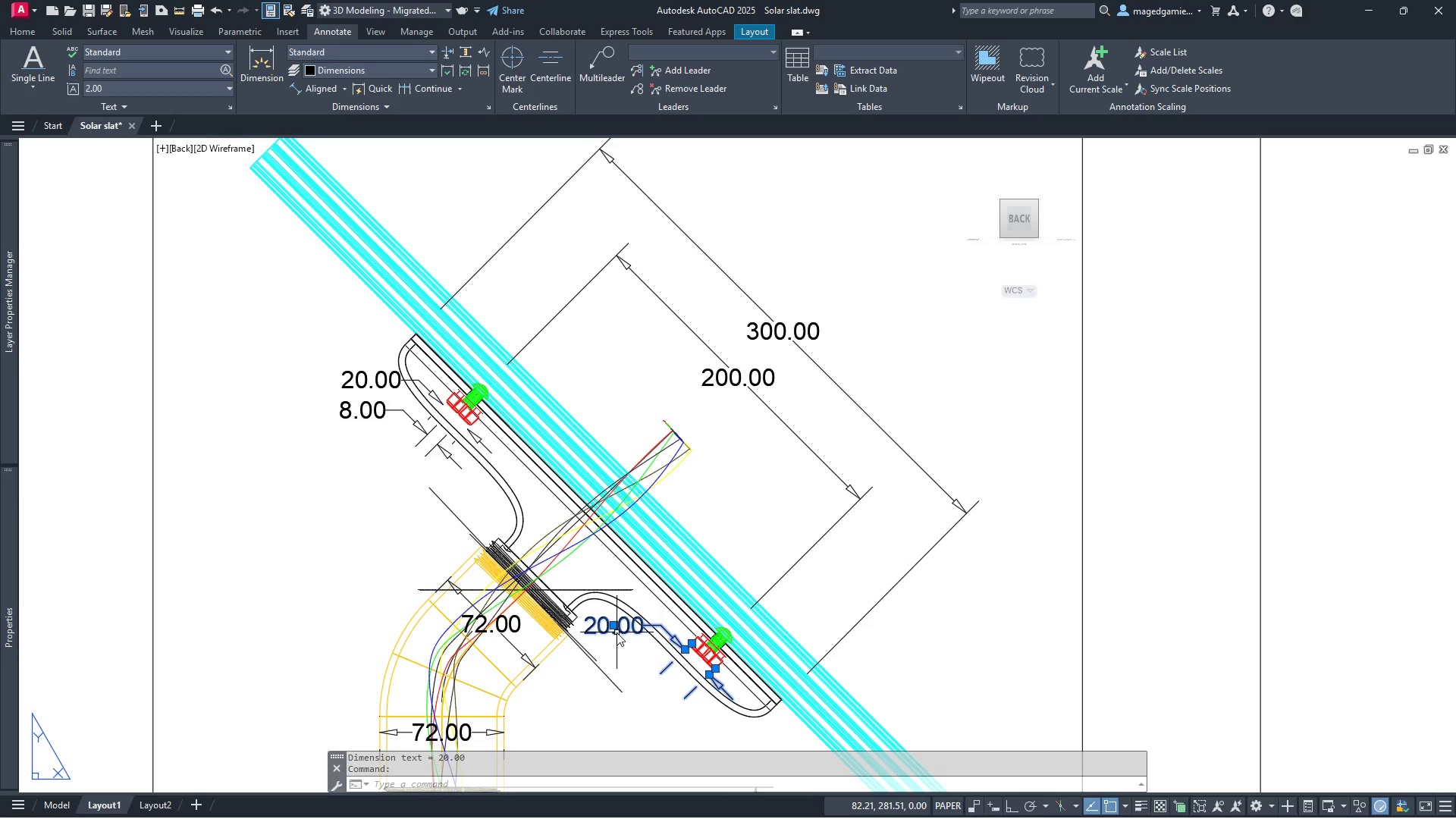 
key(Delete)
 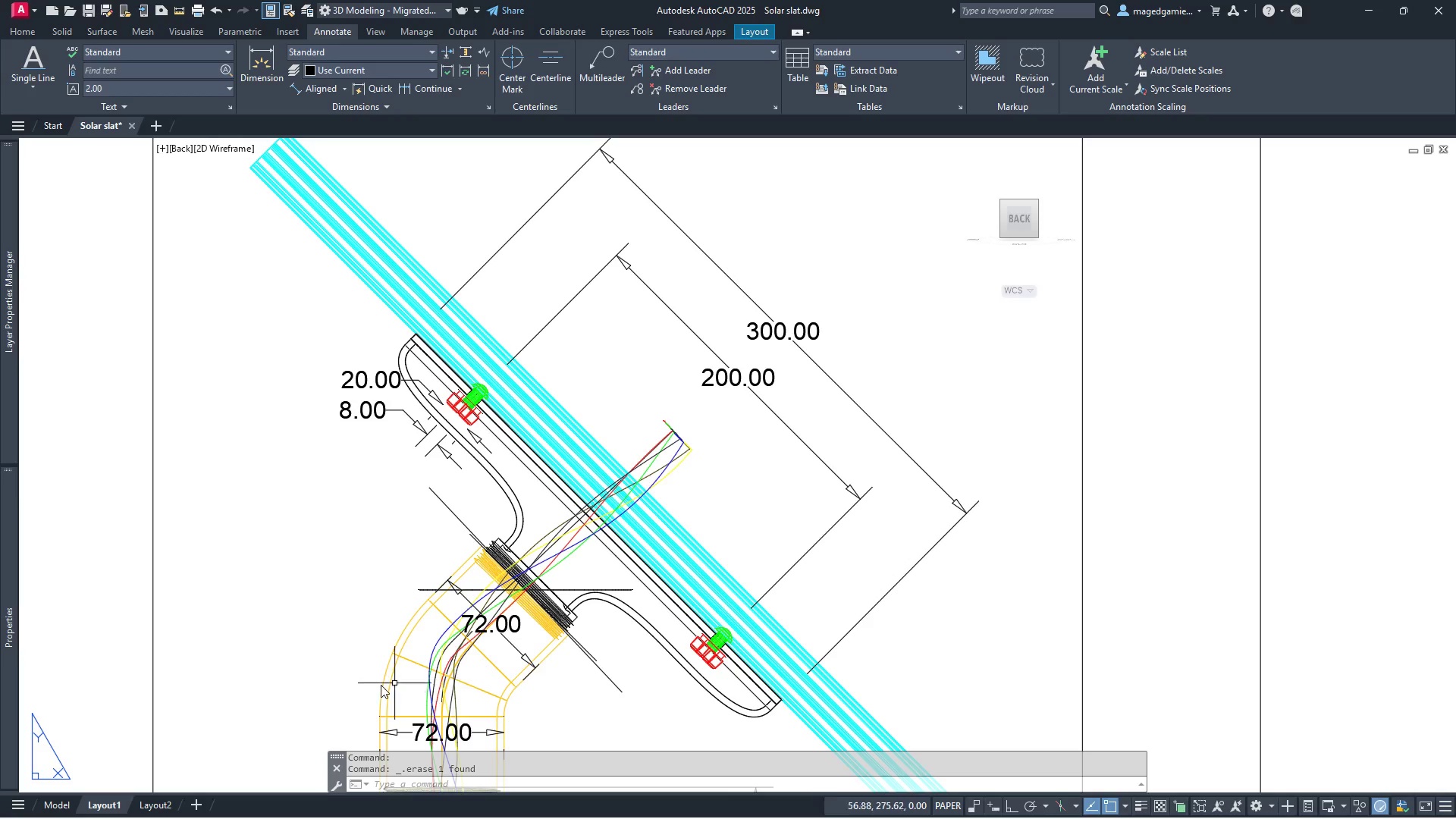 
scroll: coordinate [457, 403], scroll_direction: up, amount: 3.0
 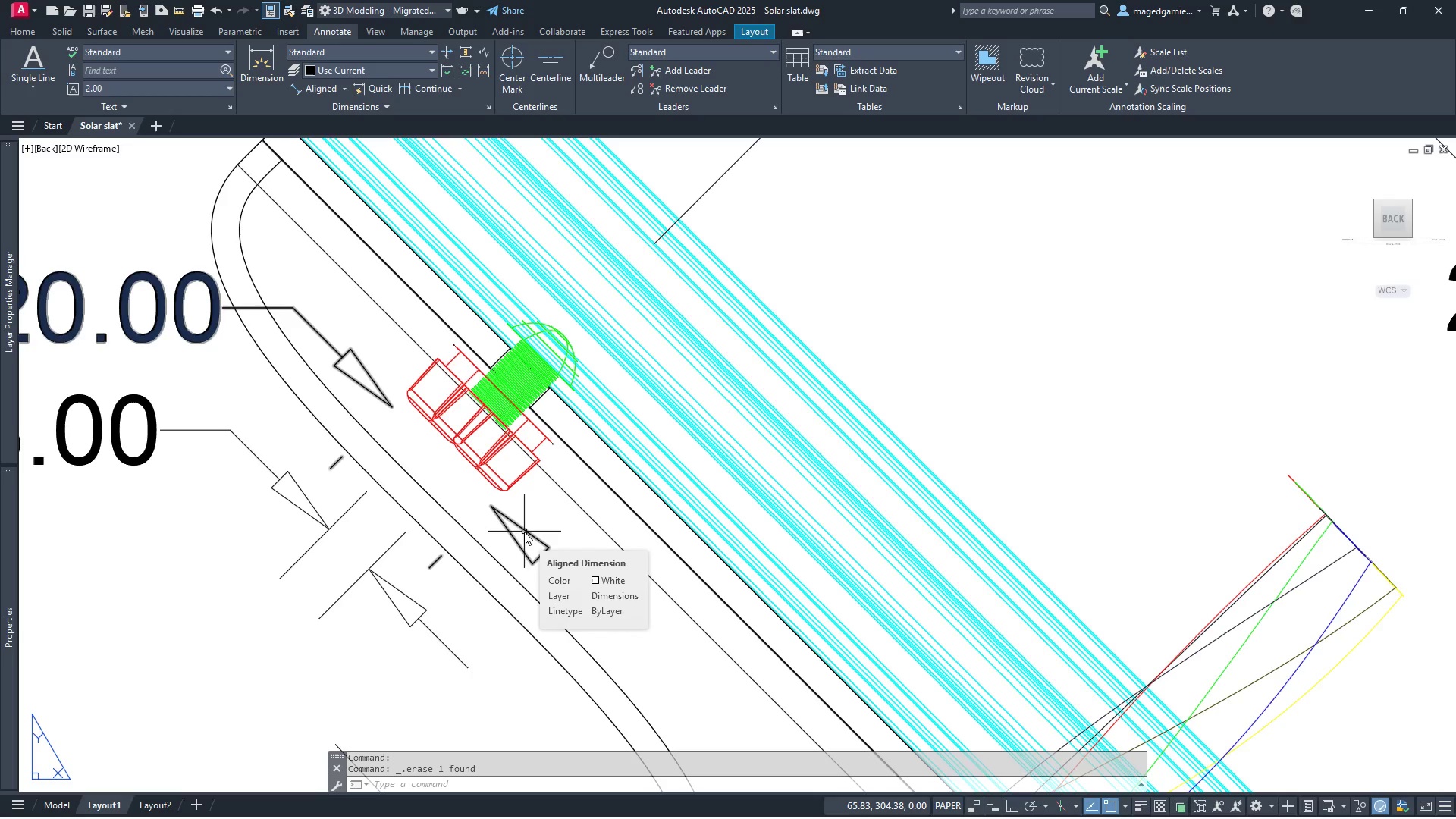 
wait(5.14)
 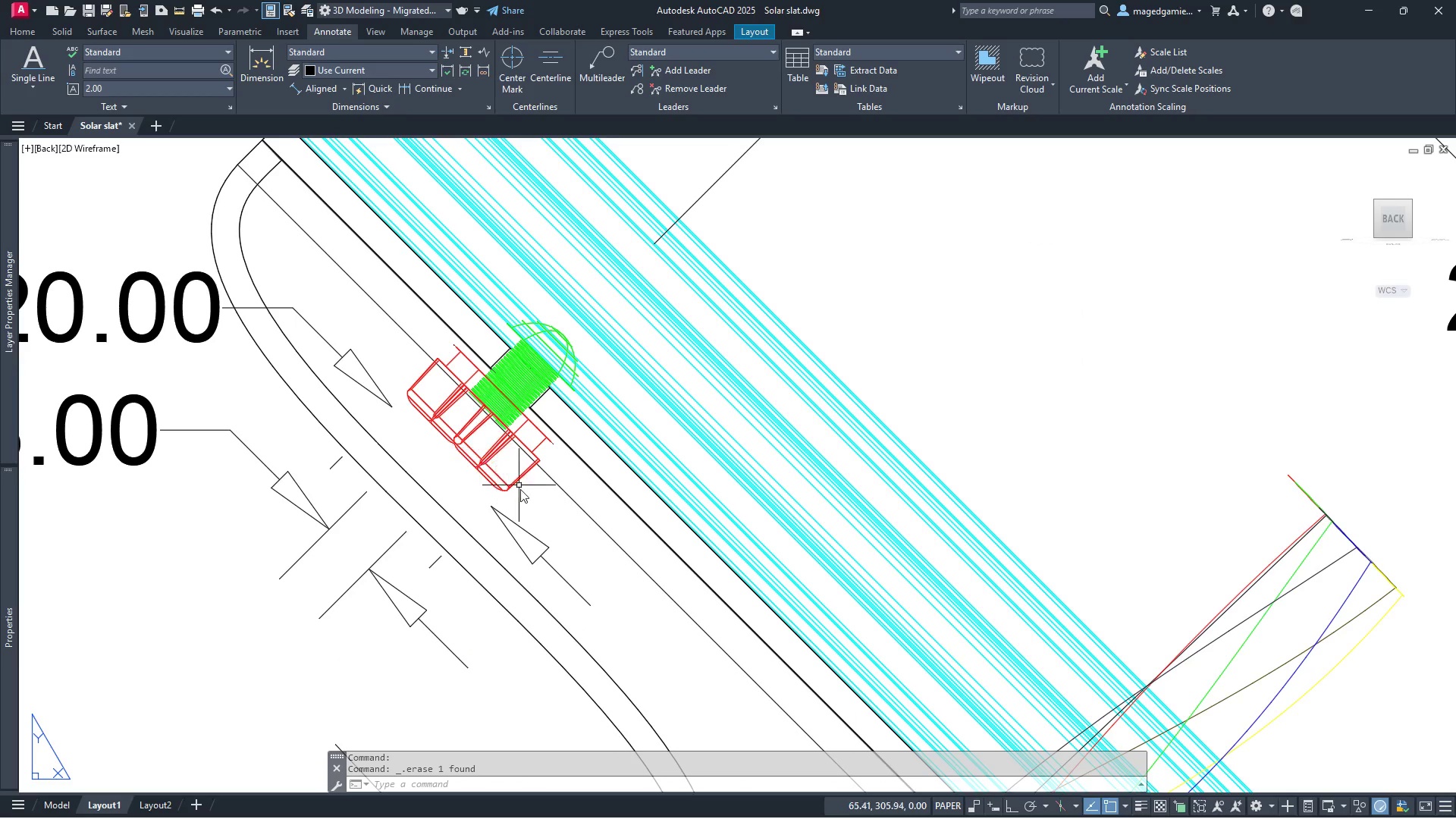 
left_click([524, 532])
 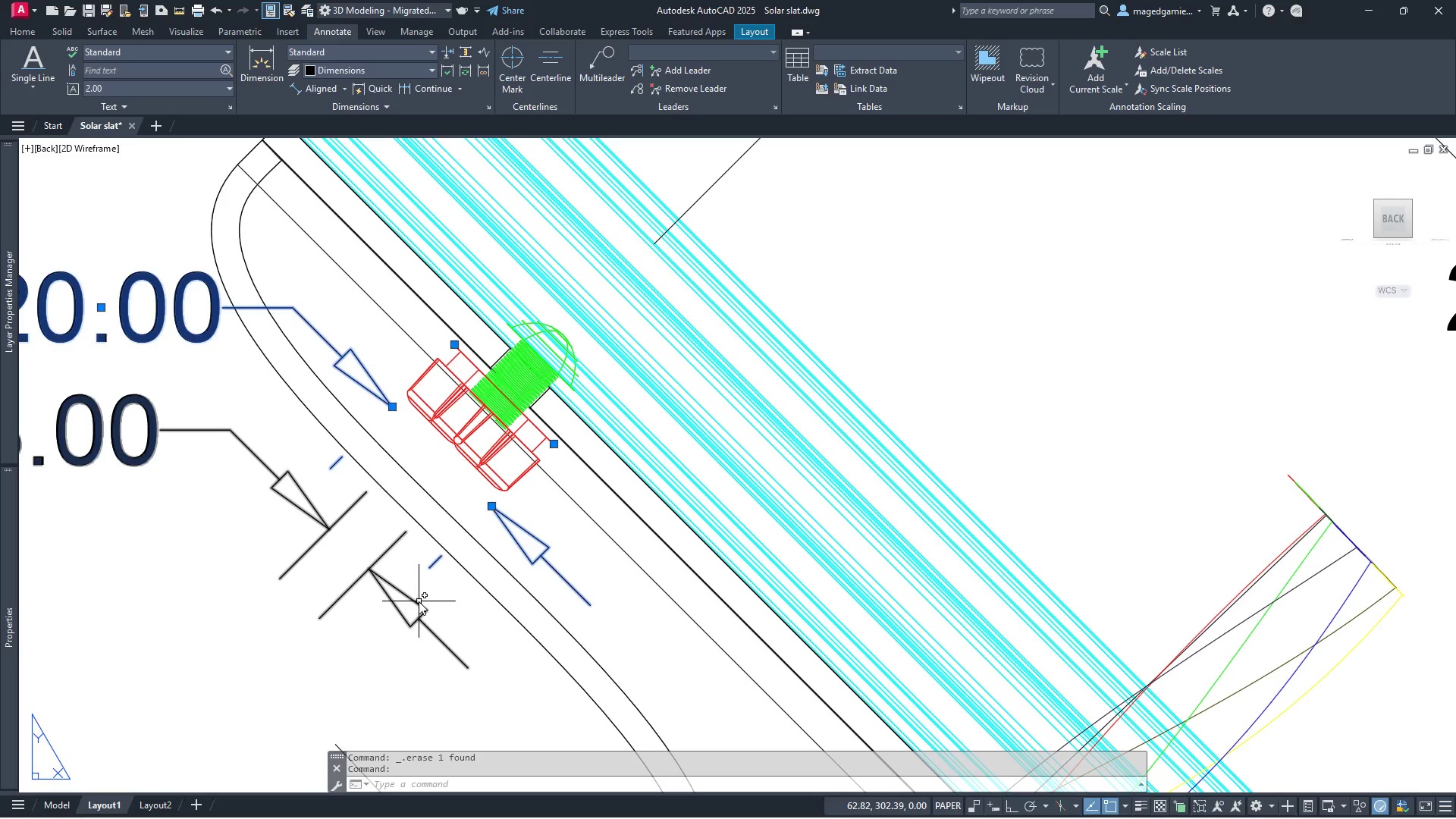 
left_click([419, 601])
 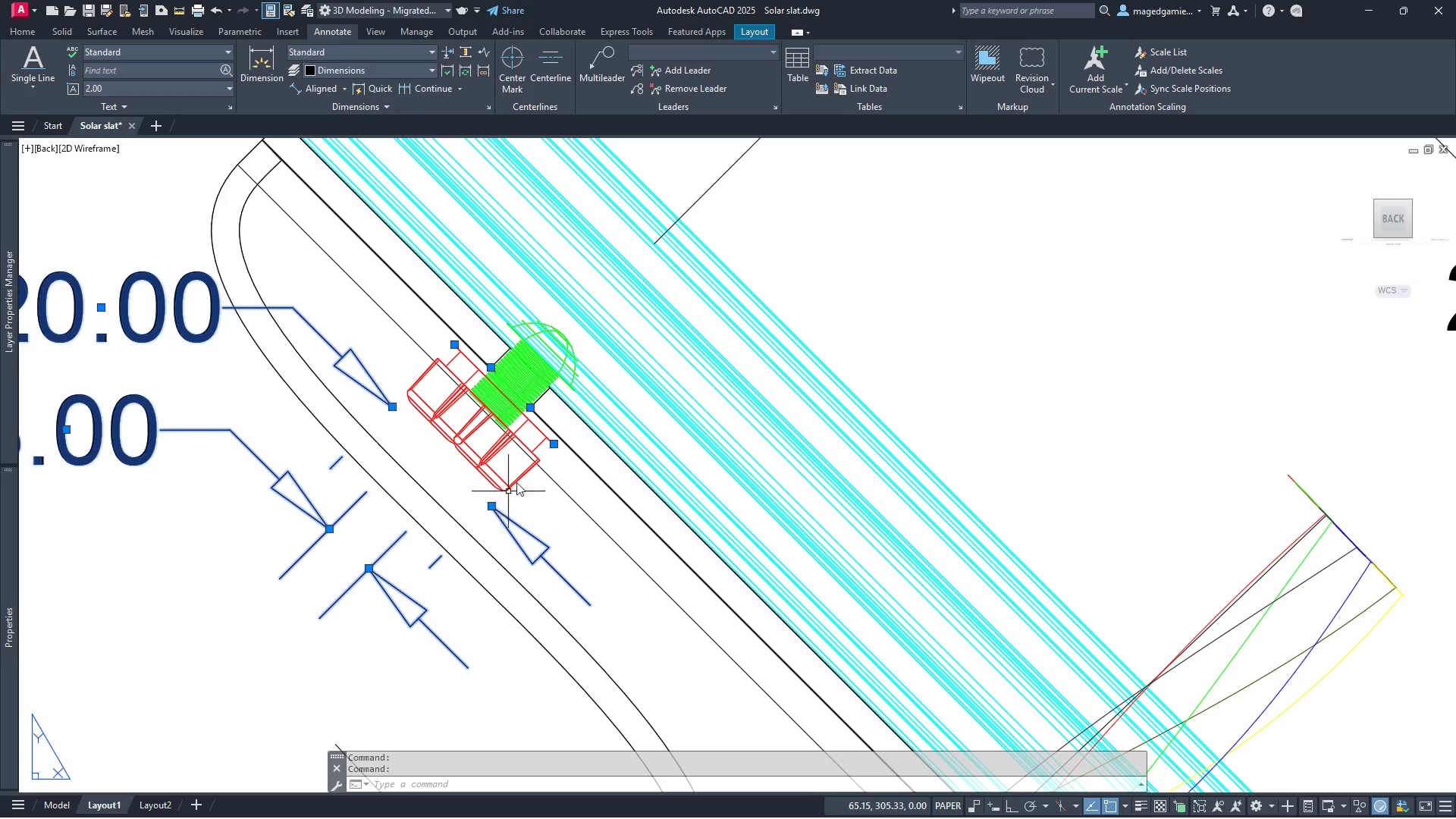 
wait(6.62)
 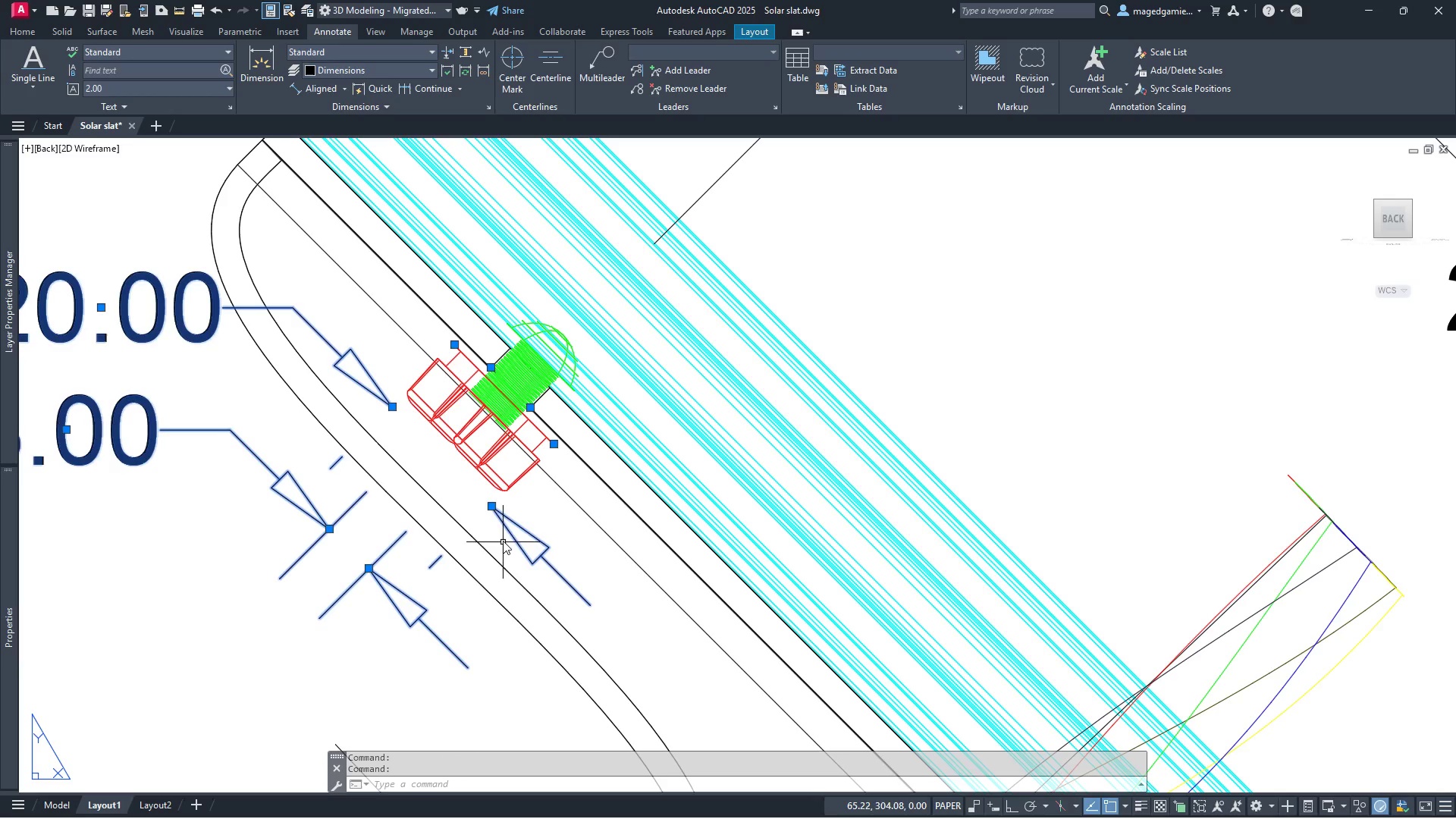 
right_click([554, 445])
 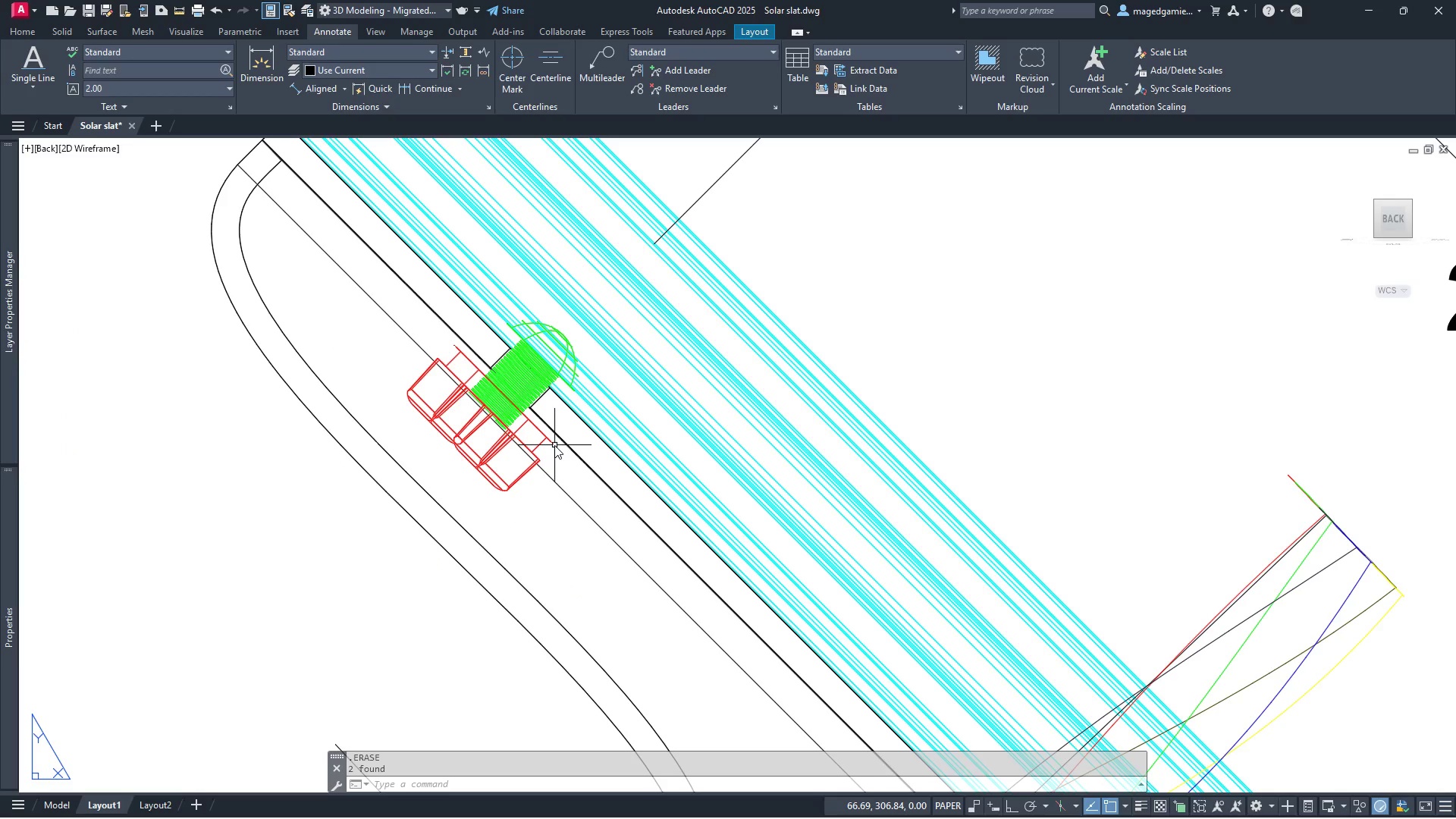 
key(Control+Z)
 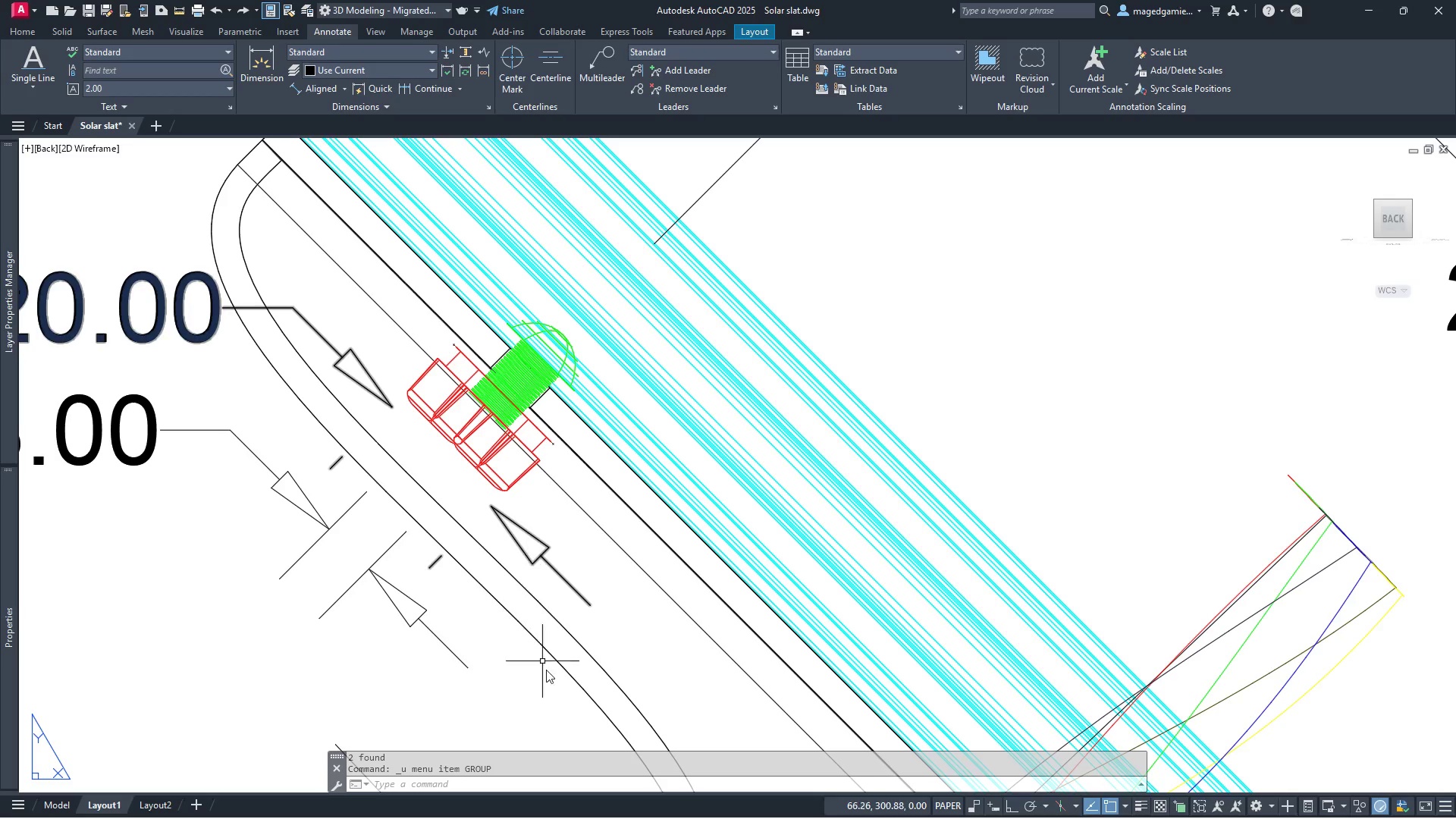 
key(Escape)
 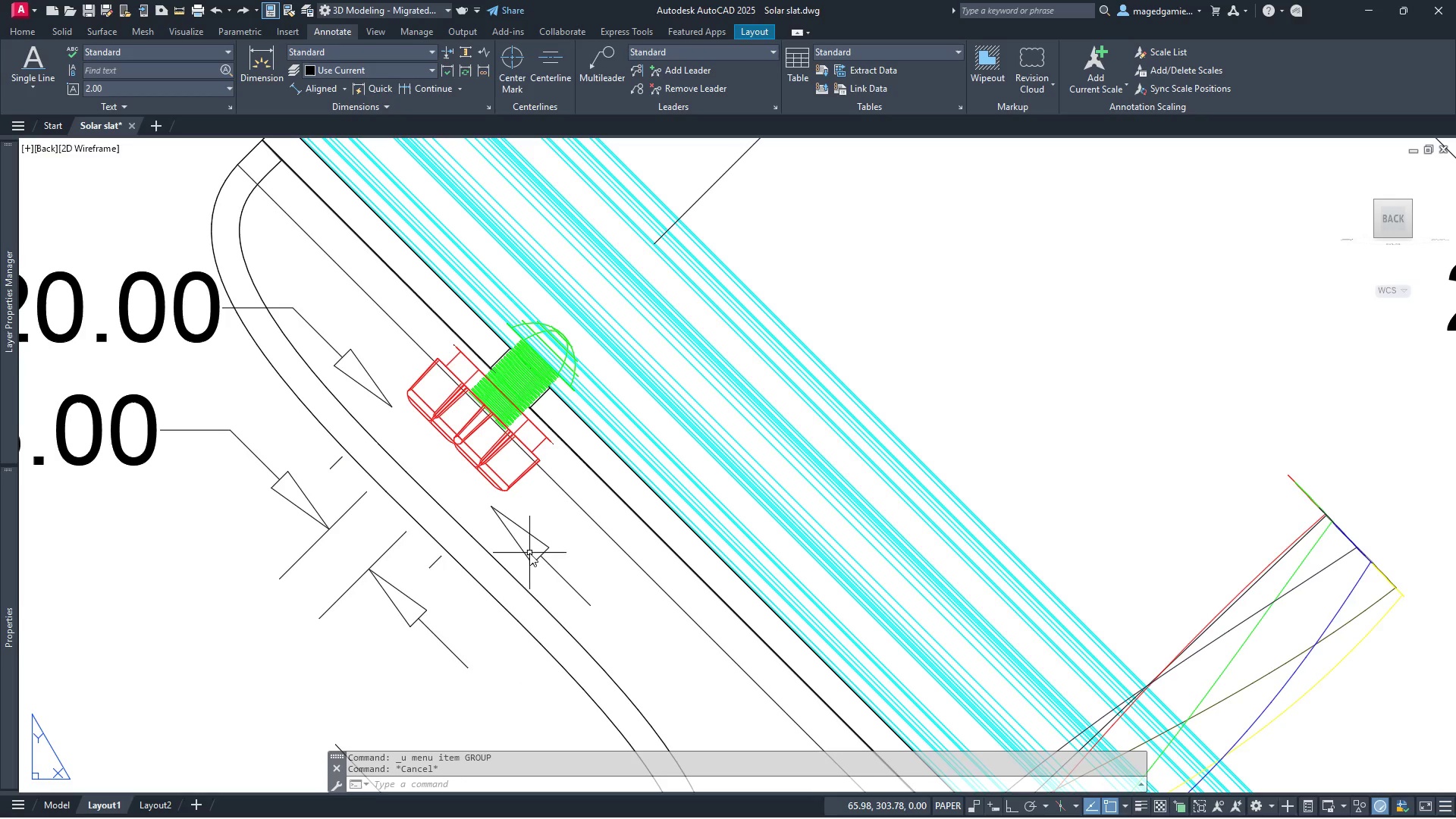 
left_click([537, 560])
 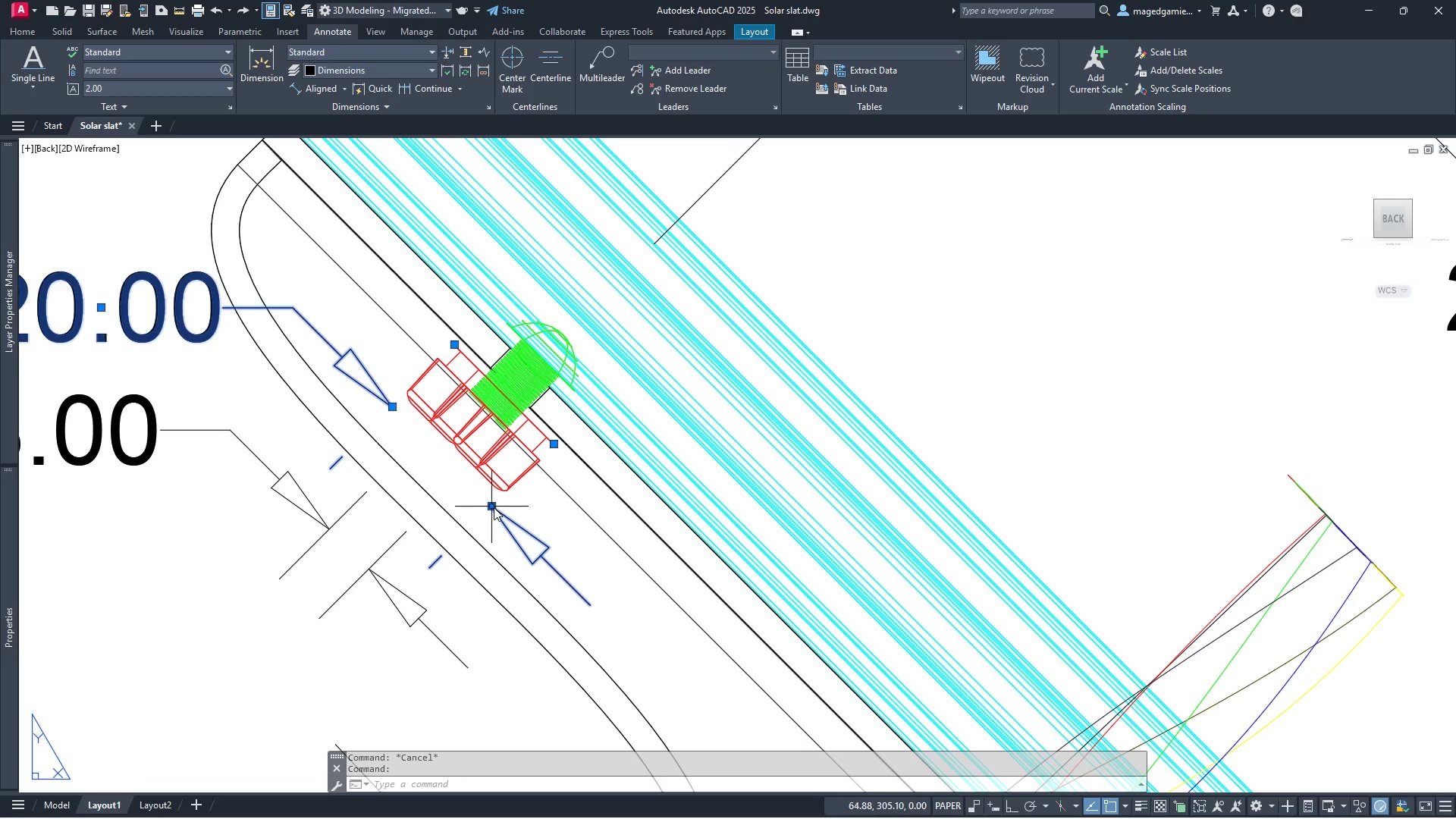 
left_click([494, 507])
 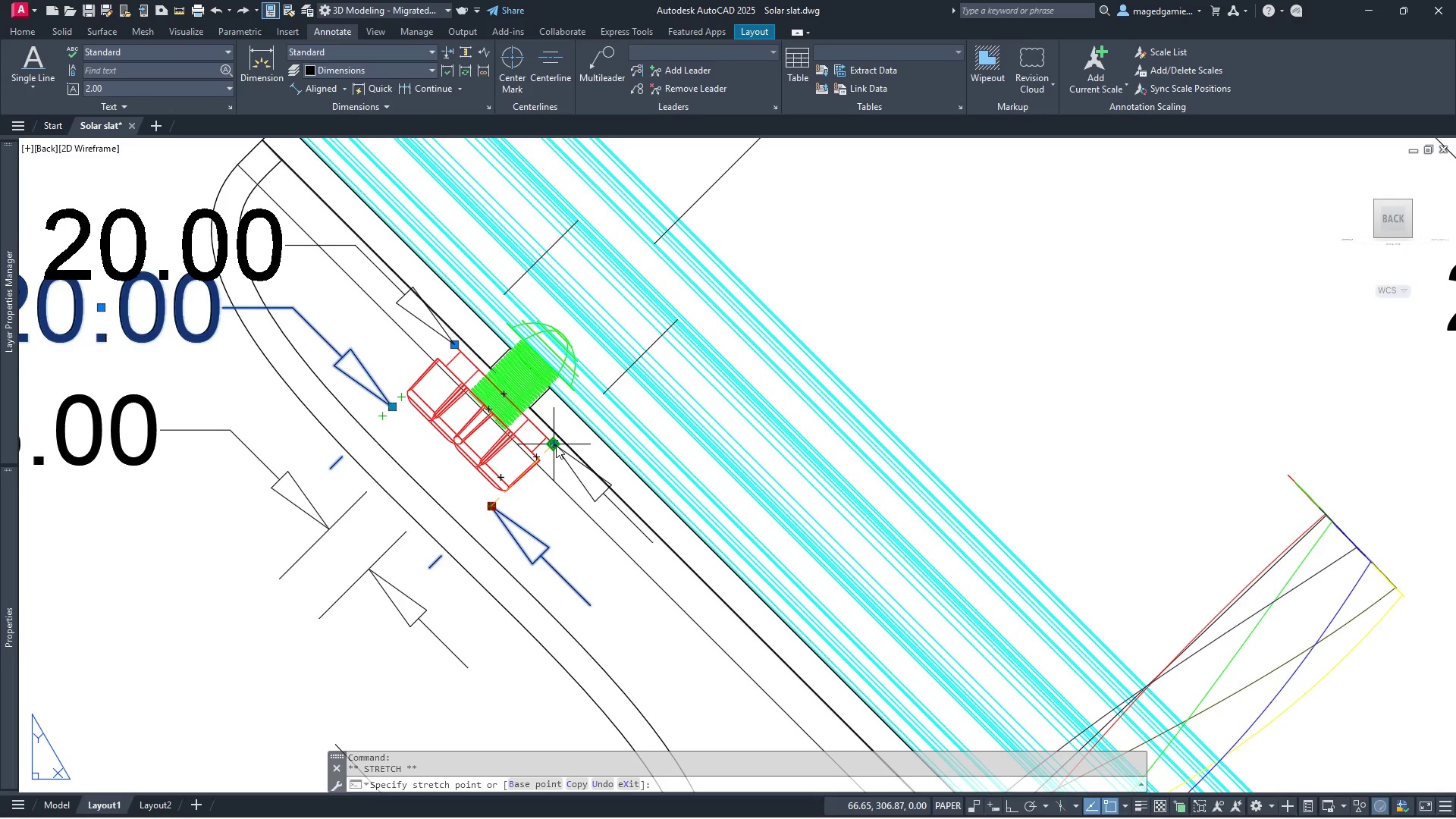 
left_click([556, 445])
 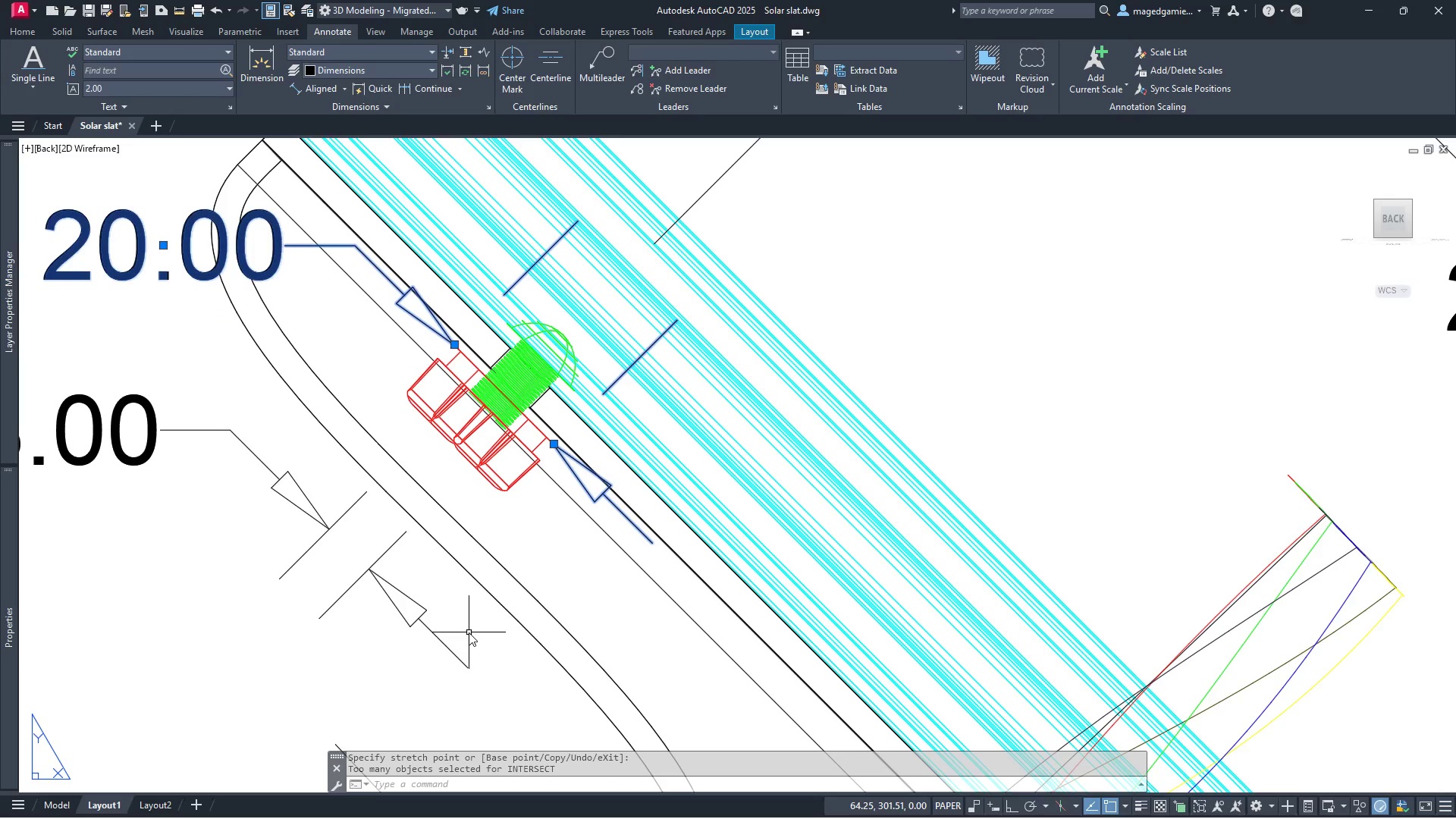 
wait(6.52)
 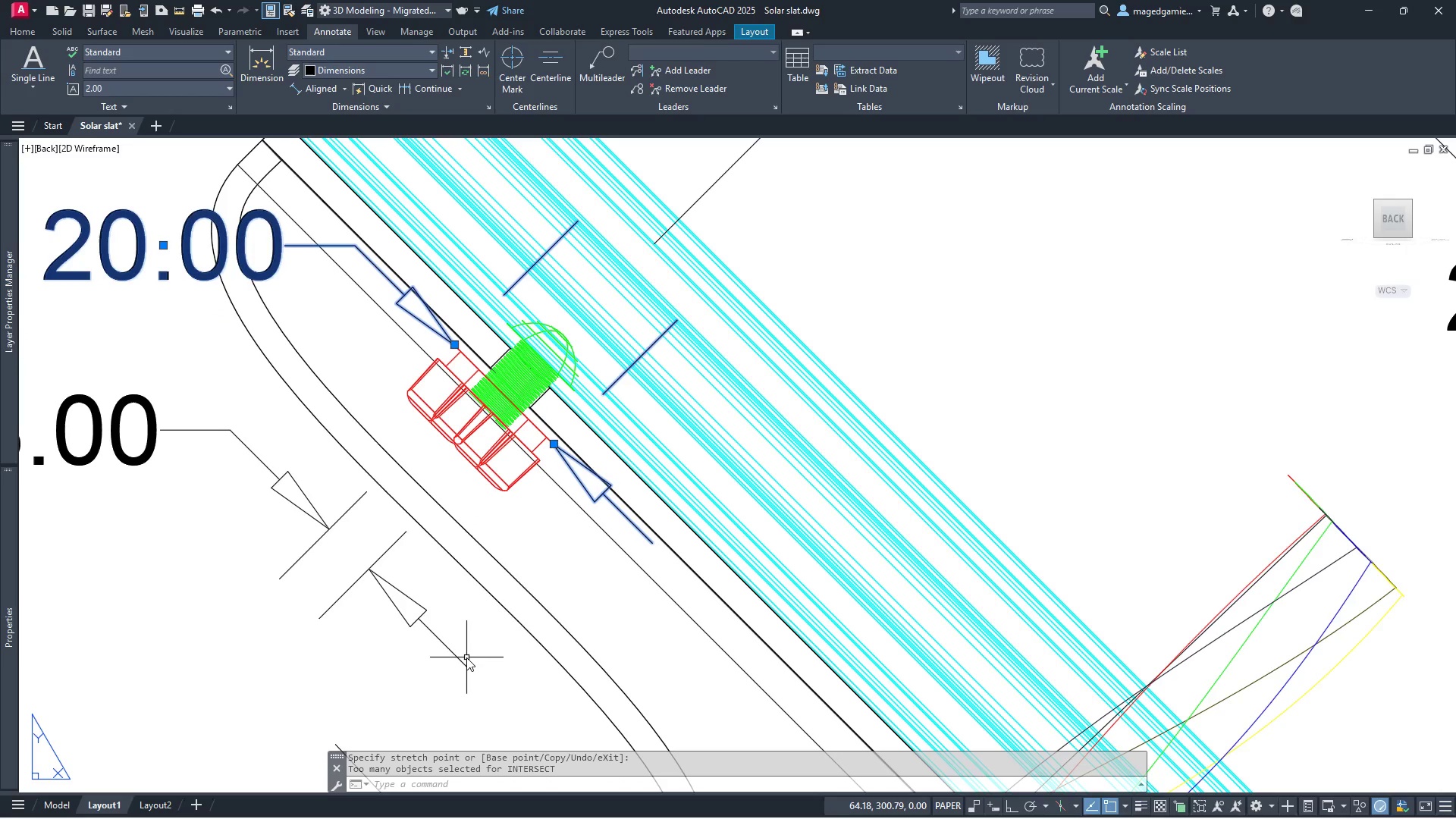 
scroll: coordinate [469, 632], scroll_direction: down, amount: 1.0
 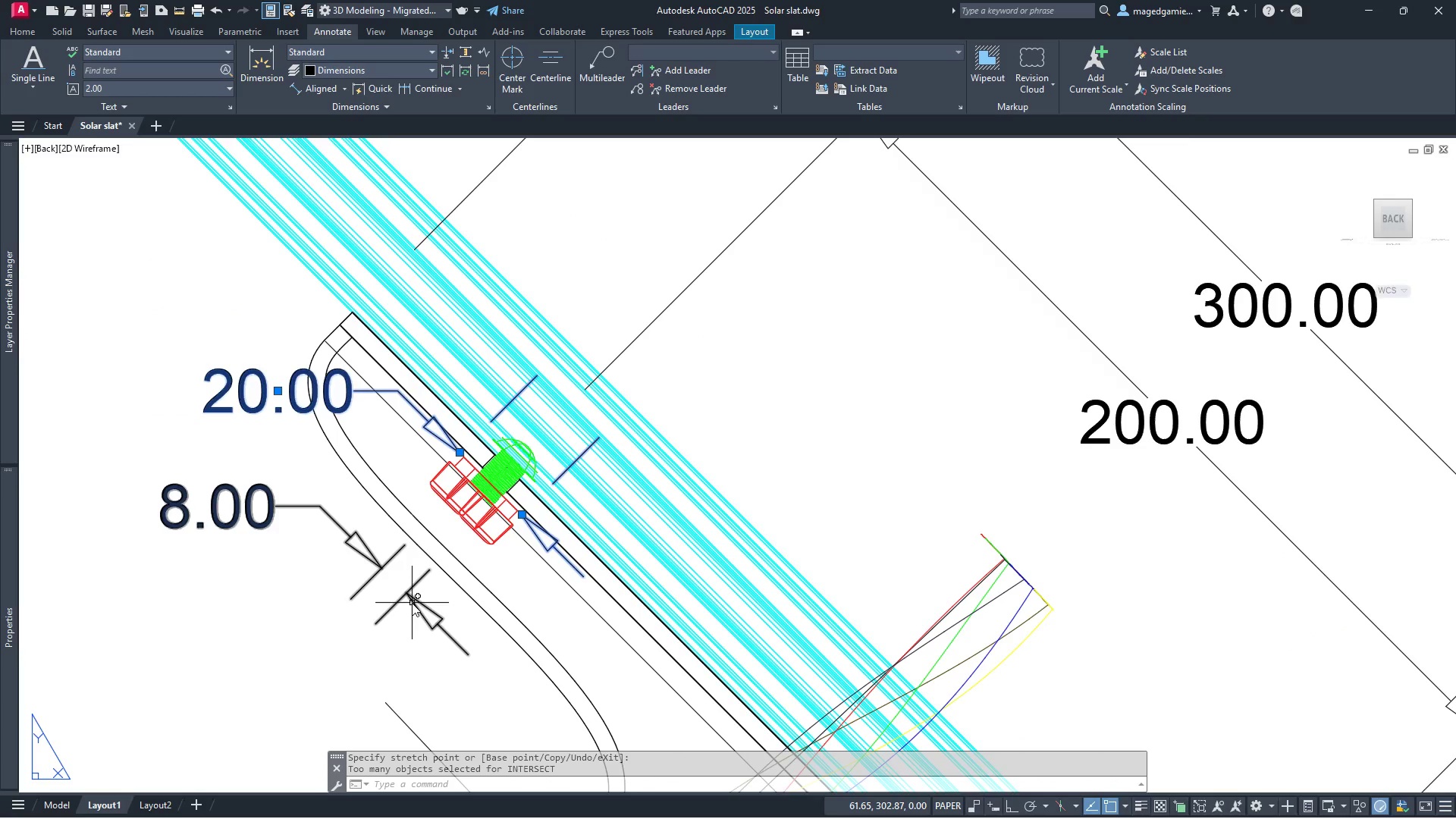 
left_click([412, 603])
 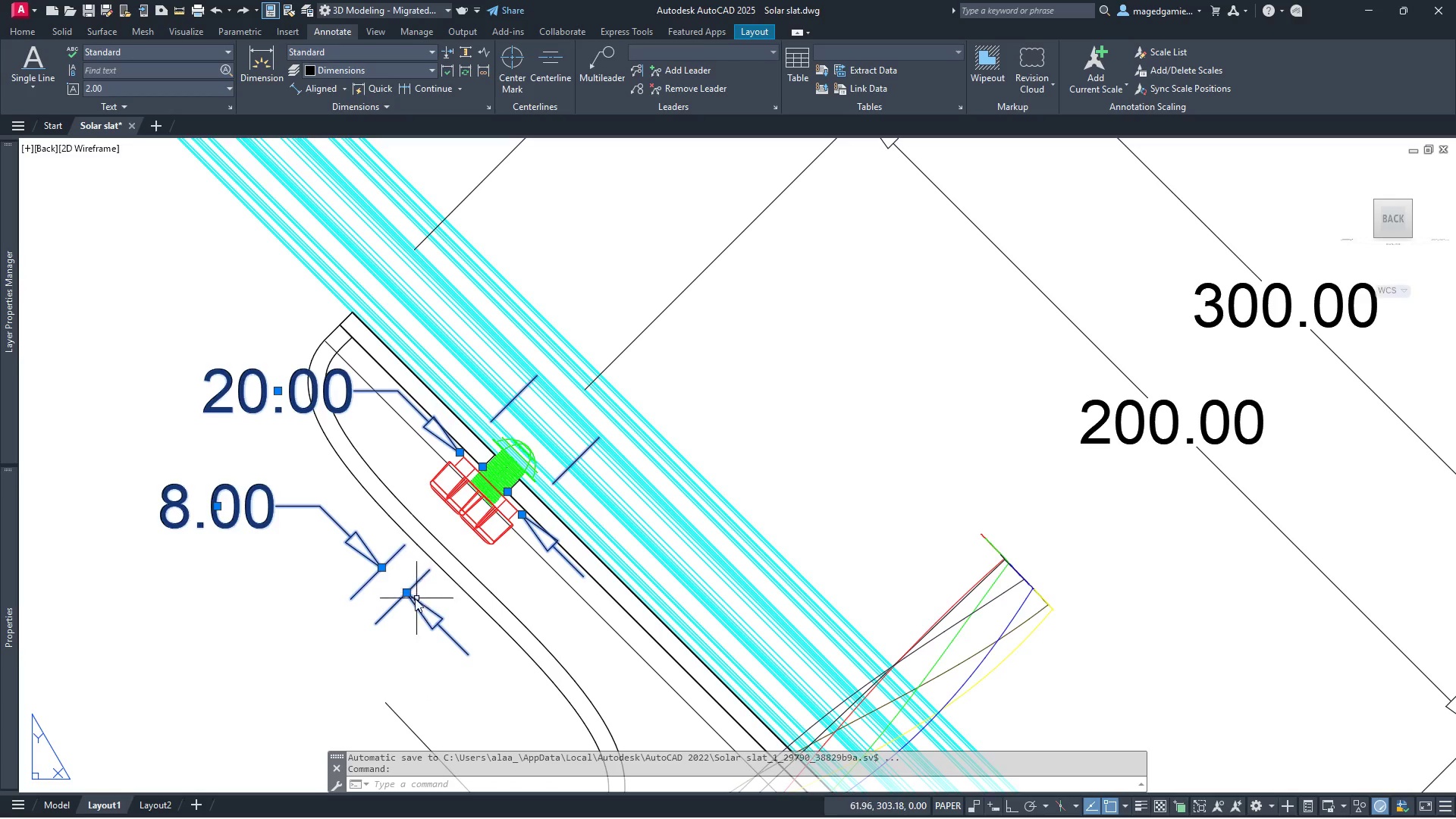 
left_click([405, 590])
 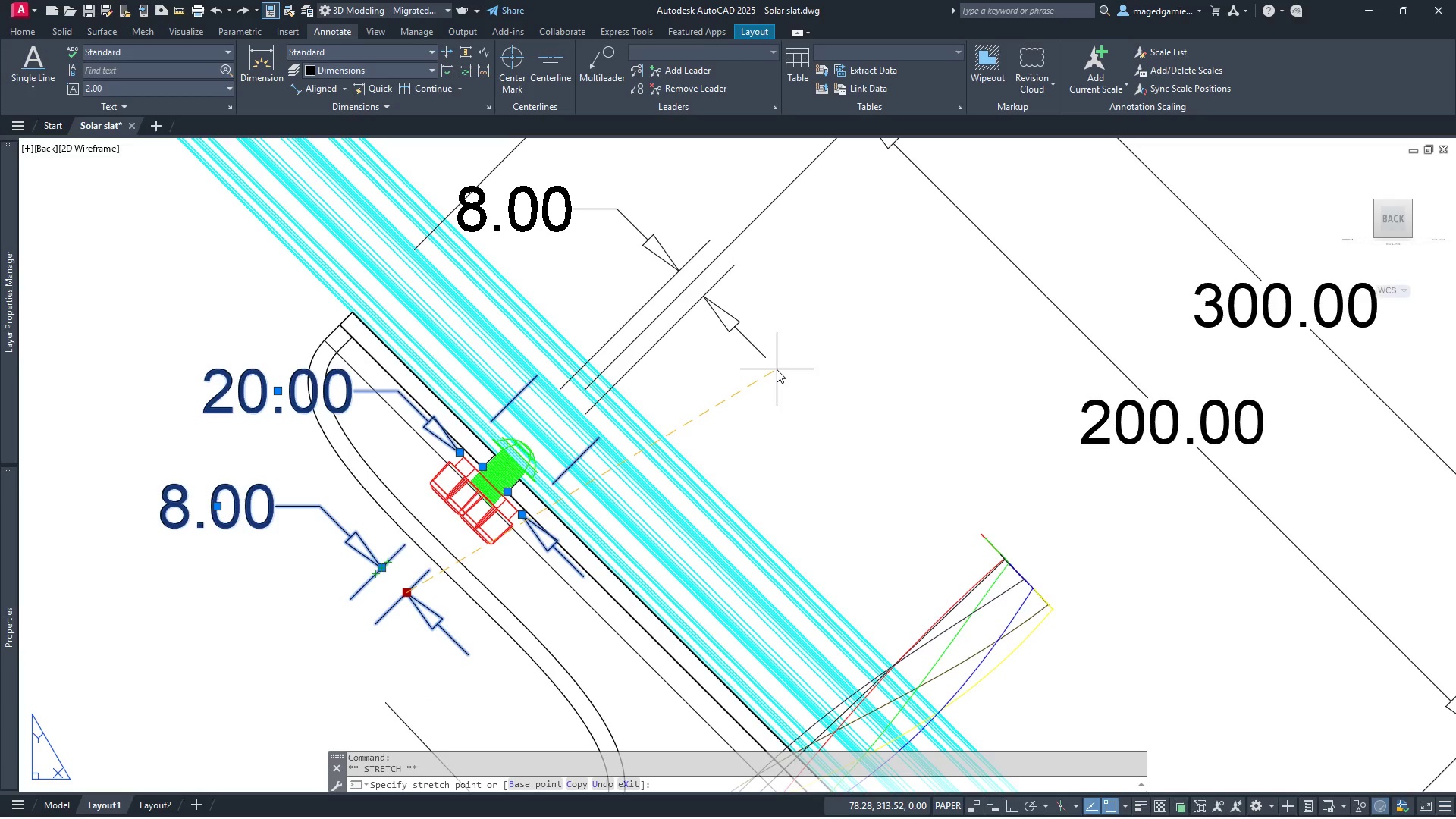 
left_click([777, 371])
 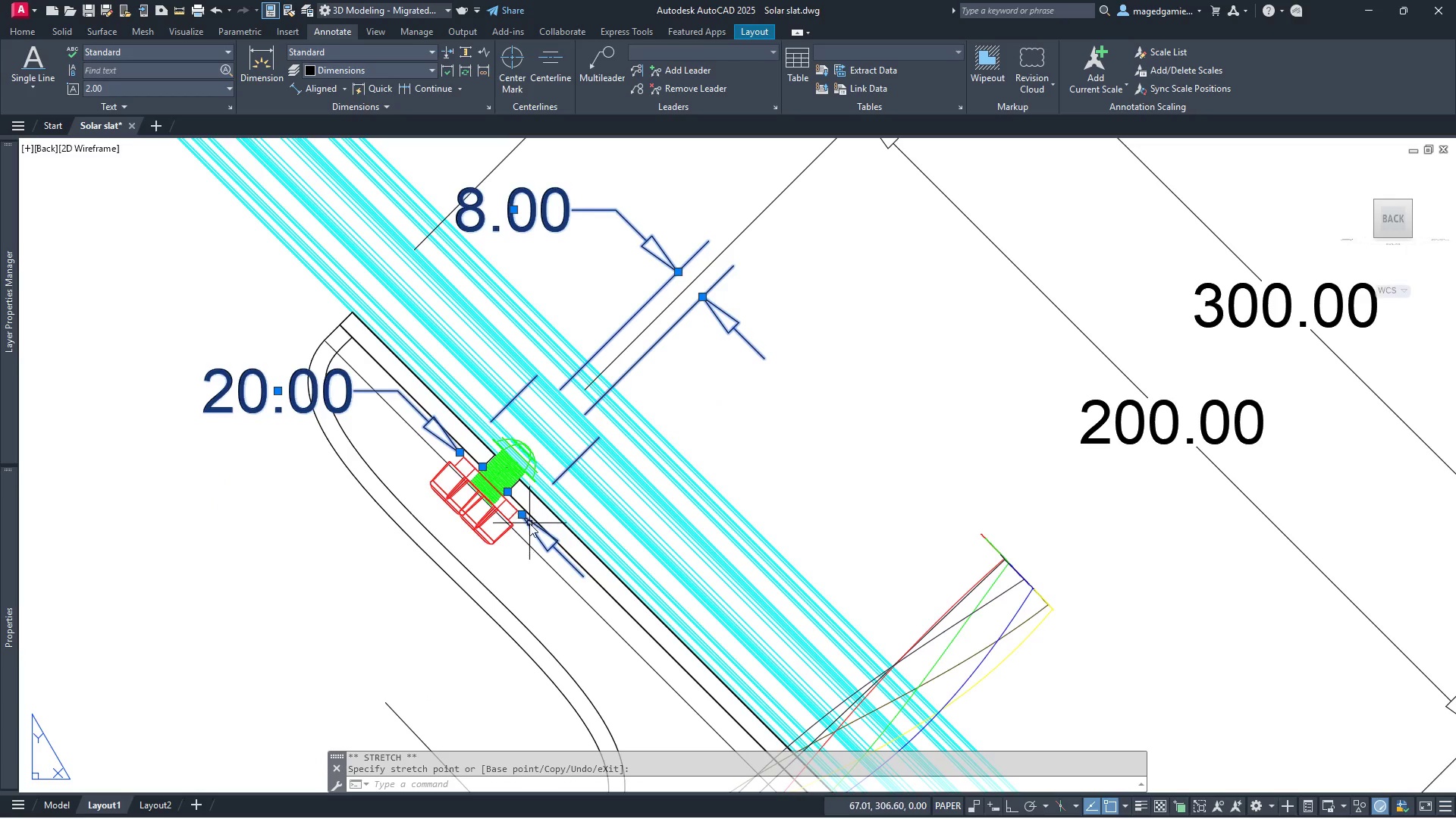 
left_click([521, 513])
 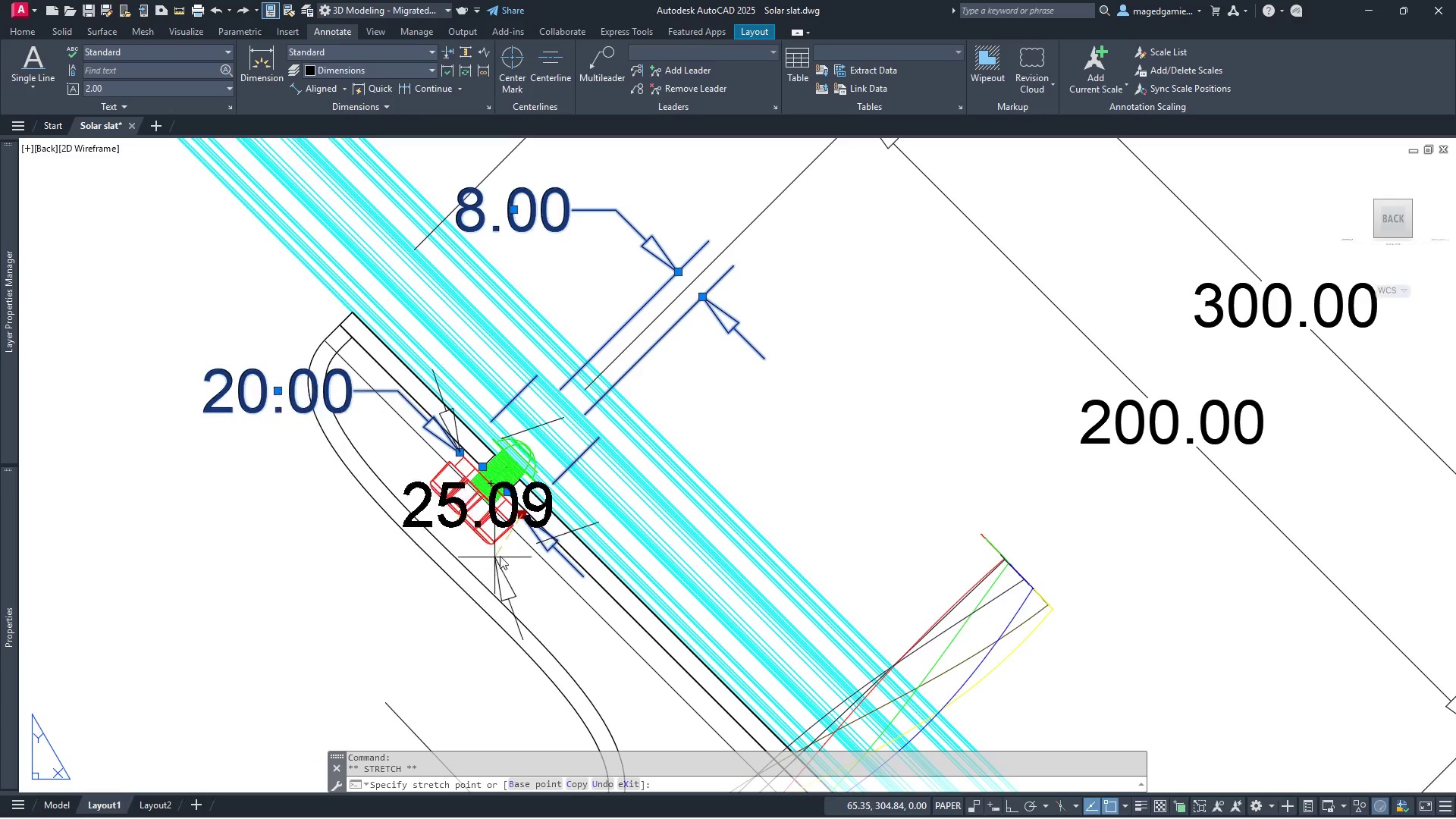 
key(Escape)
 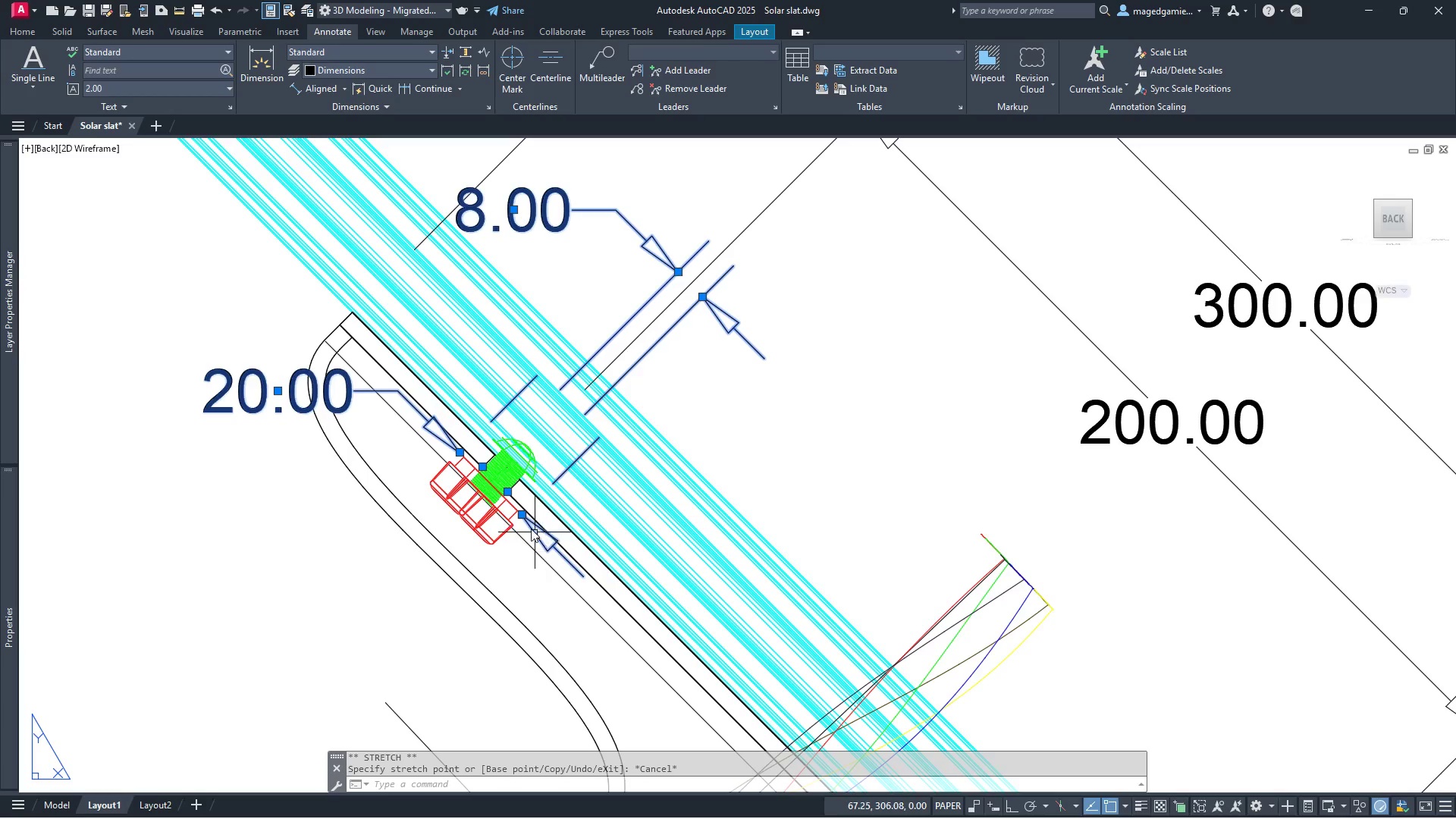 
left_click([521, 515])
 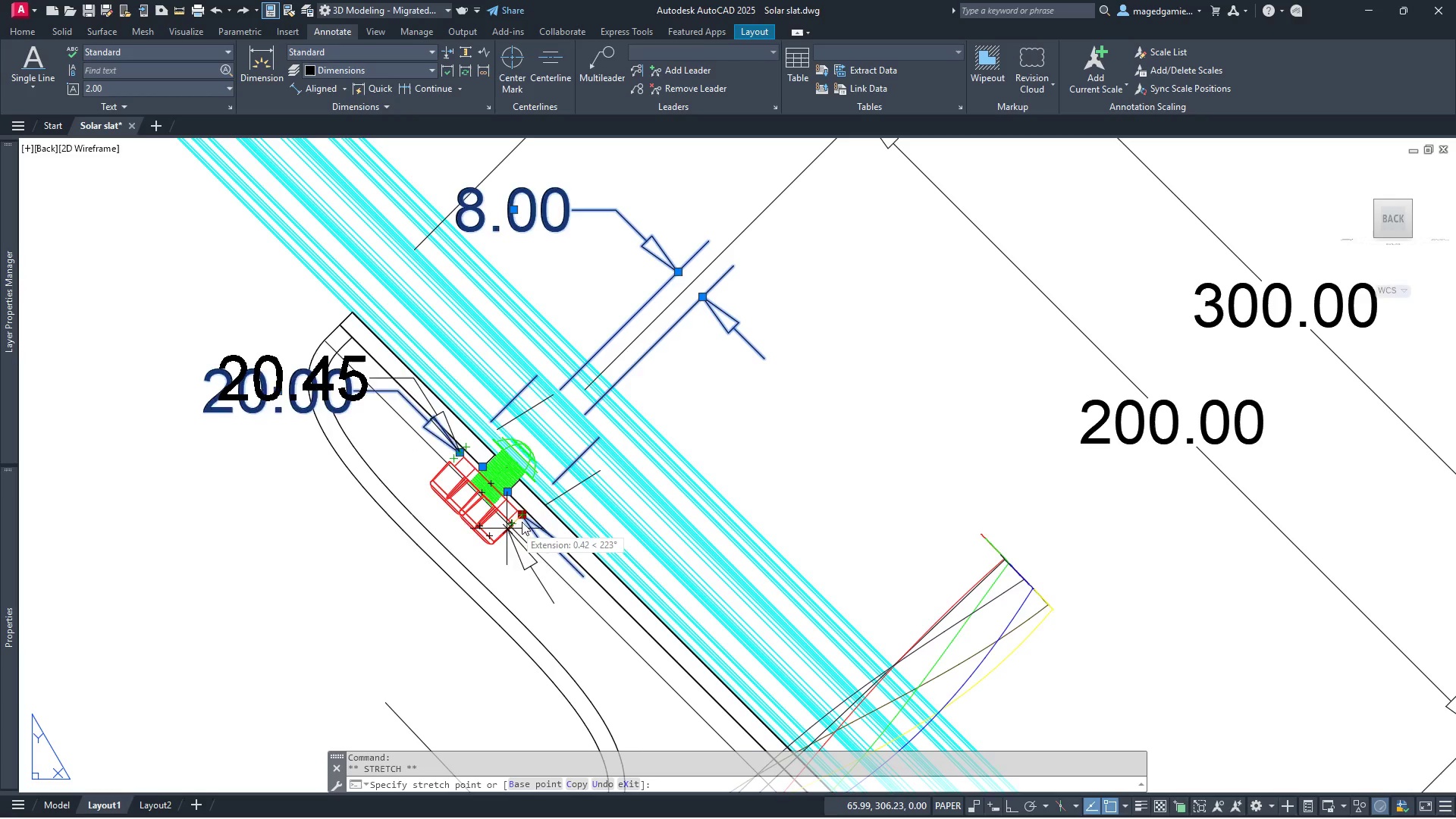 
key(Escape)
 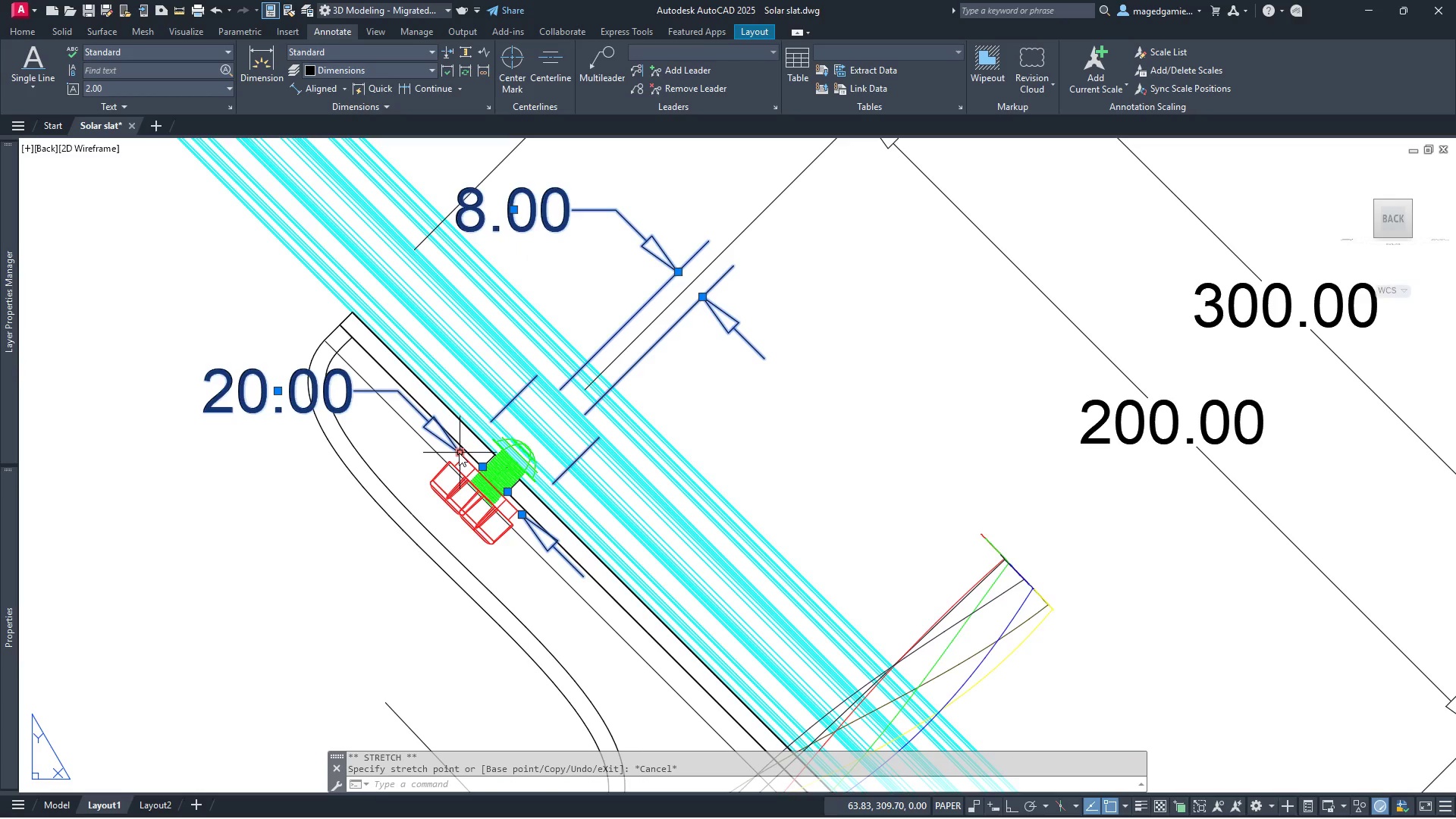 
key(Escape)
 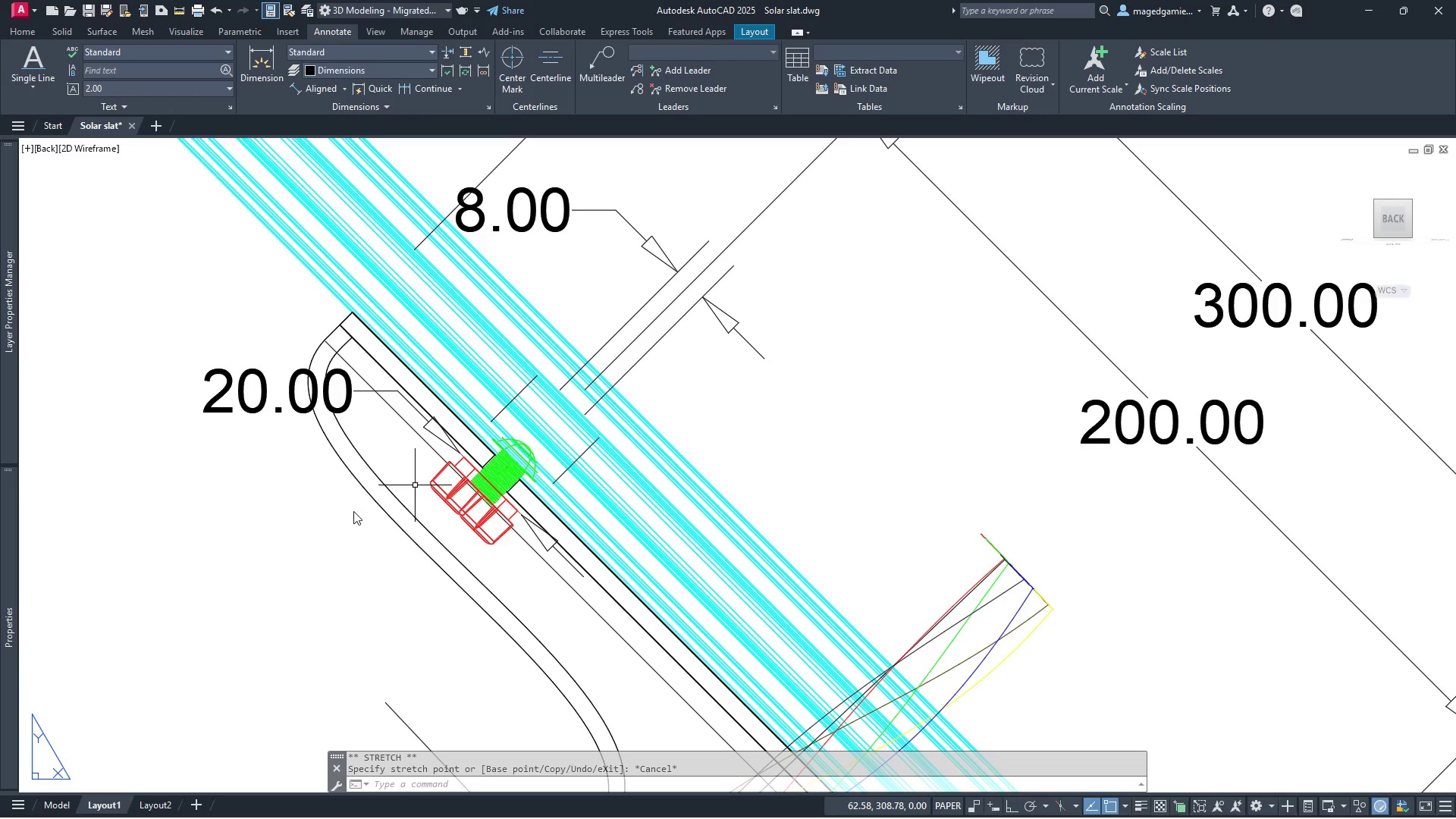 
key(Escape)
 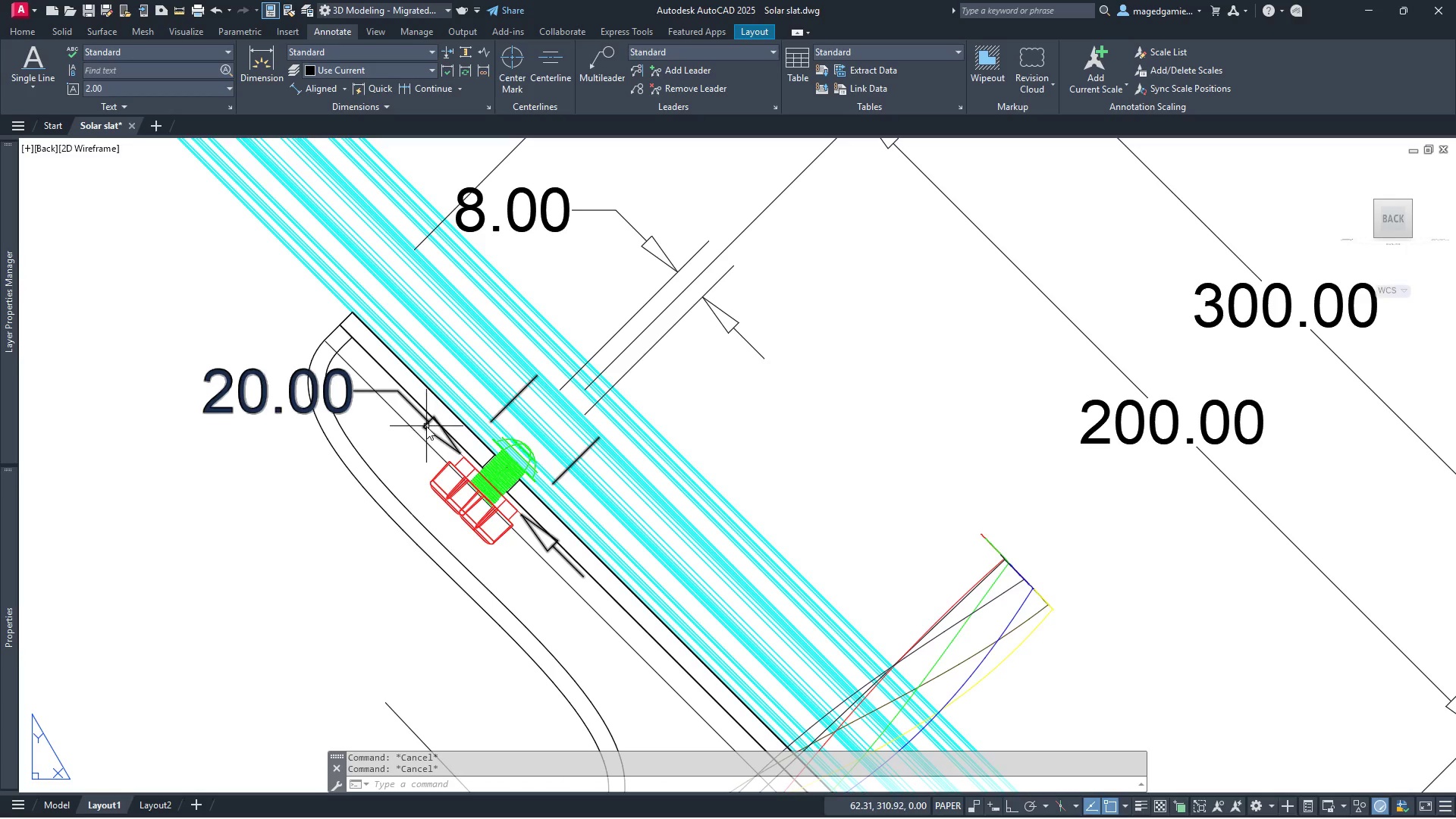 
left_click([428, 425])
 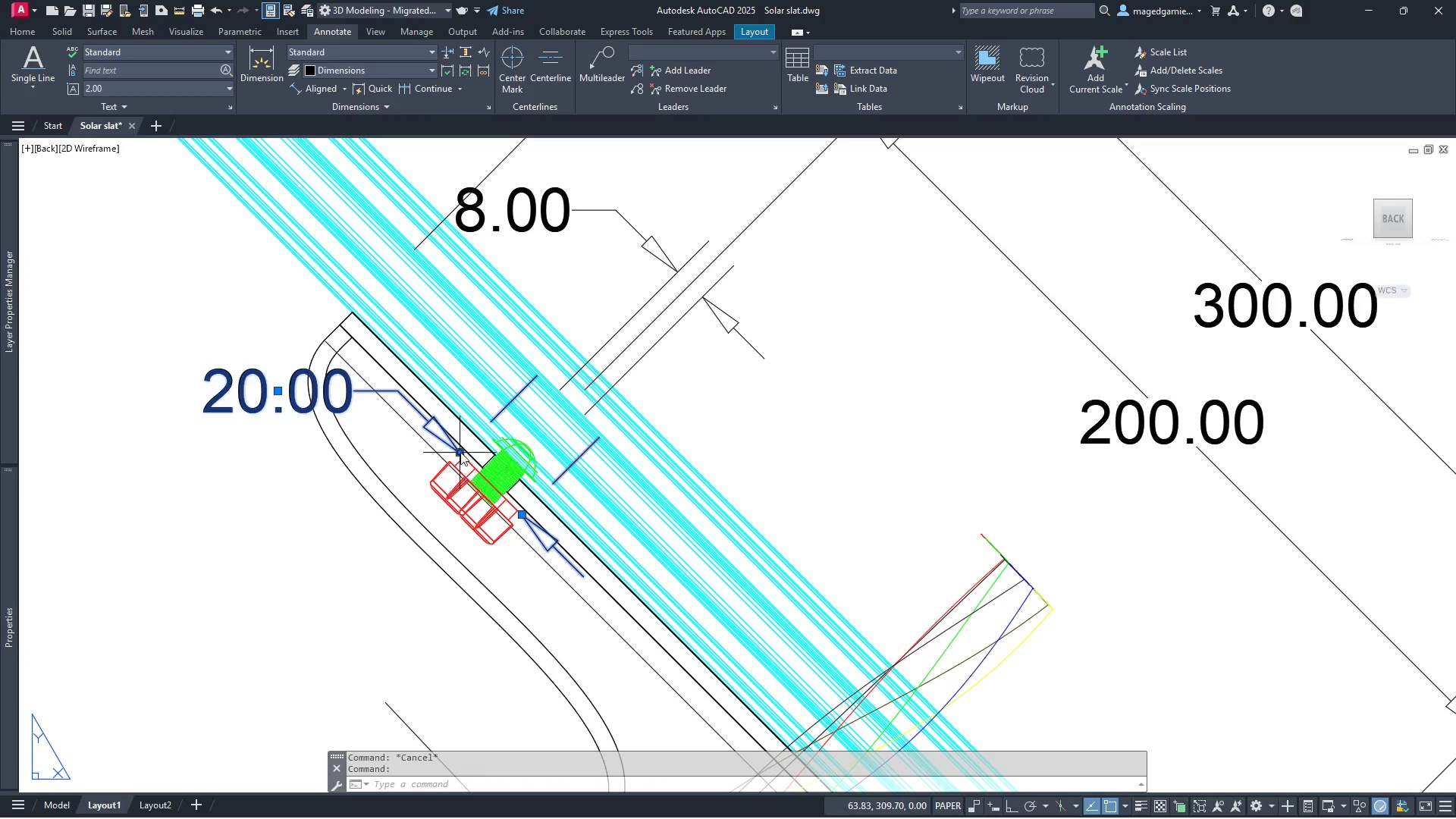 
left_click([462, 452])
 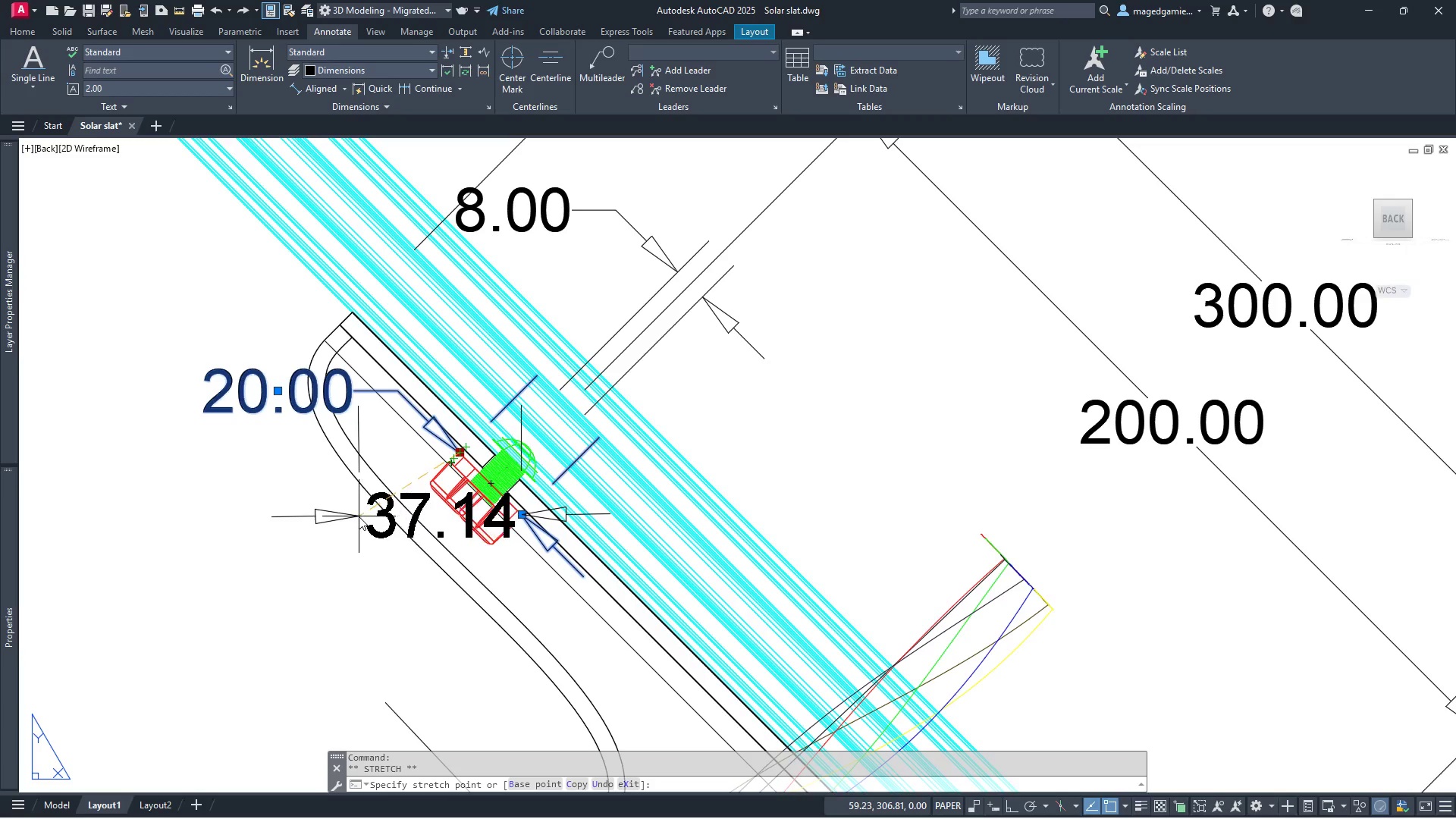 
key(Escape)
 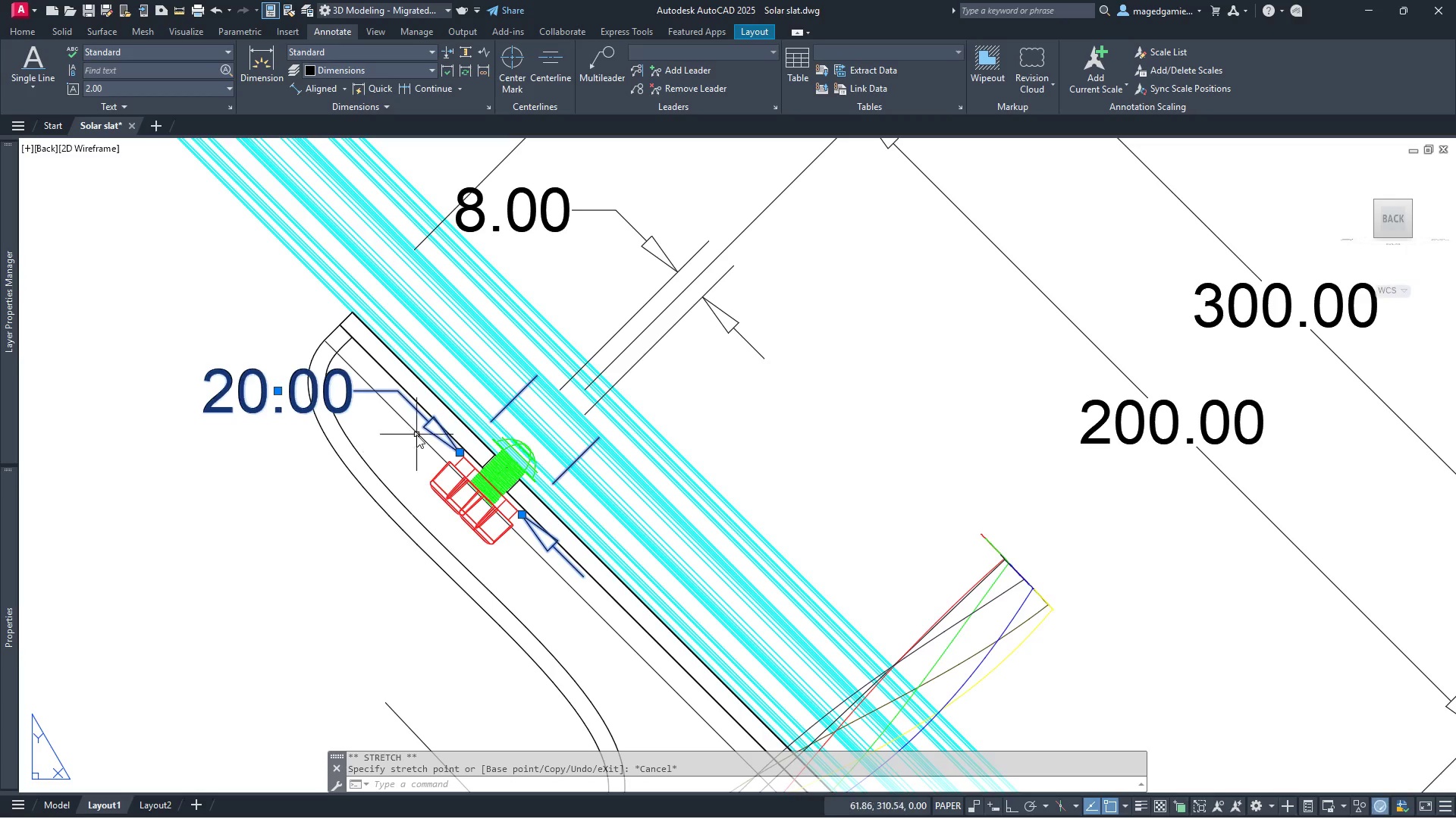 
key(Escape)
 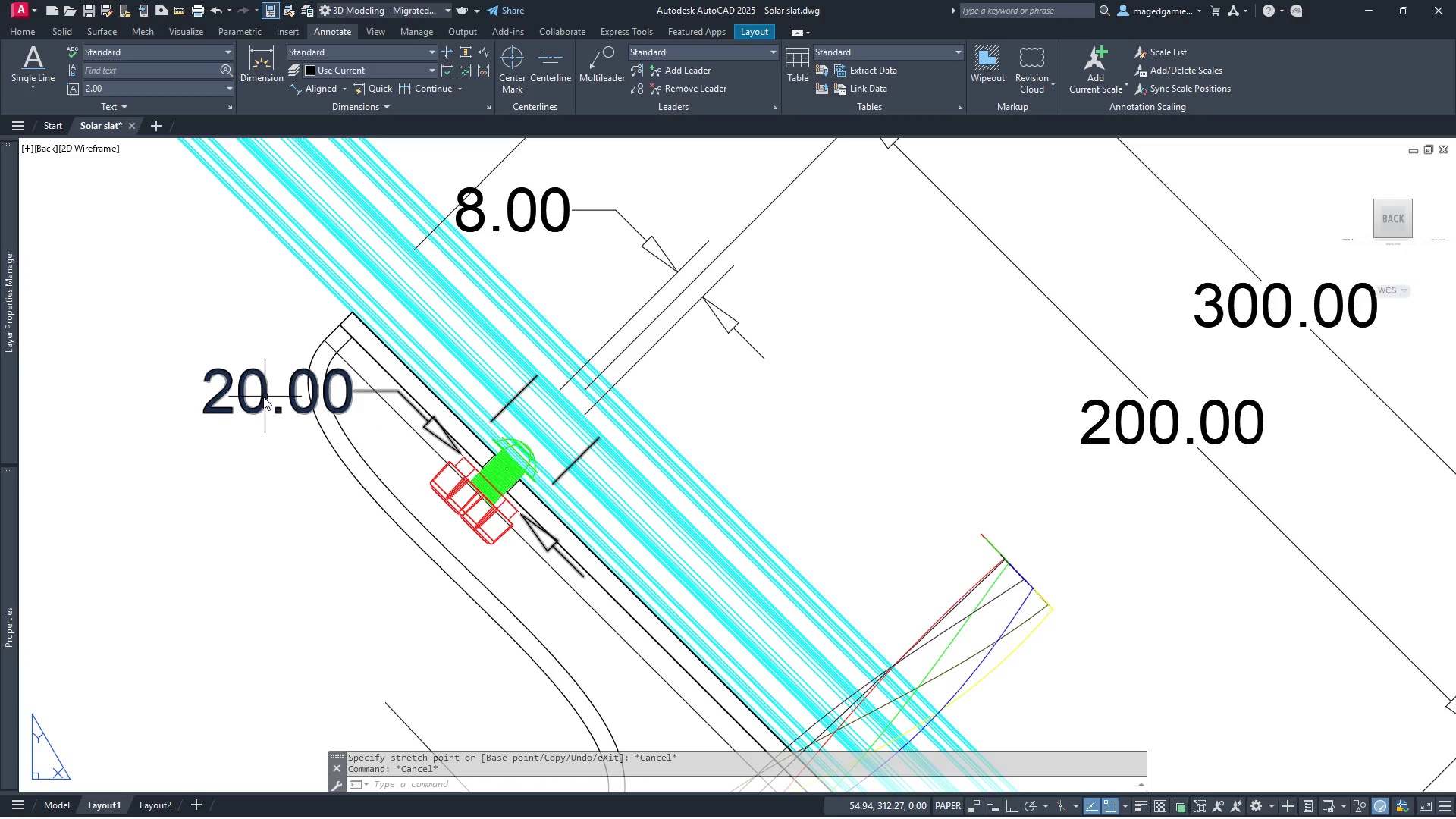 
left_click([263, 397])
 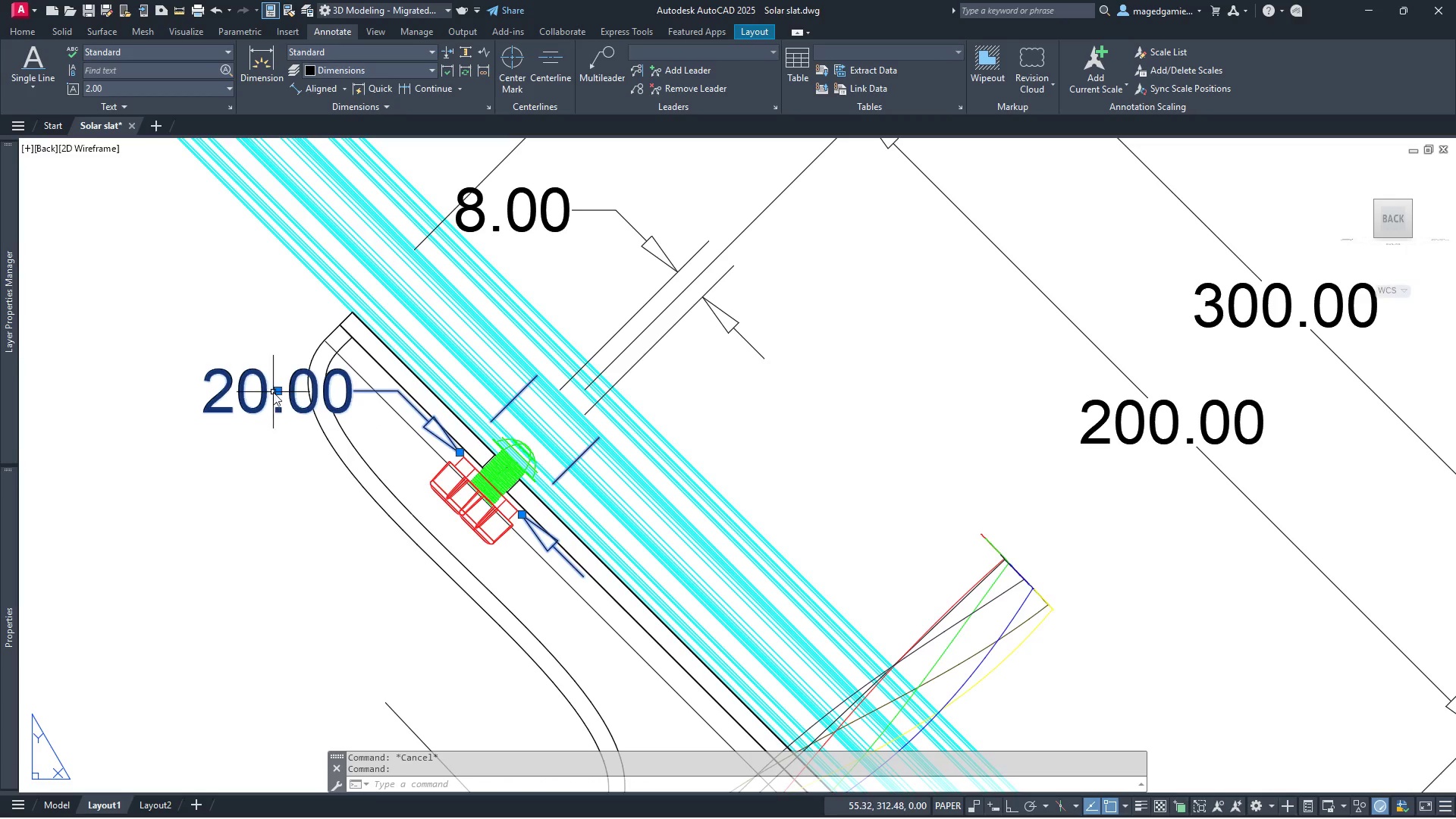 
left_click([278, 389])
 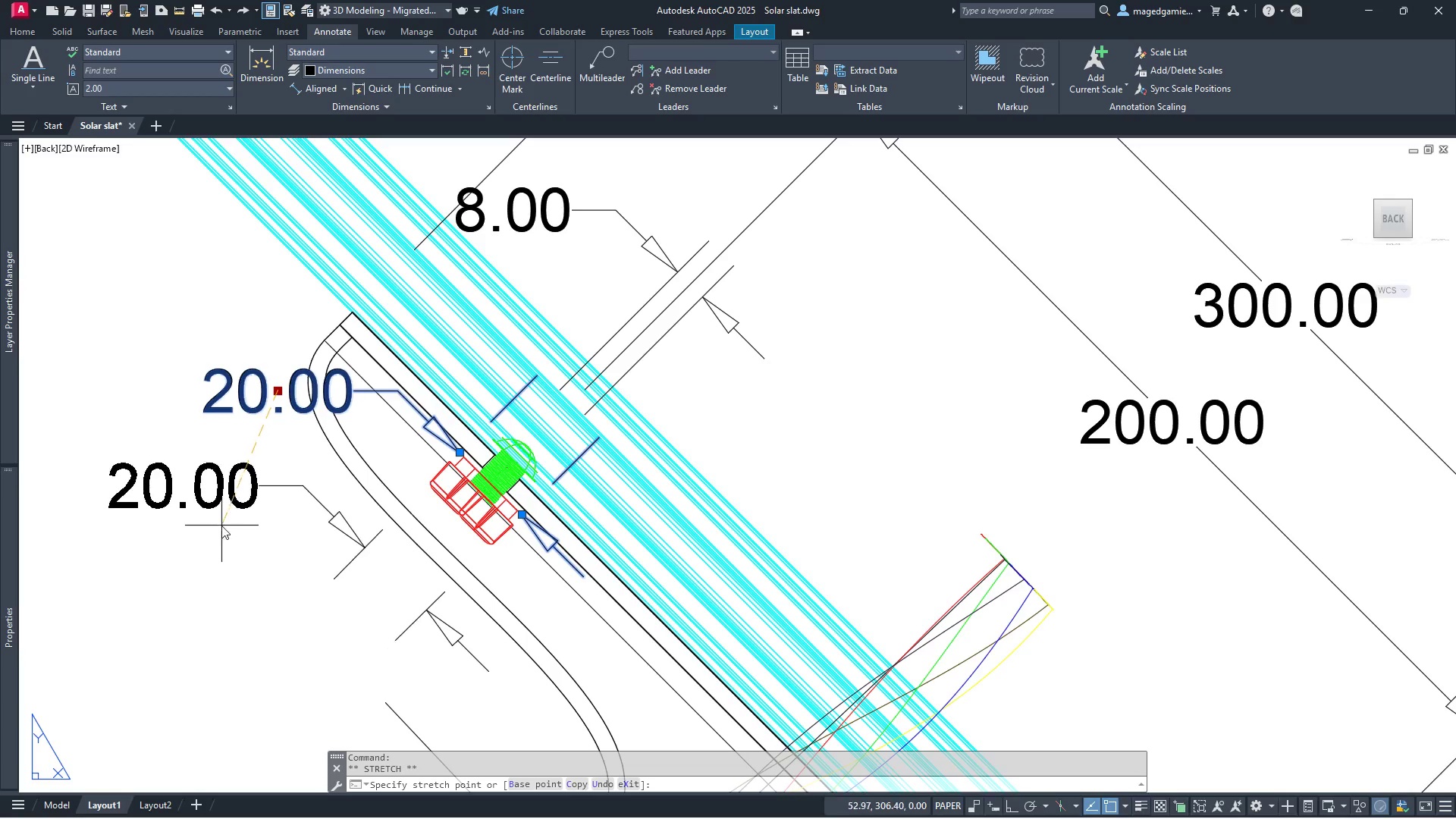 
left_click([224, 526])
 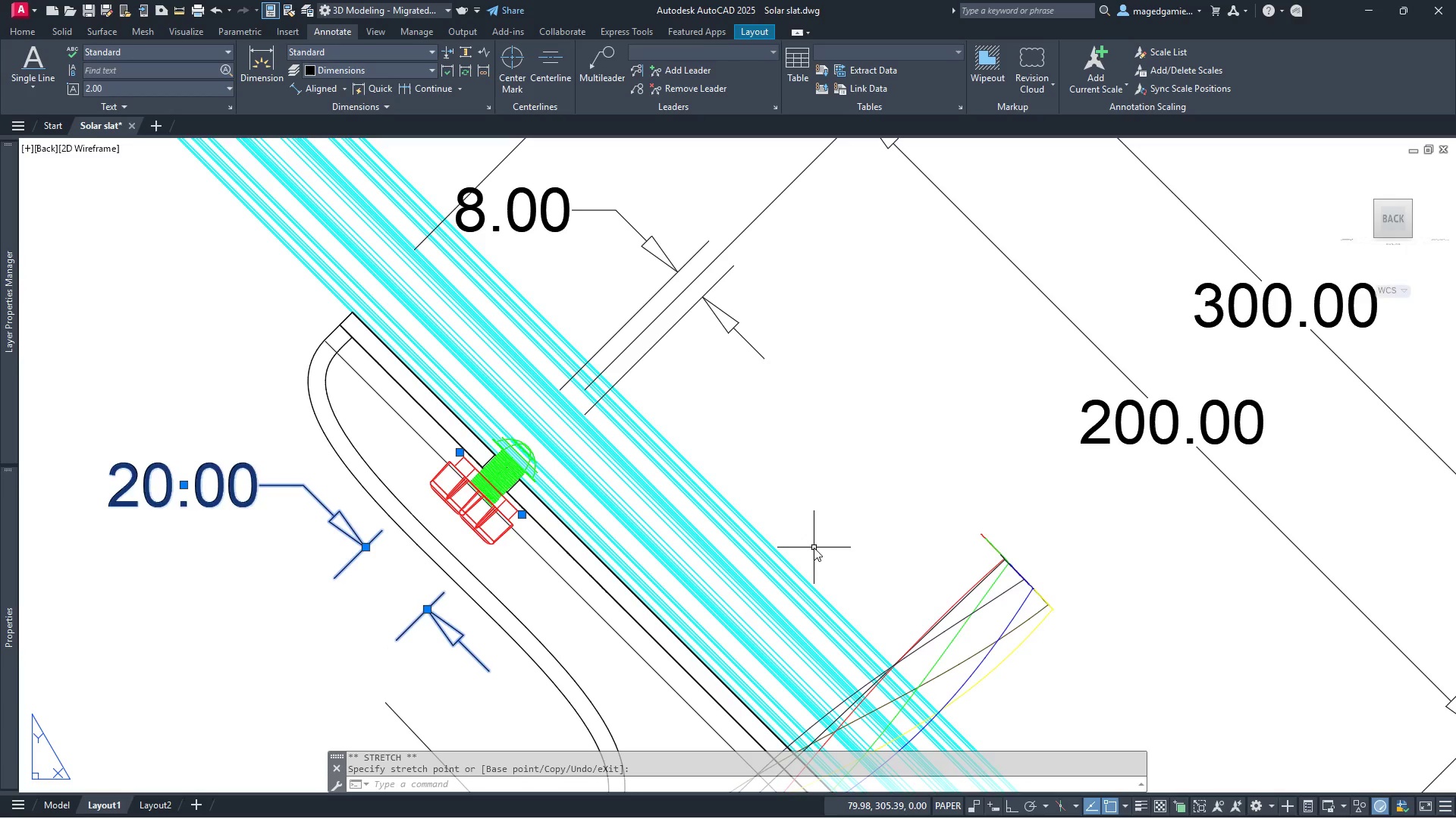 
wait(7.0)
 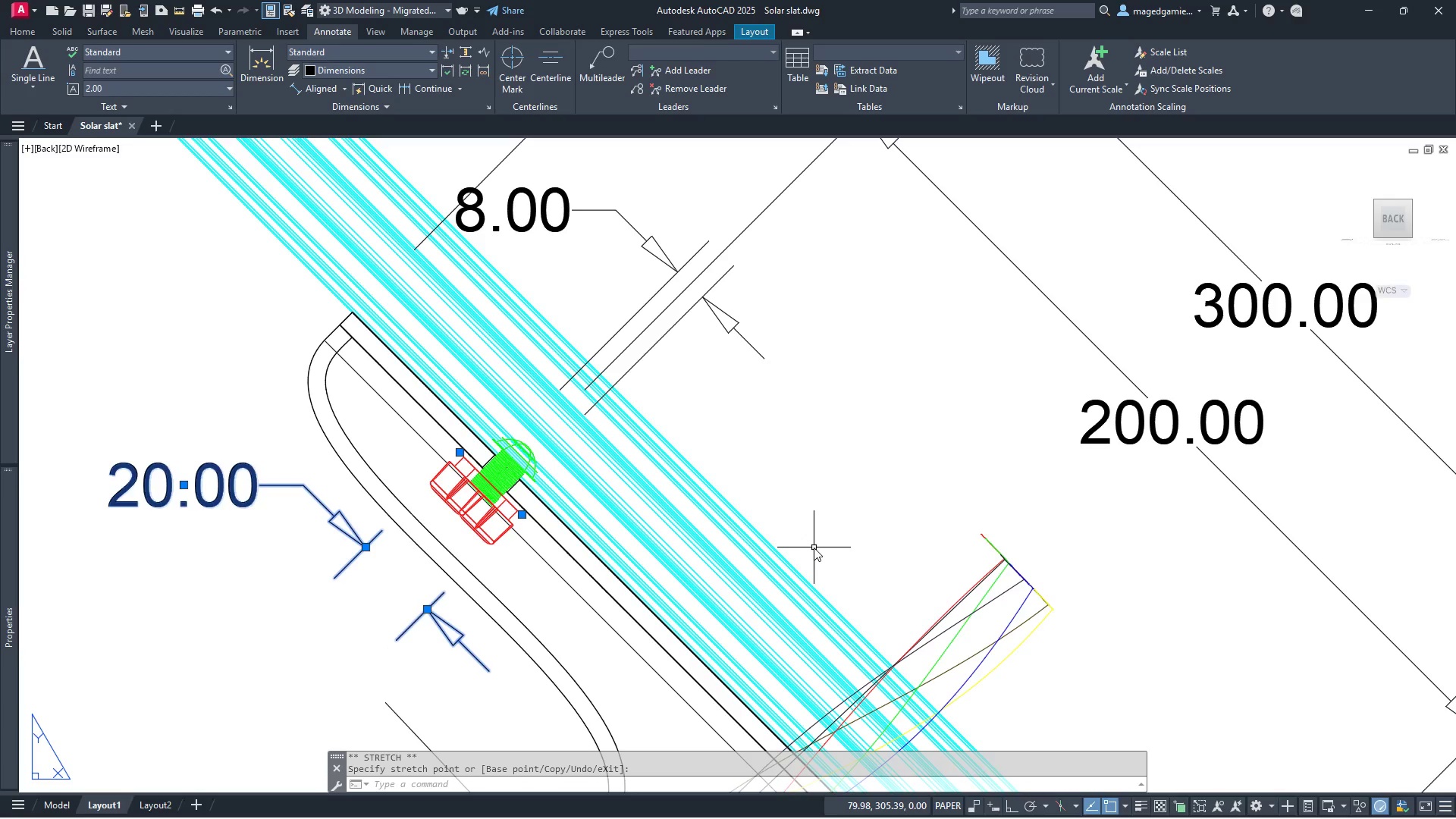 
key(Escape)
 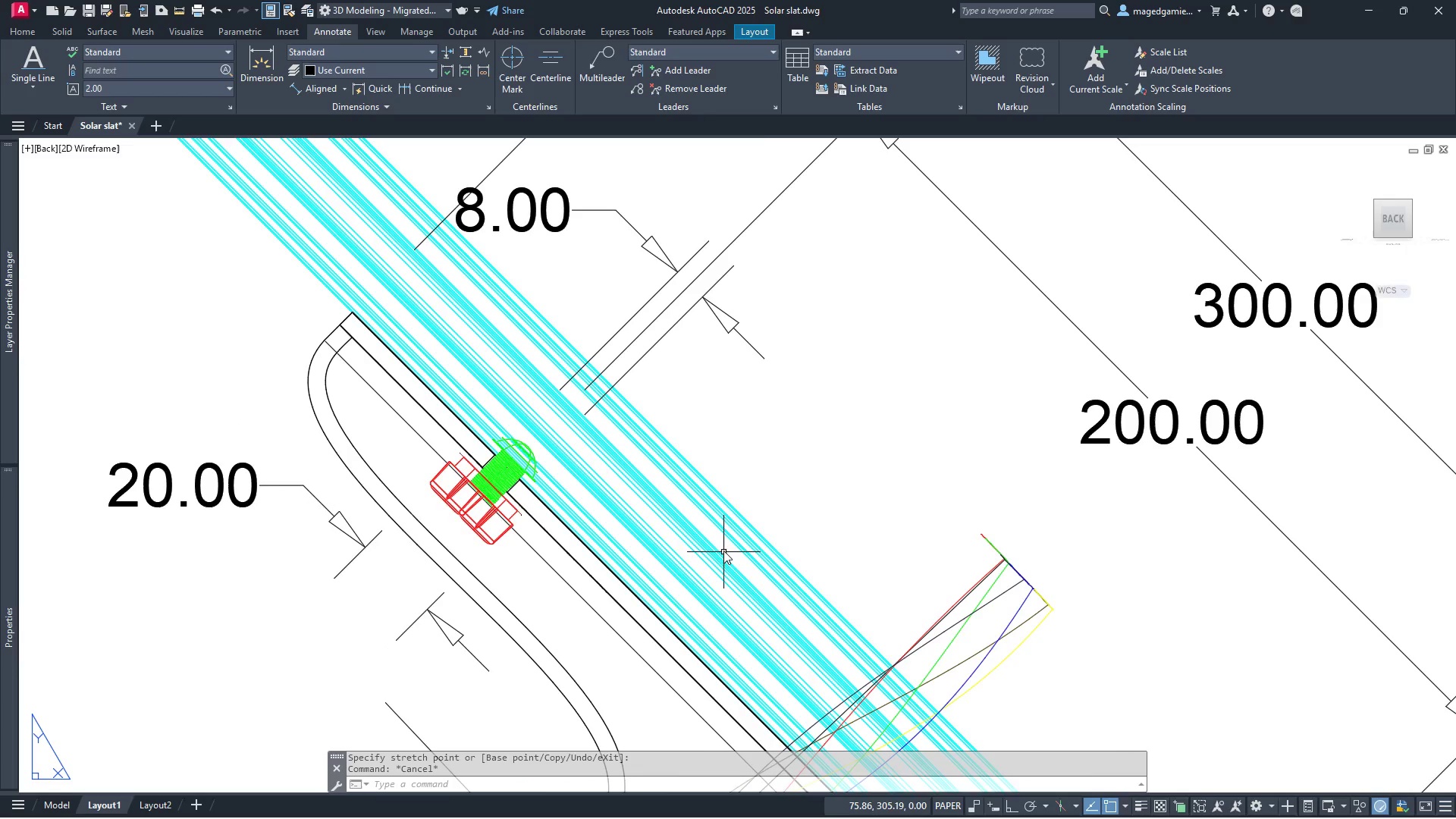 
scroll: coordinate [633, 416], scroll_direction: down, amount: 4.0
 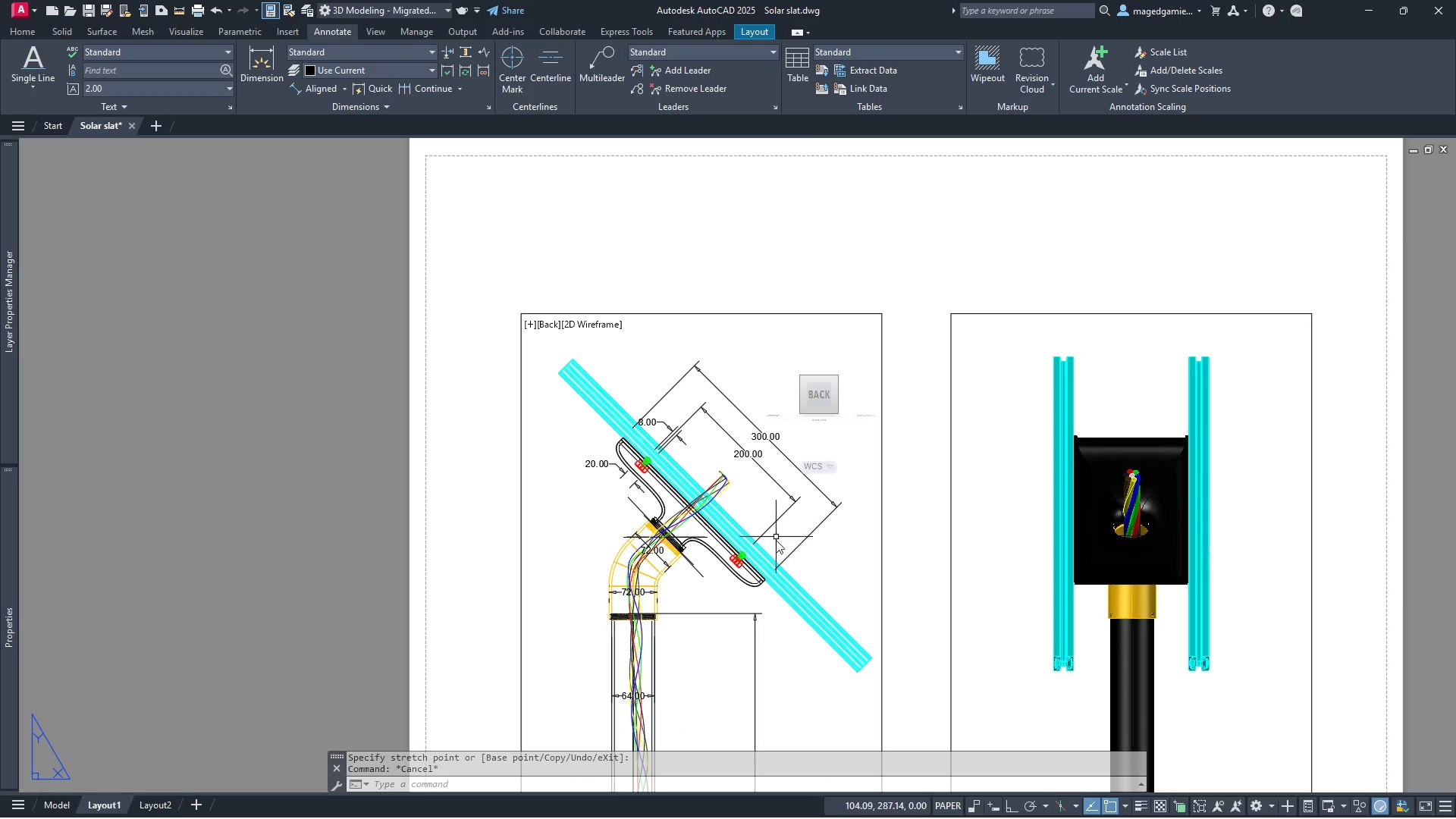 
scroll: coordinate [776, 547], scroll_direction: up, amount: 2.0
 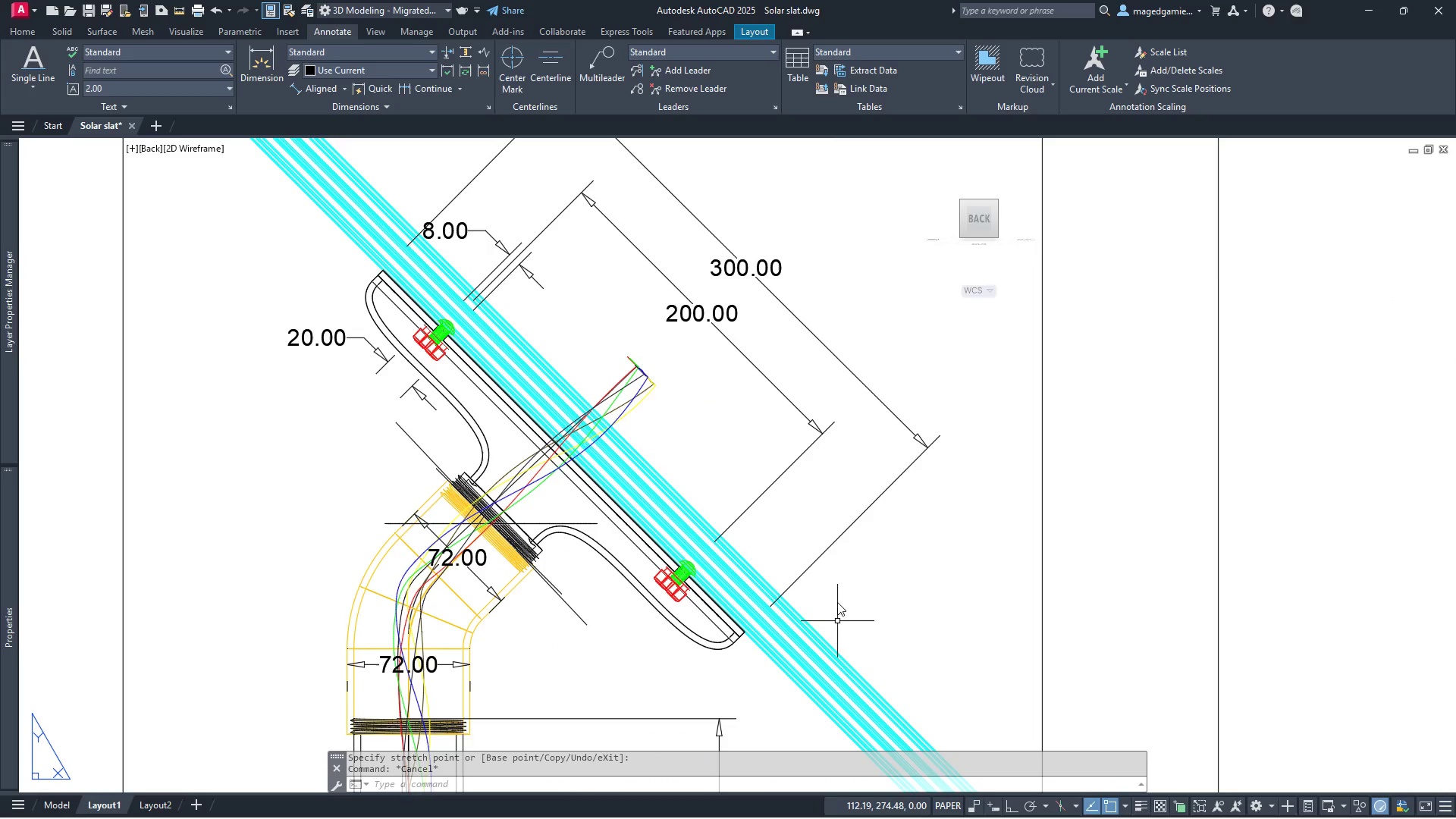 
scroll: coordinate [805, 479], scroll_direction: down, amount: 1.0
 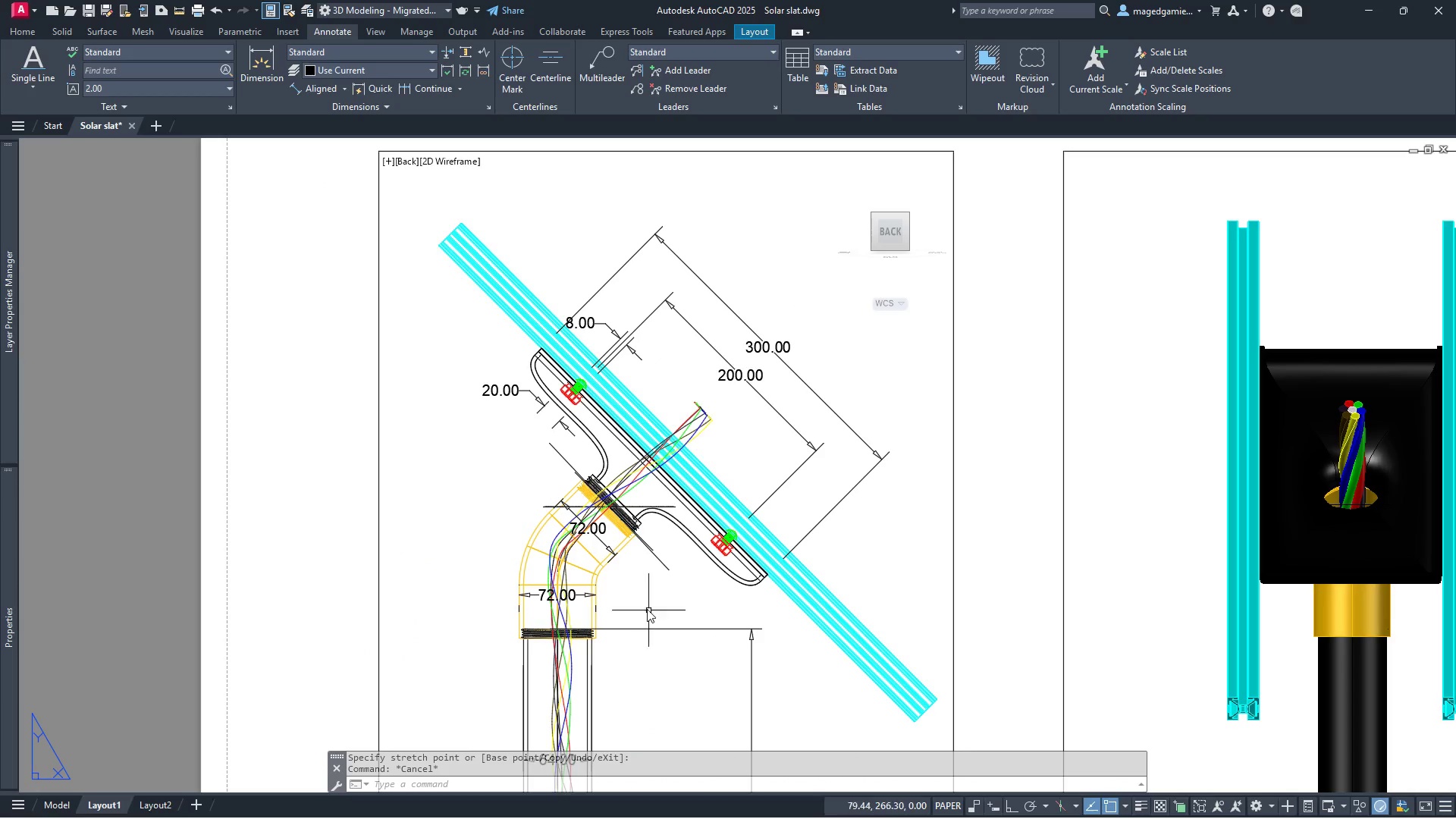 
scroll: coordinate [635, 583], scroll_direction: up, amount: 1.0
 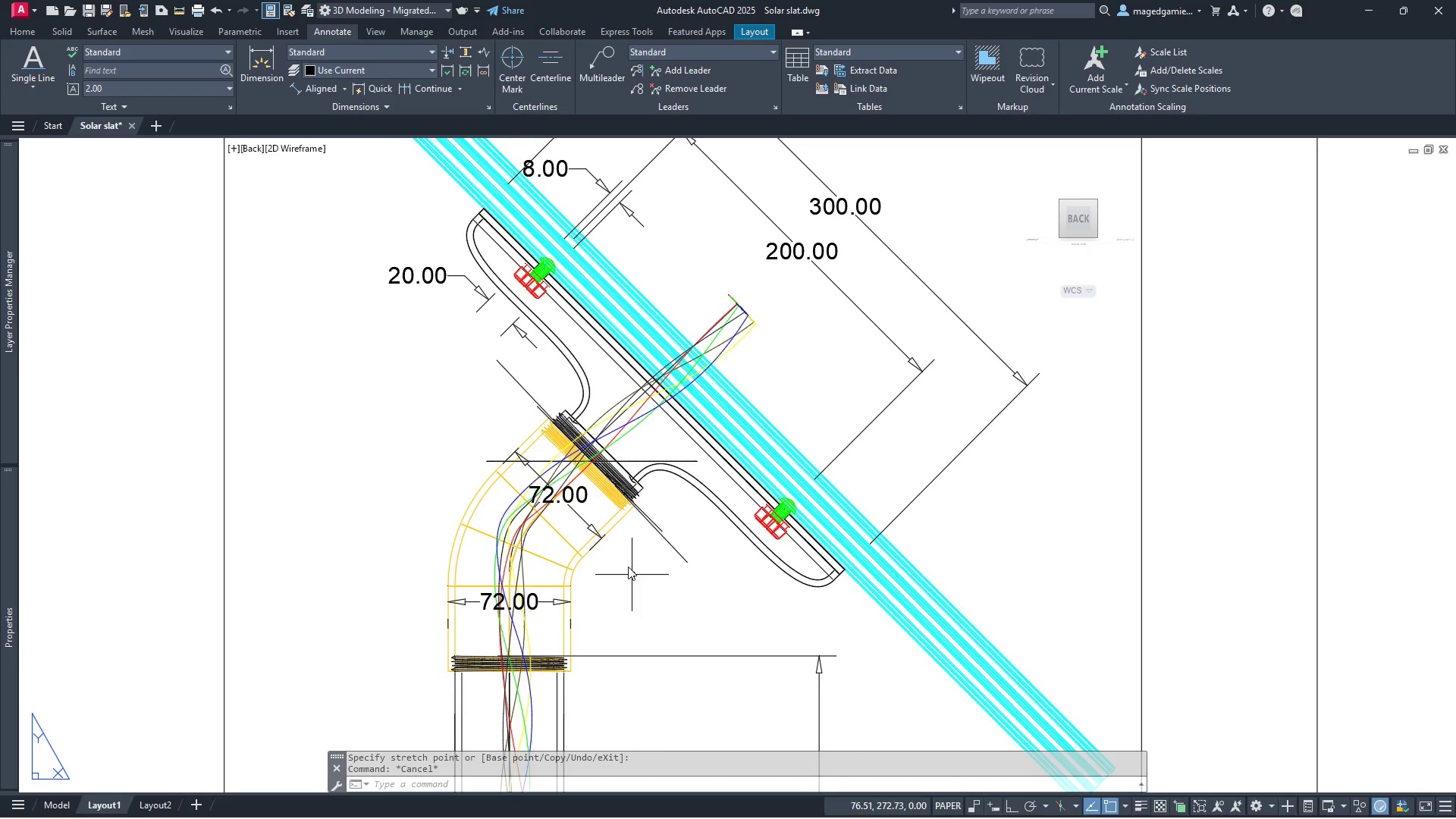 
scroll: coordinate [613, 485], scroll_direction: down, amount: 1.0
 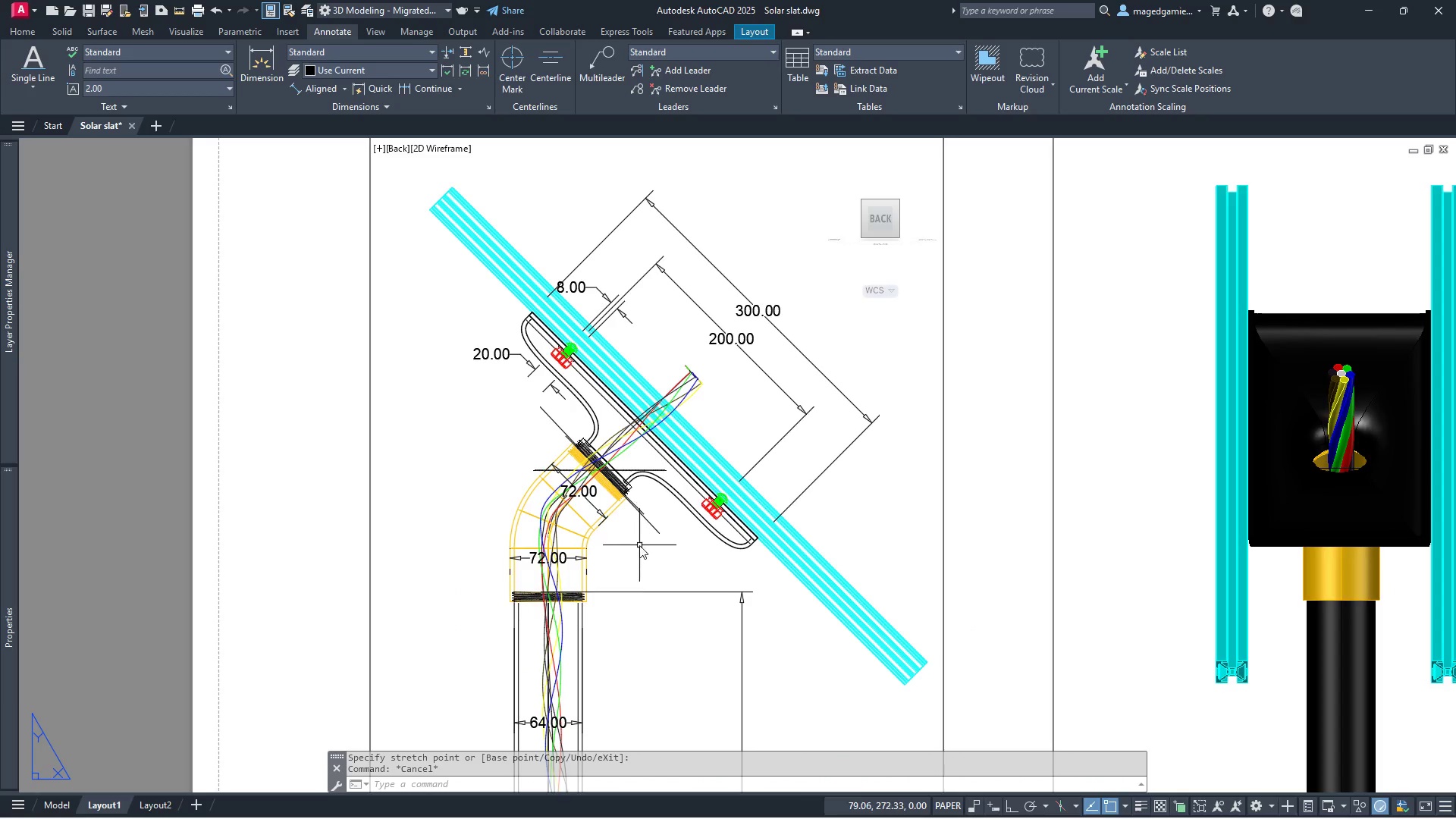 
scroll: coordinate [642, 547], scroll_direction: up, amount: 1.0
 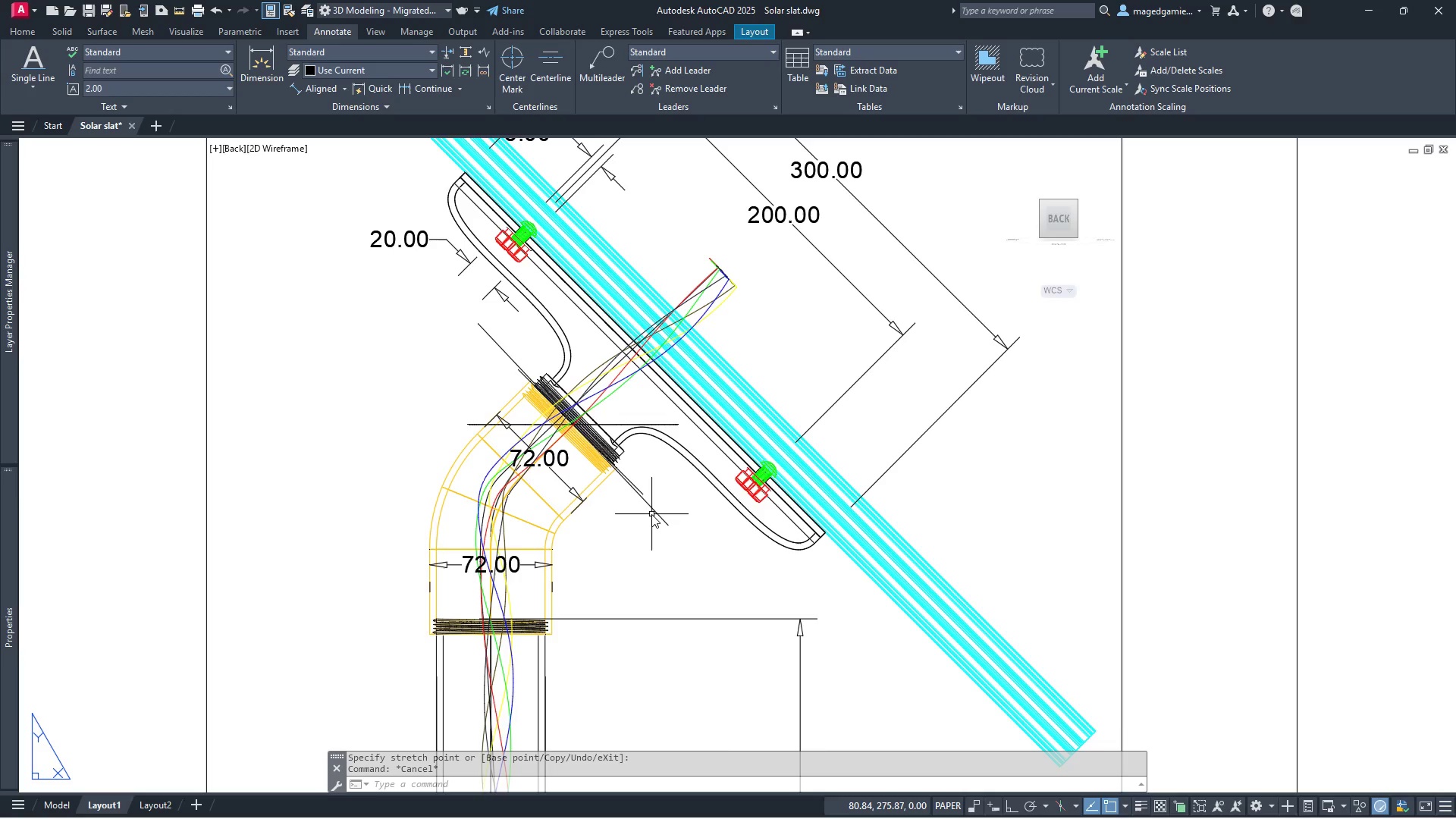 
key(Escape)
 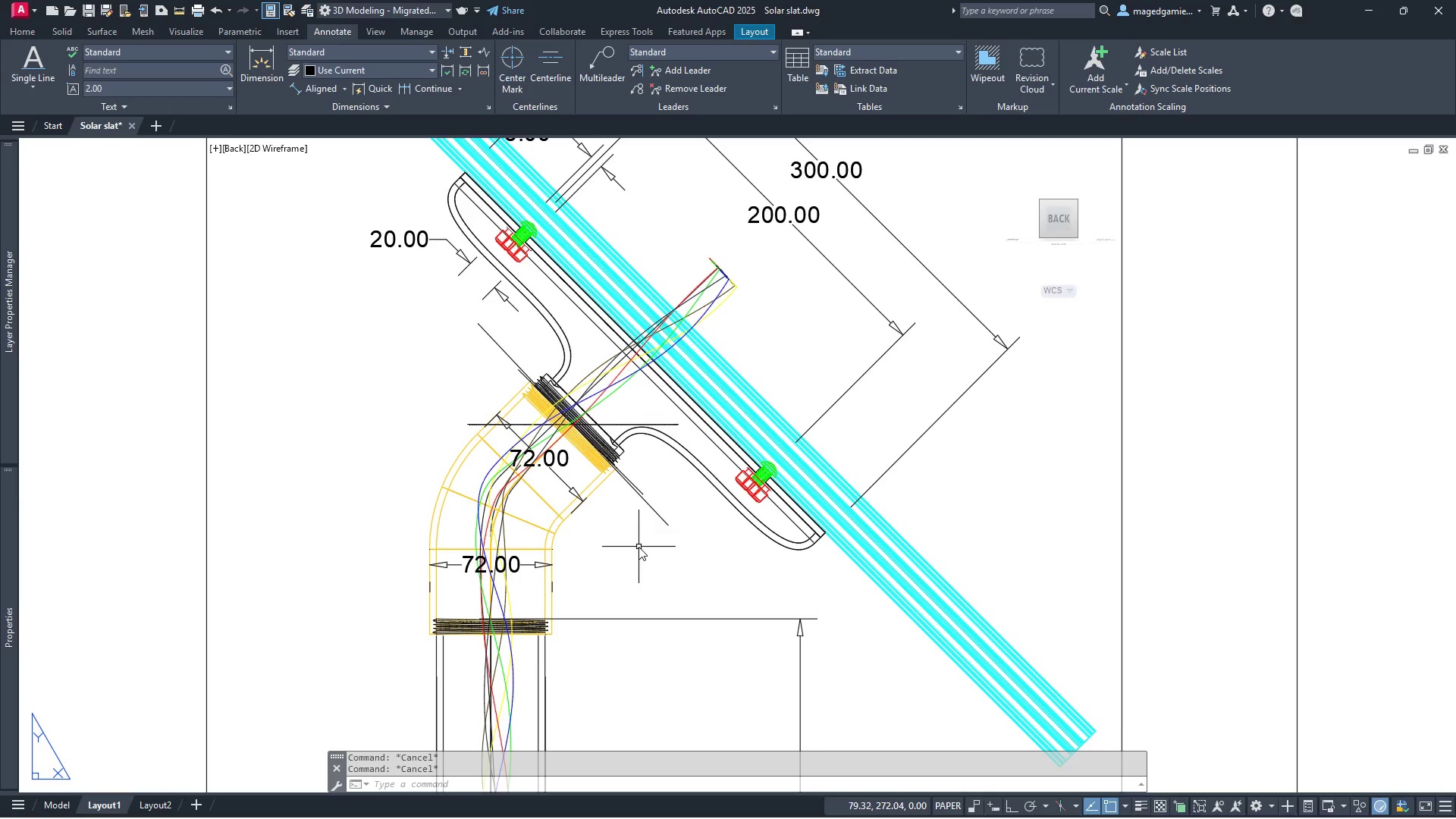 
scroll: coordinate [657, 462], scroll_direction: down, amount: 5.0
 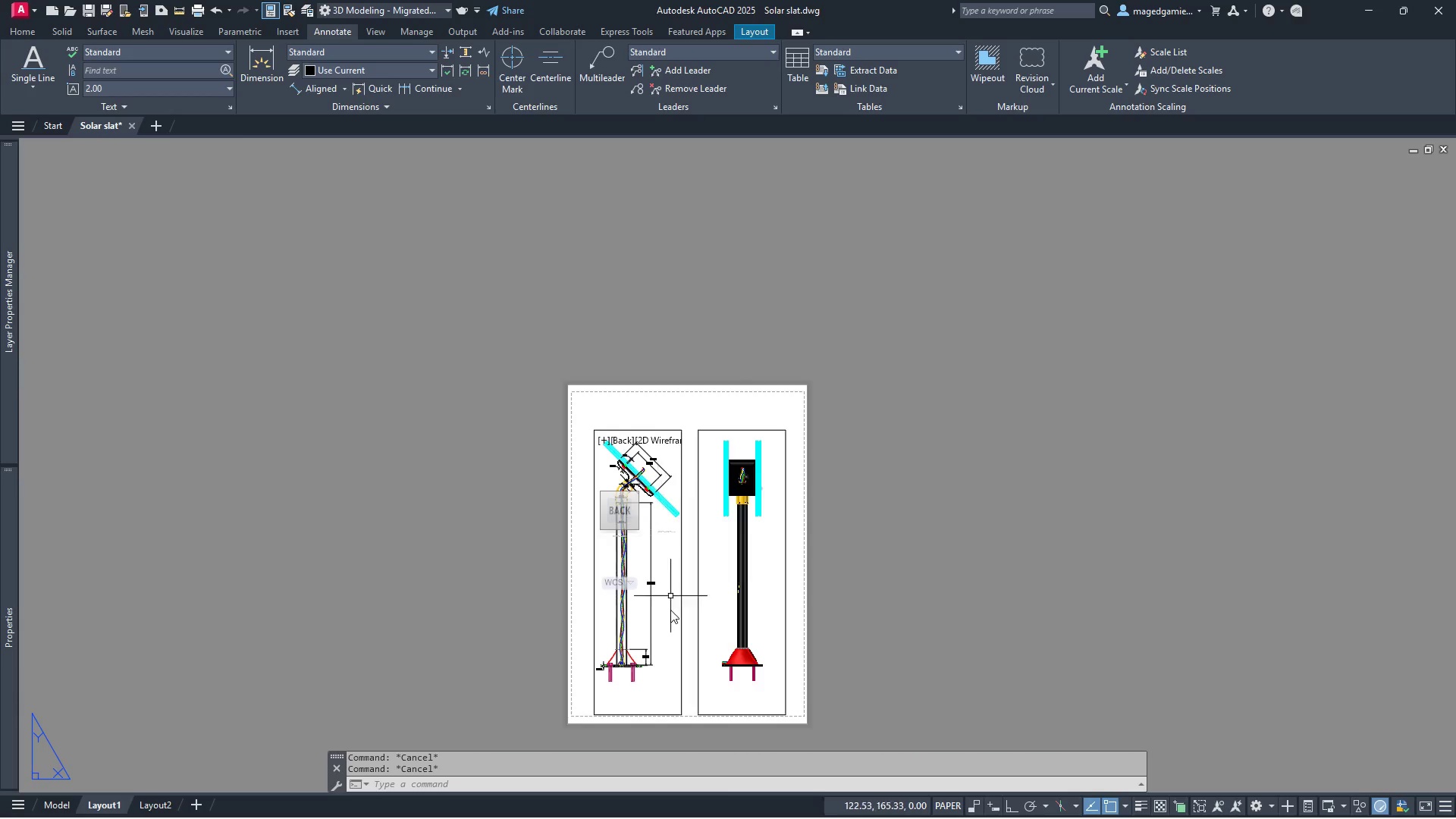 
scroll: coordinate [669, 626], scroll_direction: up, amount: 2.0
 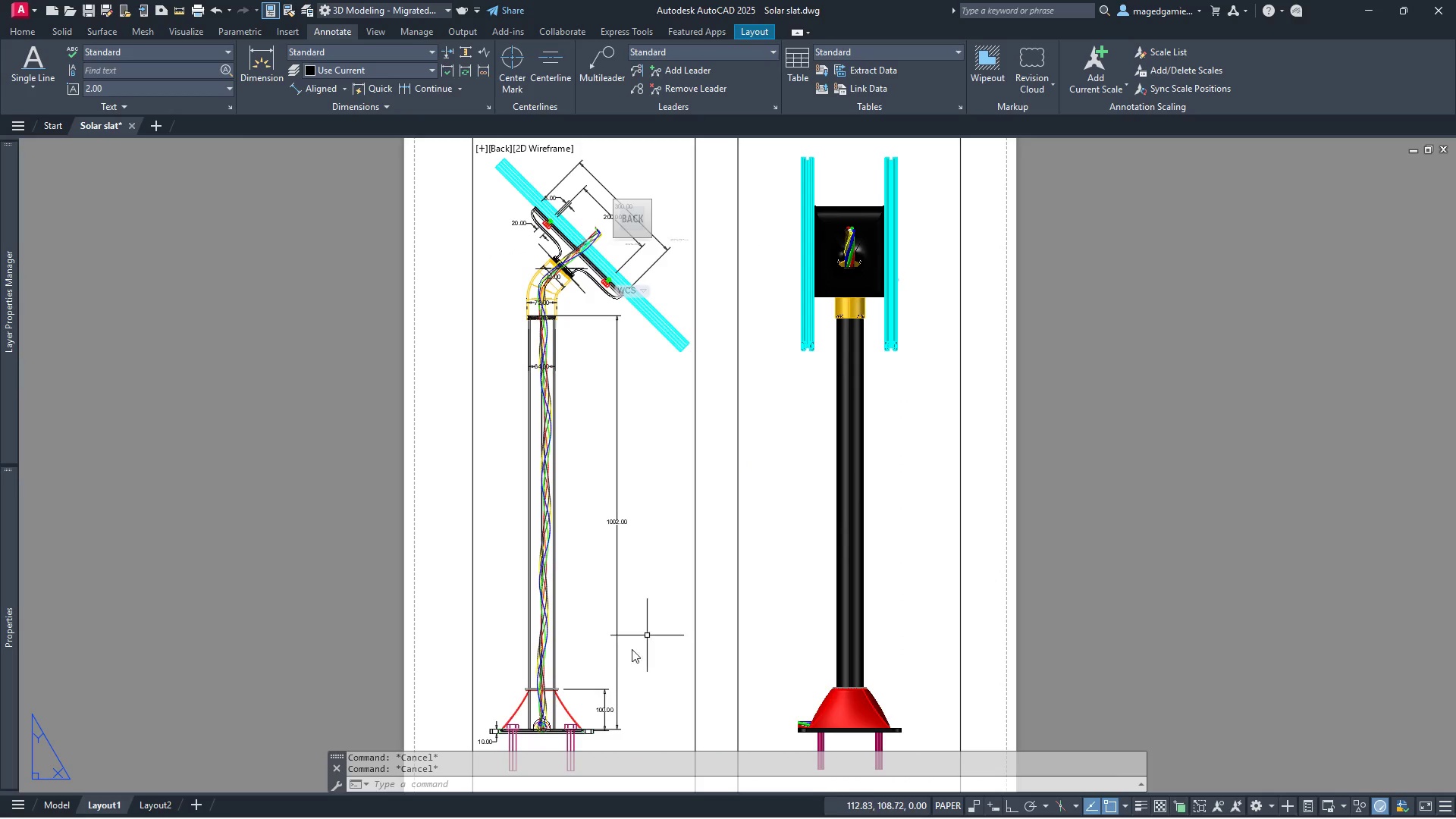 
key(Escape)
 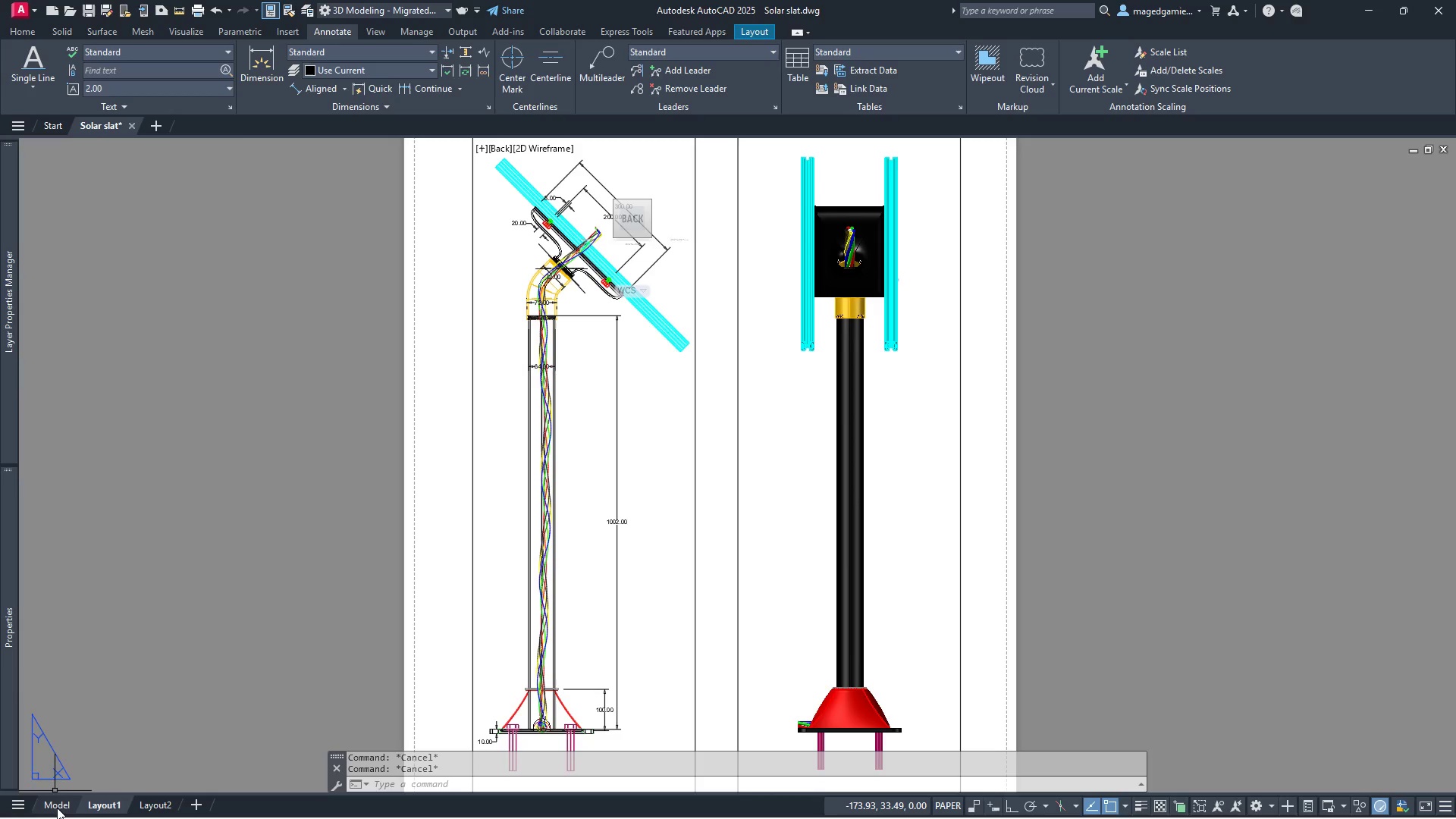 
left_click([53, 808])
 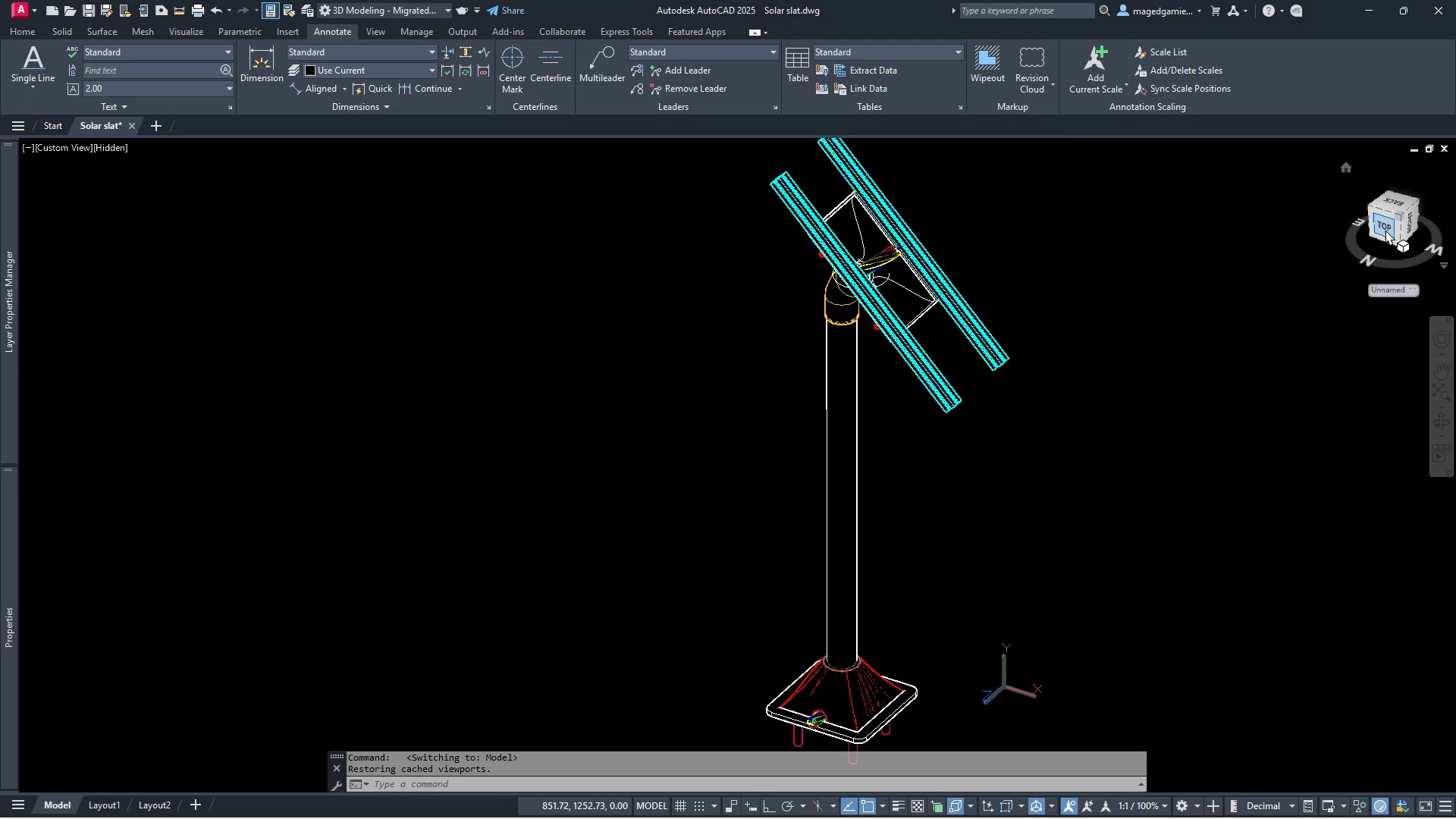 
left_click([1385, 230])
 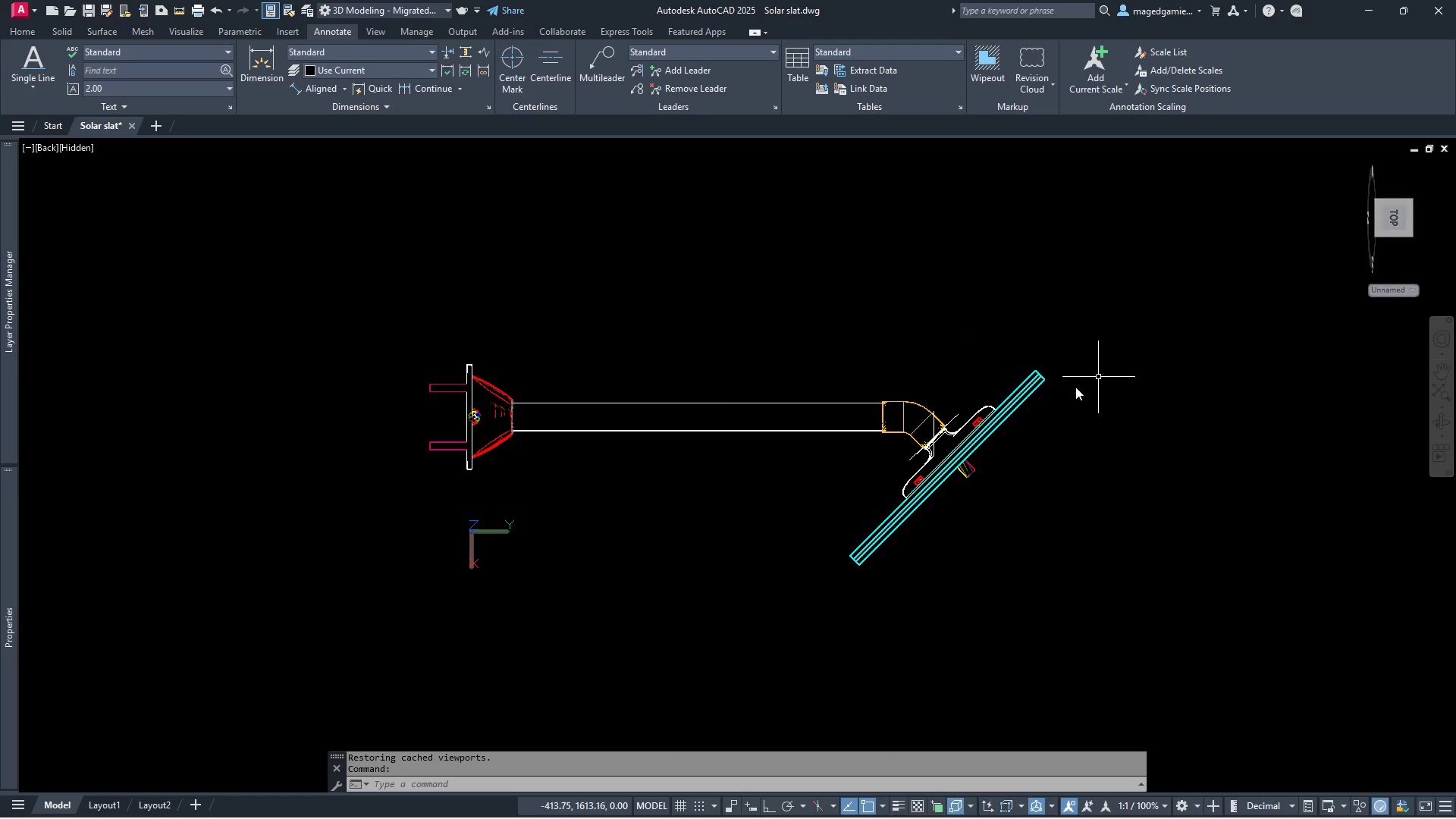 
scroll: coordinate [927, 428], scroll_direction: up, amount: 7.0
 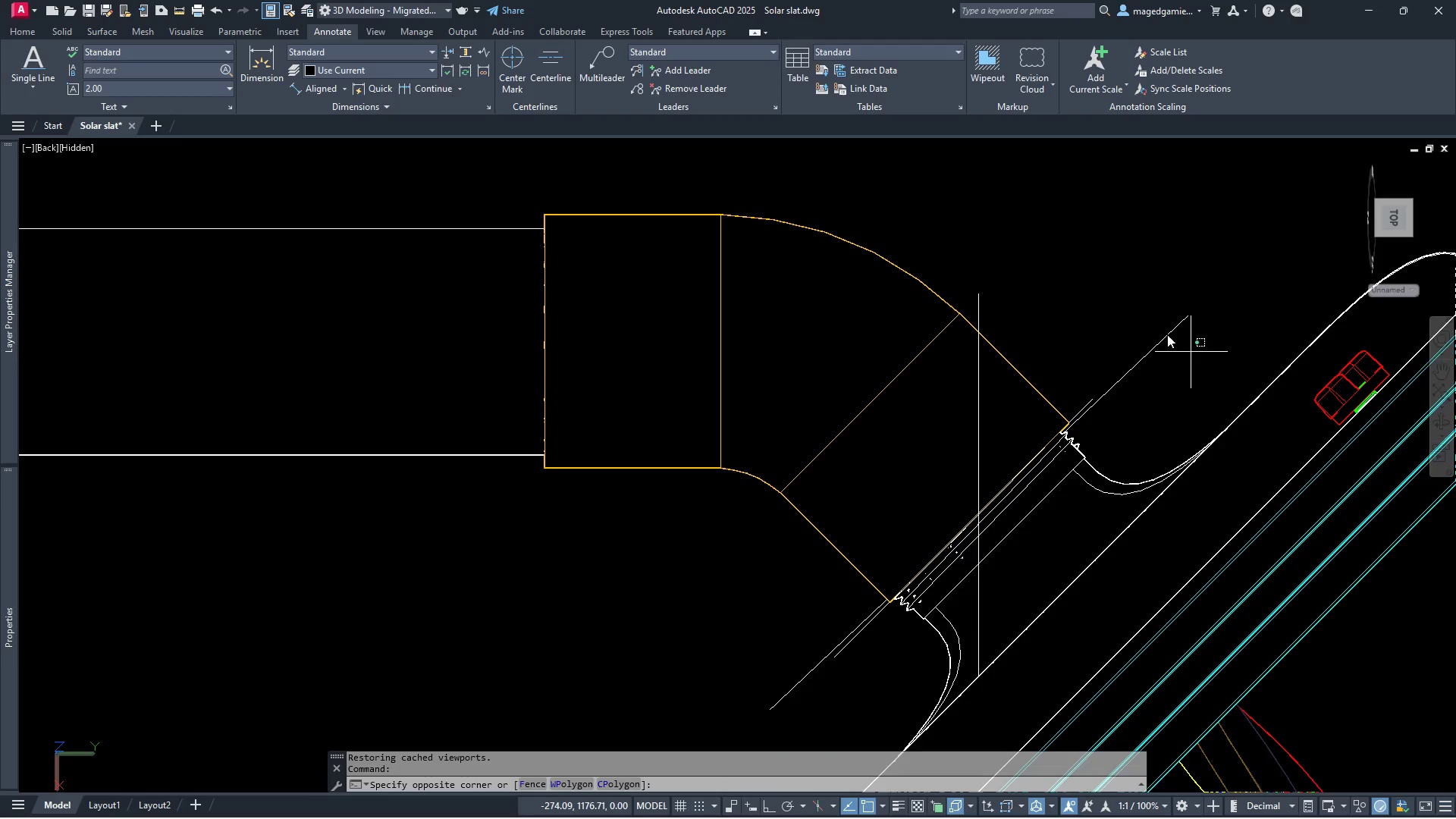 
double_click([1122, 290])
 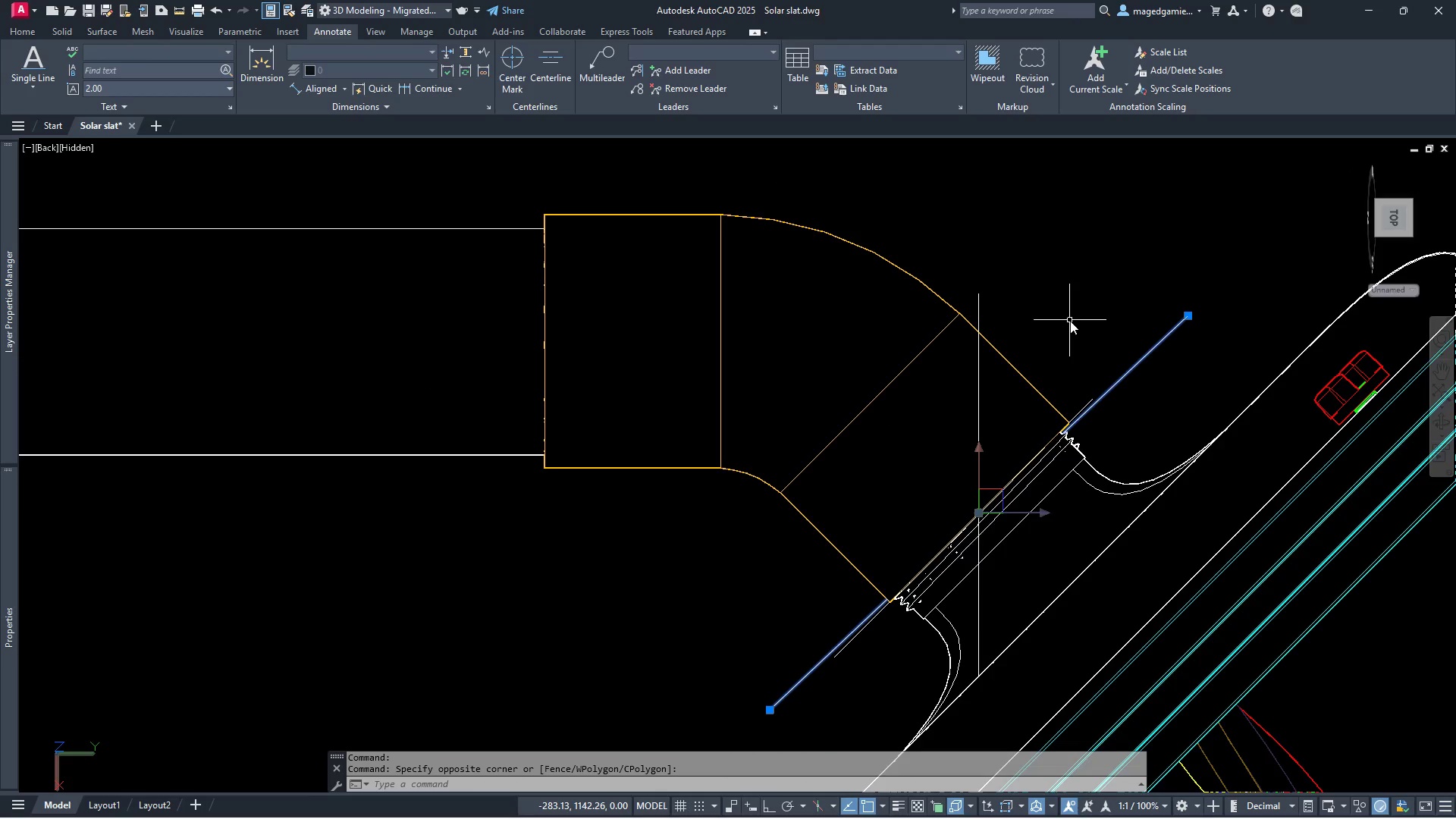 
key(Delete)
 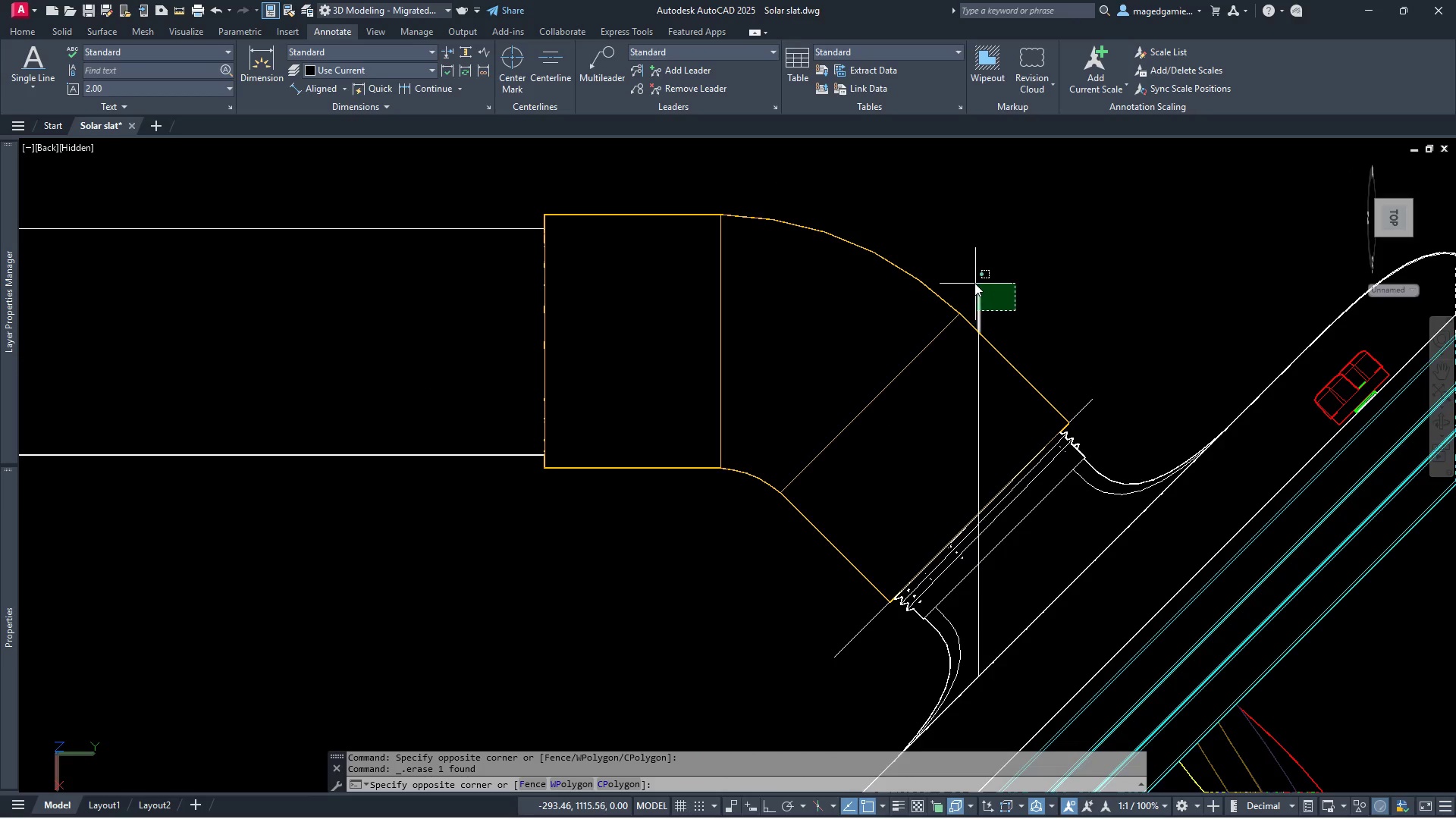 
left_click([971, 283])
 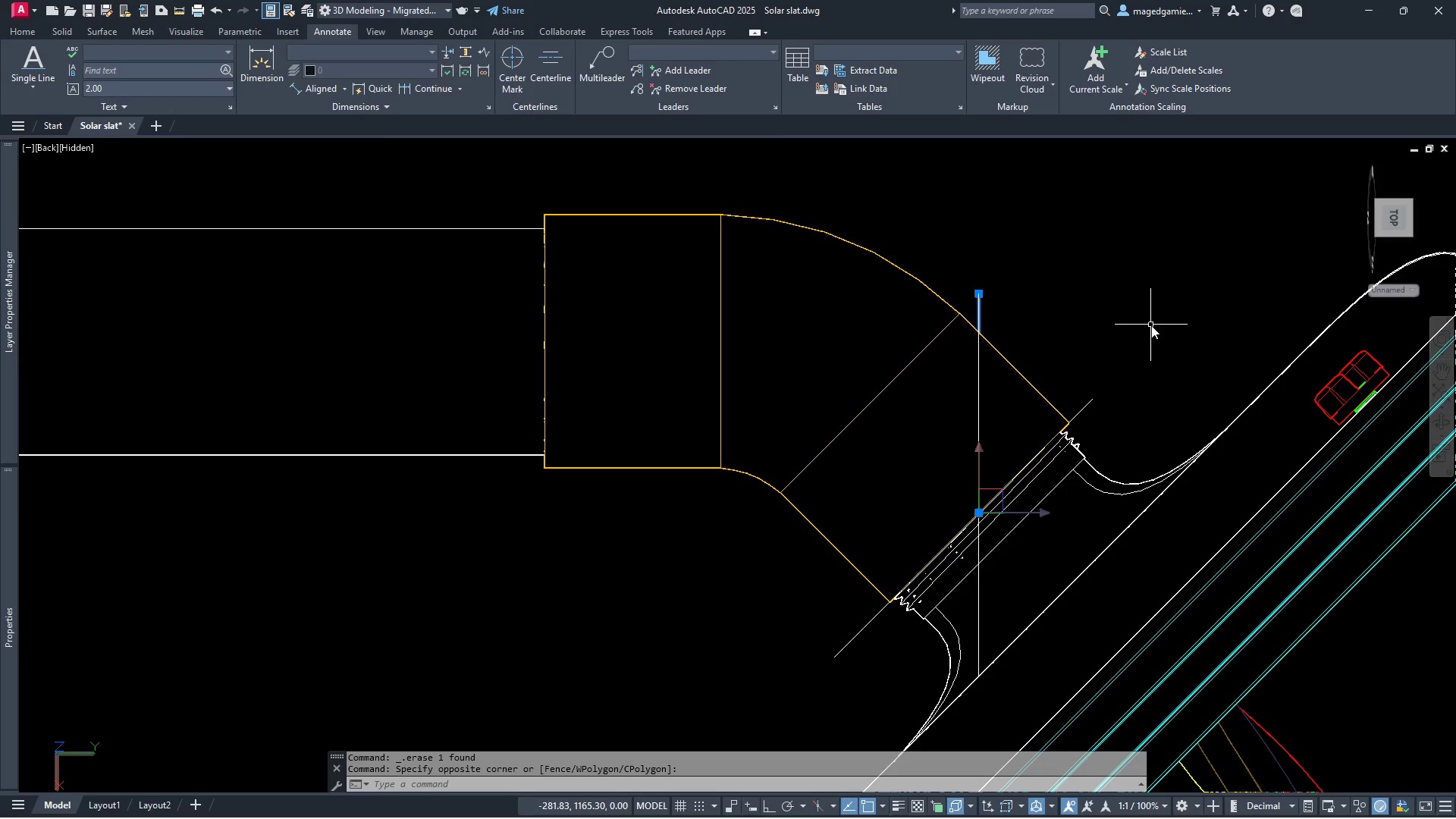 
key(Delete)
 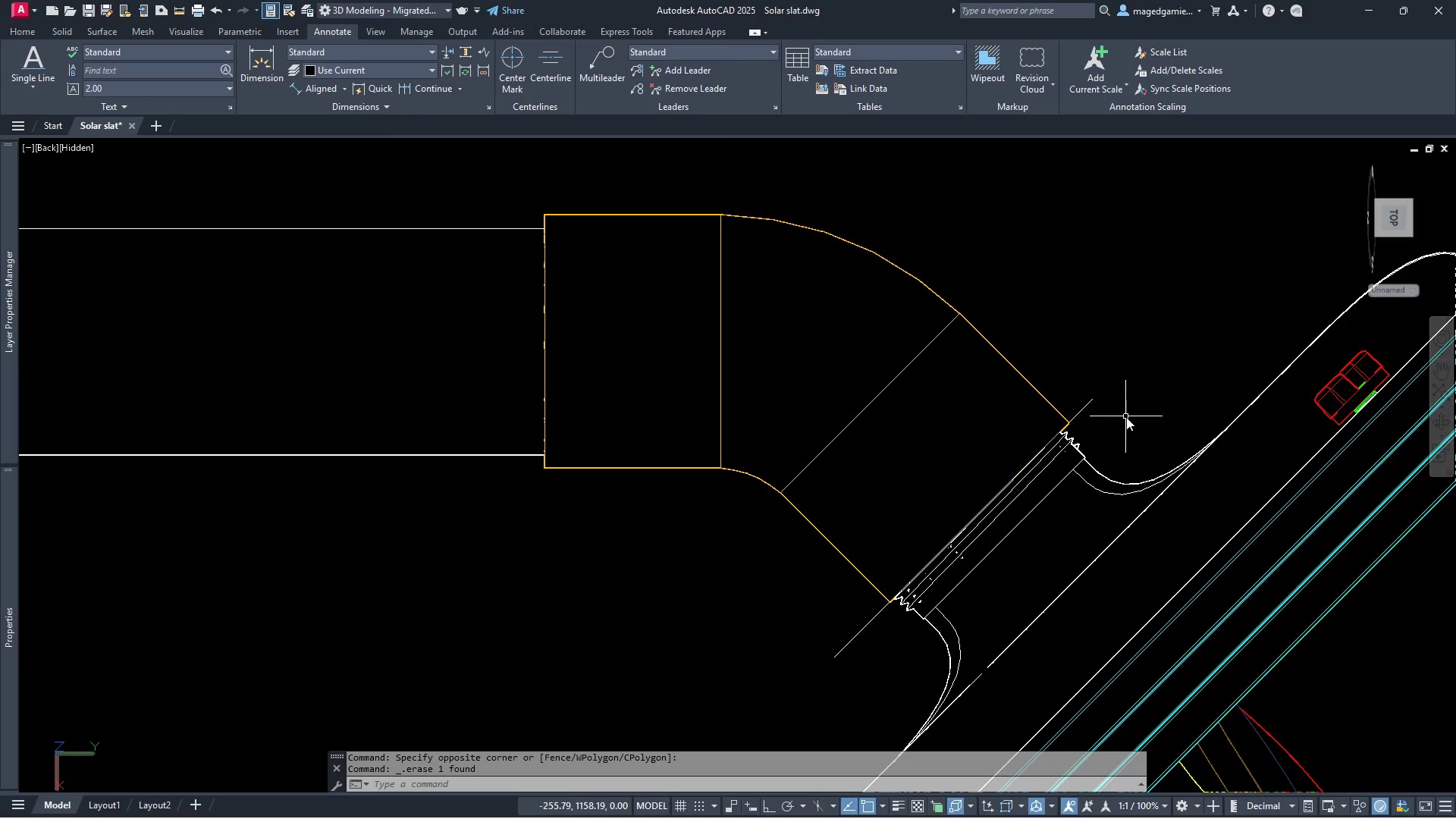 
left_click_drag(start_coordinate=[1126, 417], to_coordinate=[1122, 416])
 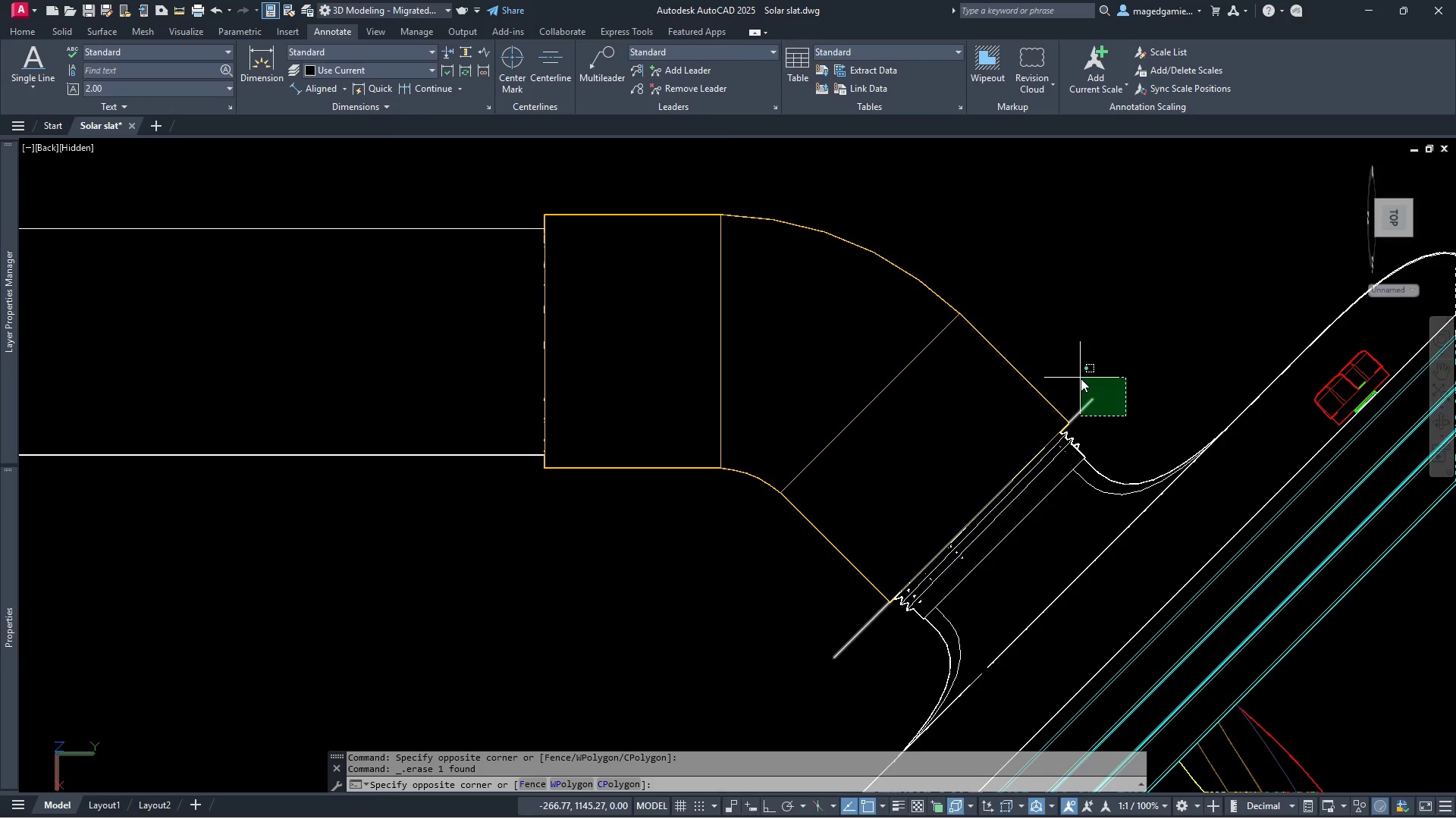 
left_click([1081, 378])
 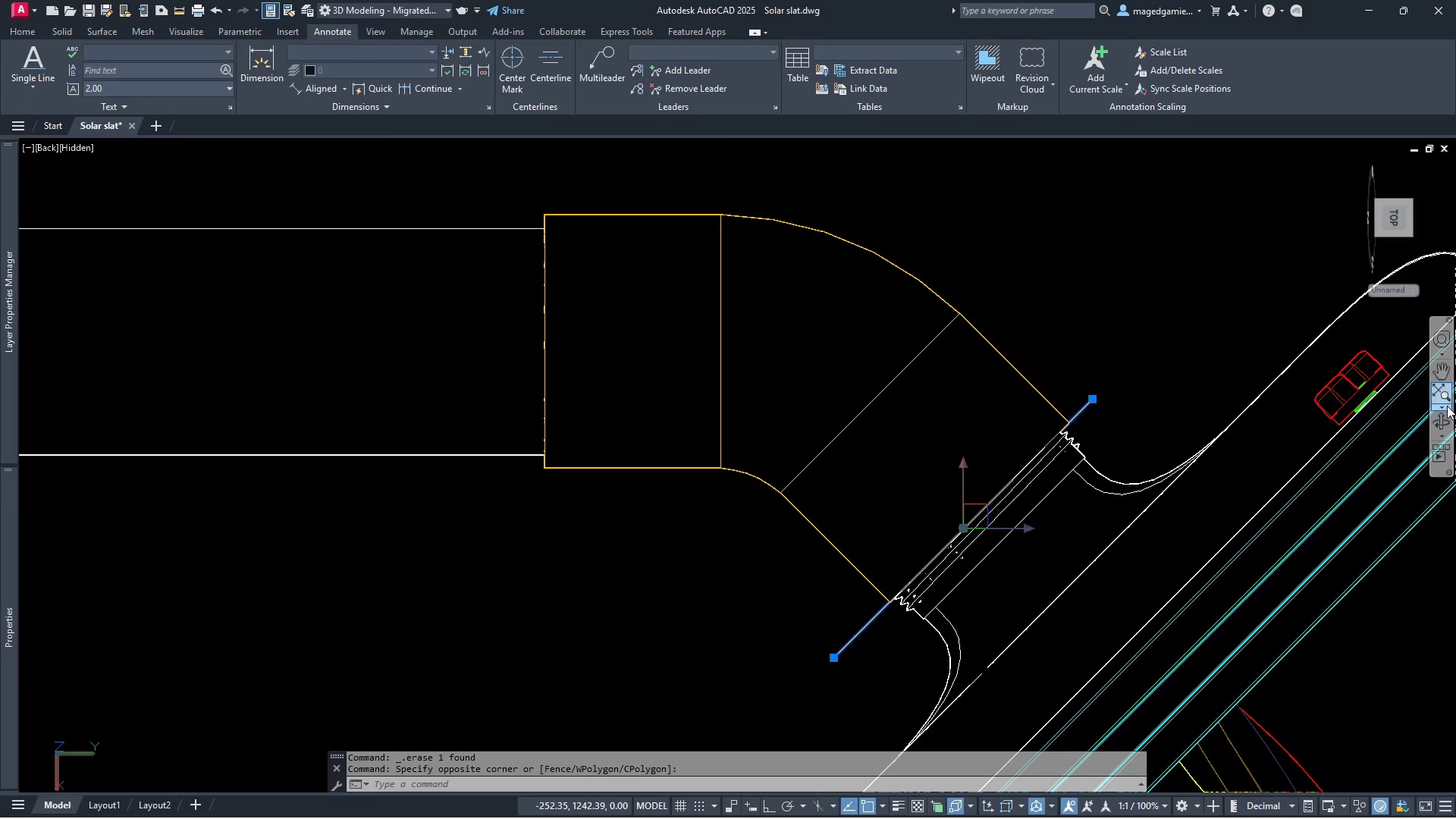 
left_click([1445, 419])
 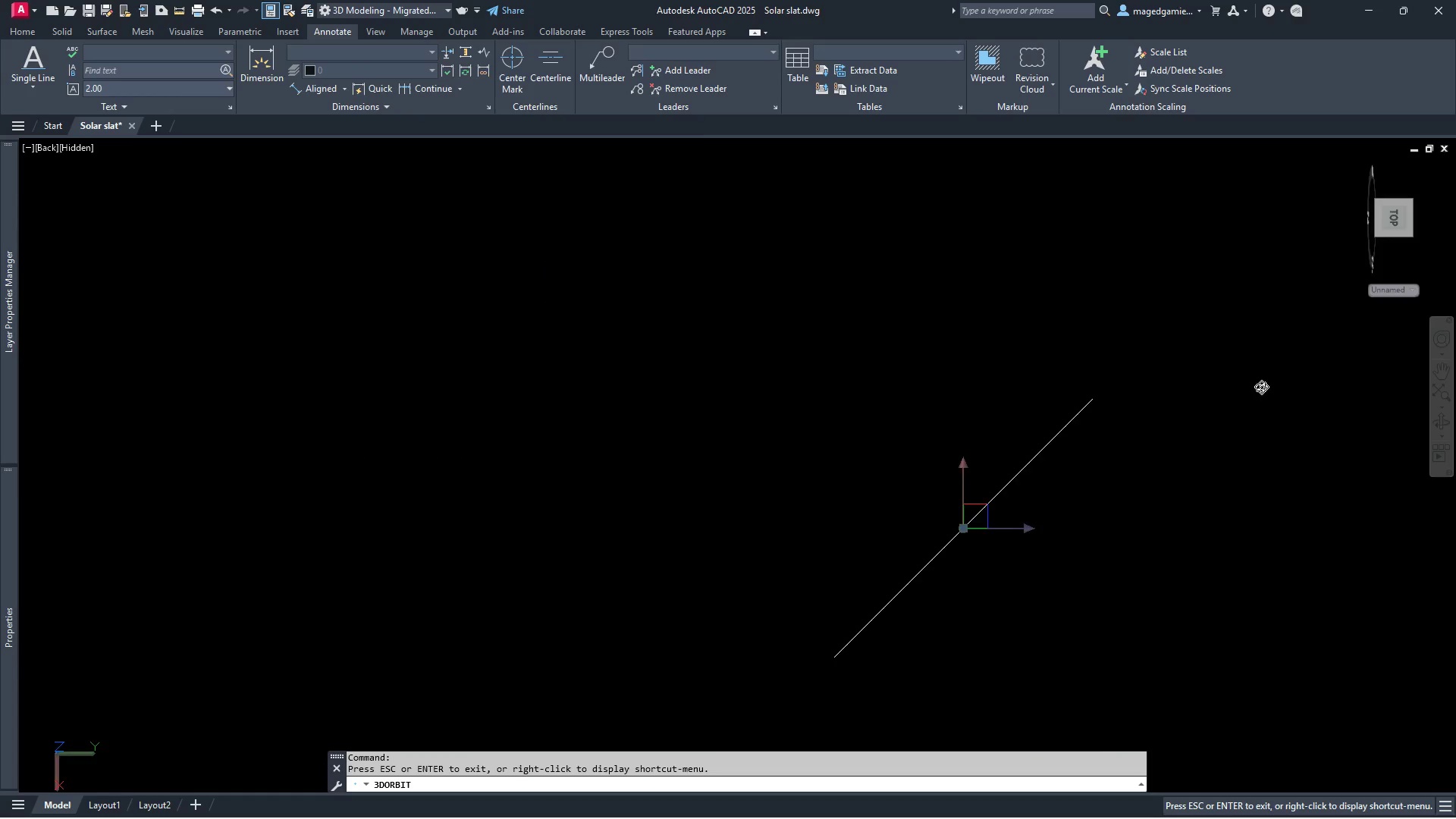 
left_click_drag(start_coordinate=[1261, 387], to_coordinate=[1169, 369])
 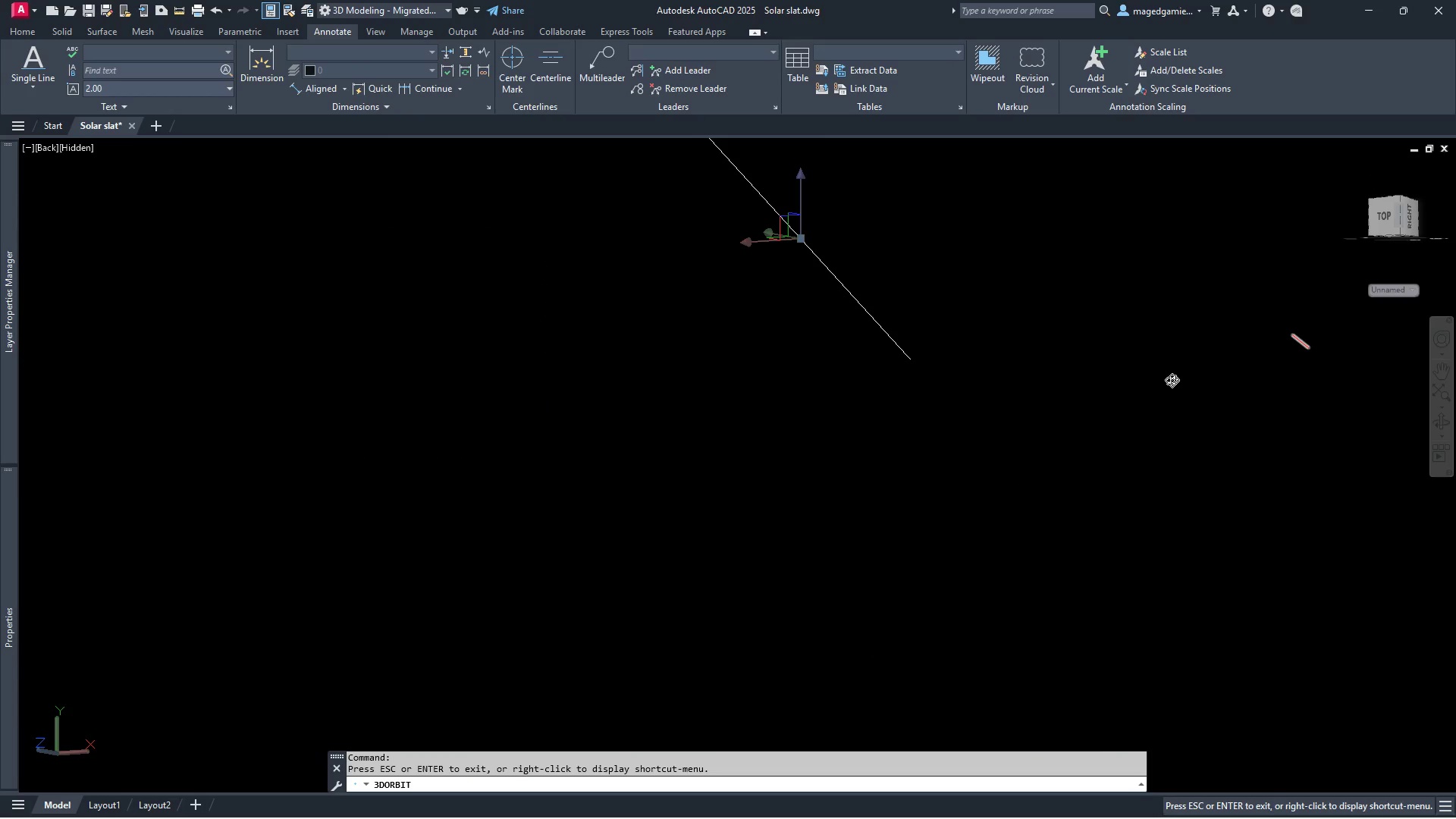 
key(Delete)
 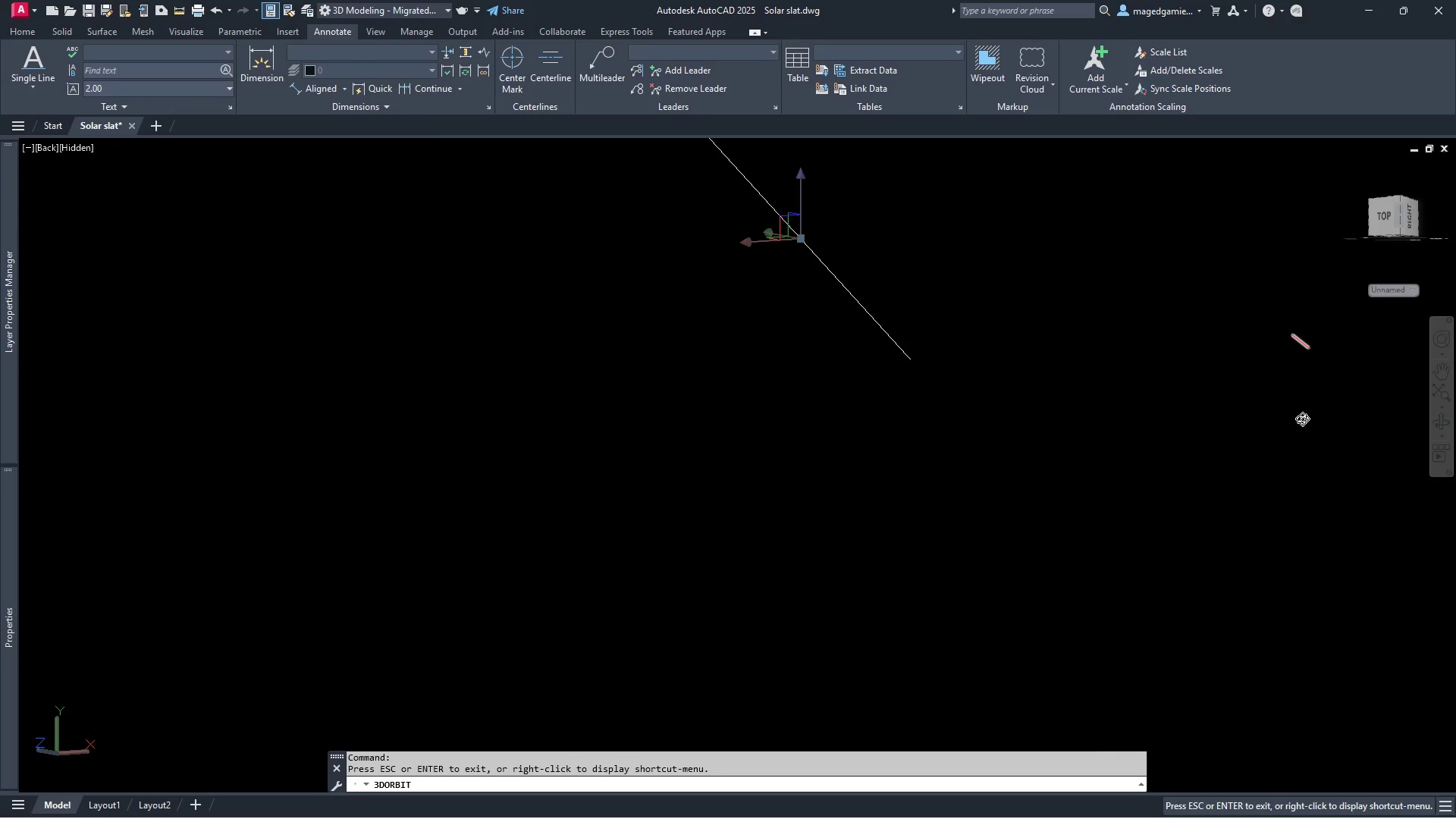 
key(Escape)
 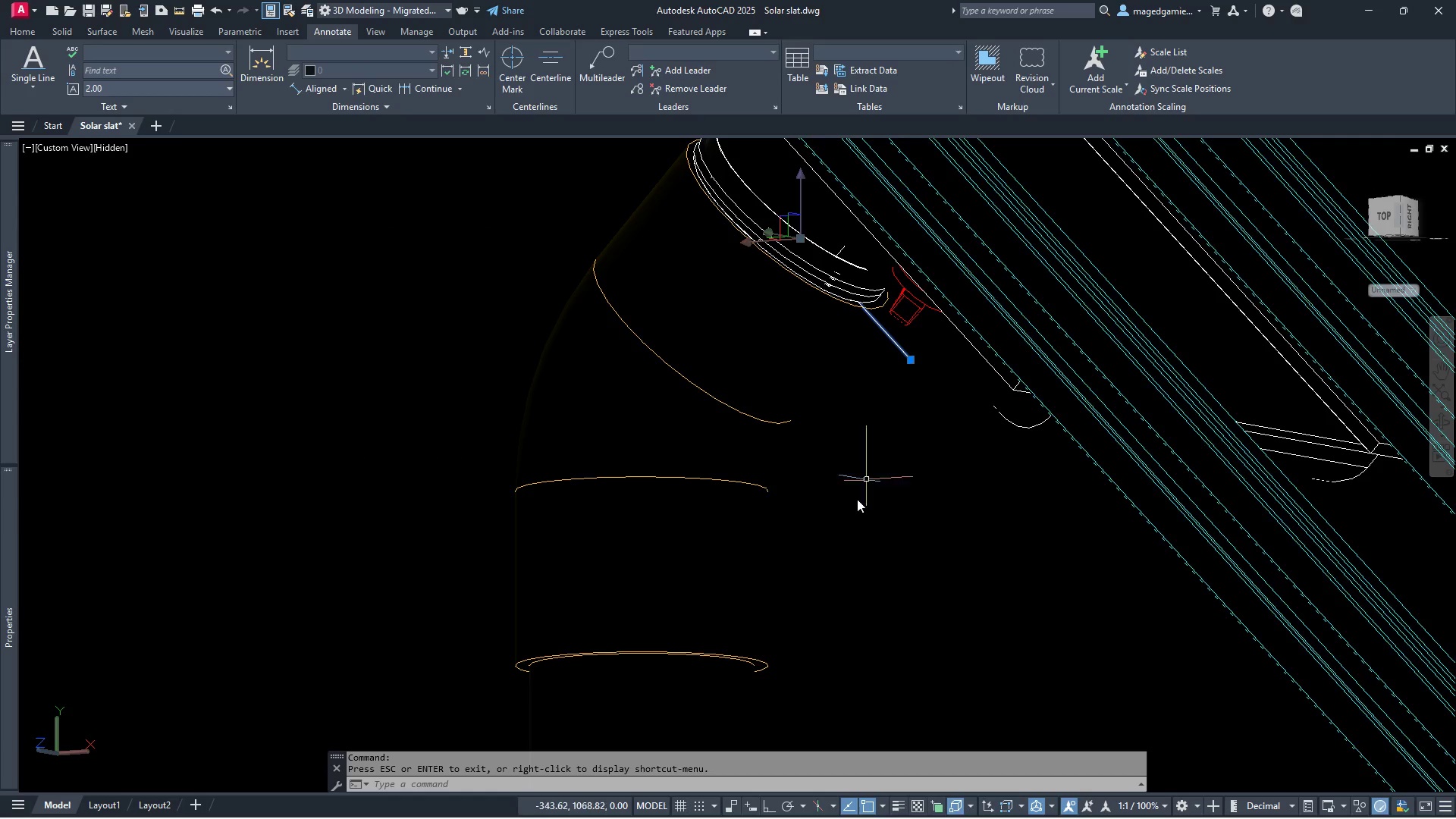 
scroll: coordinate [855, 595], scroll_direction: down, amount: 2.0
 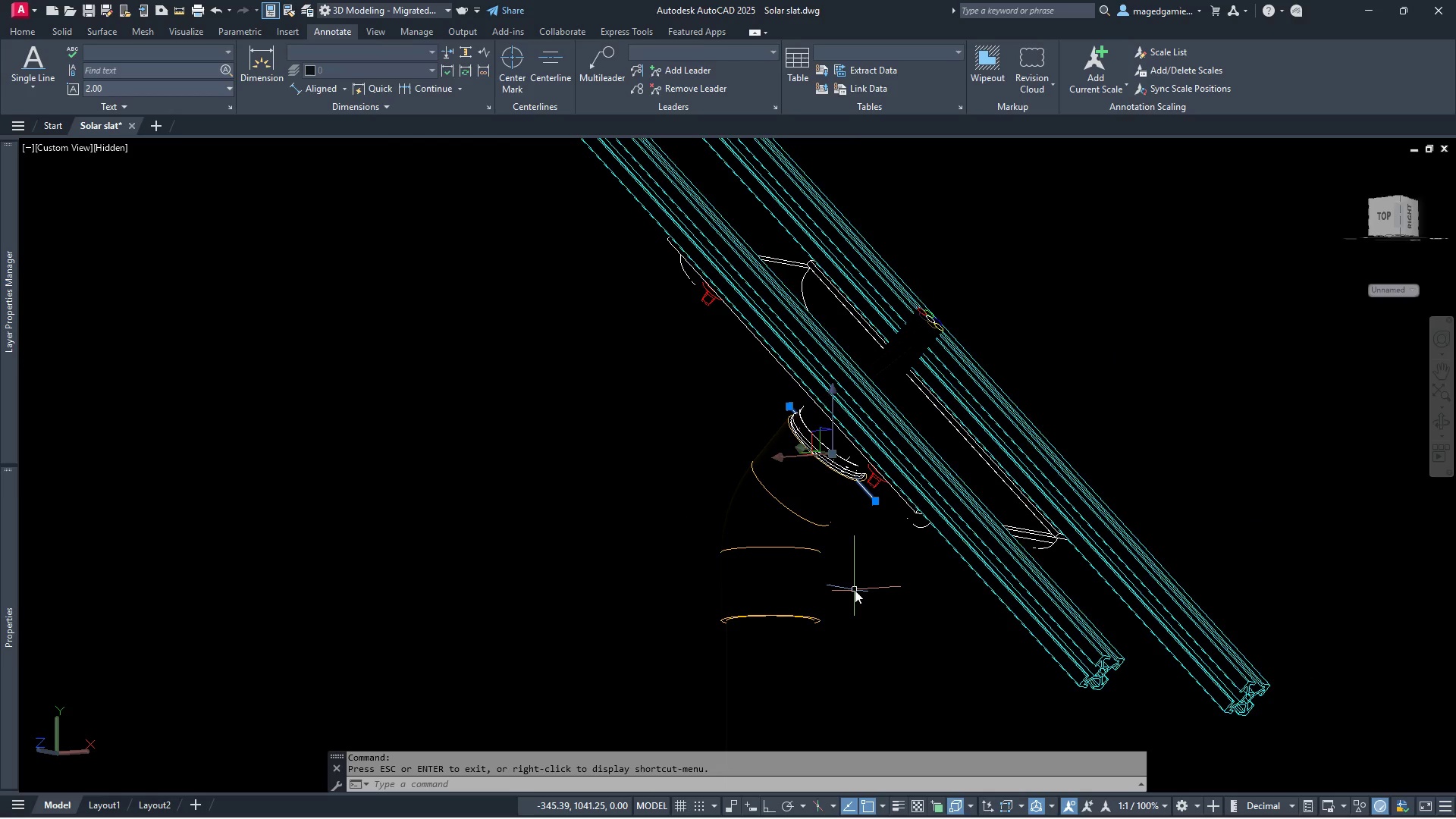 
key(Delete)
 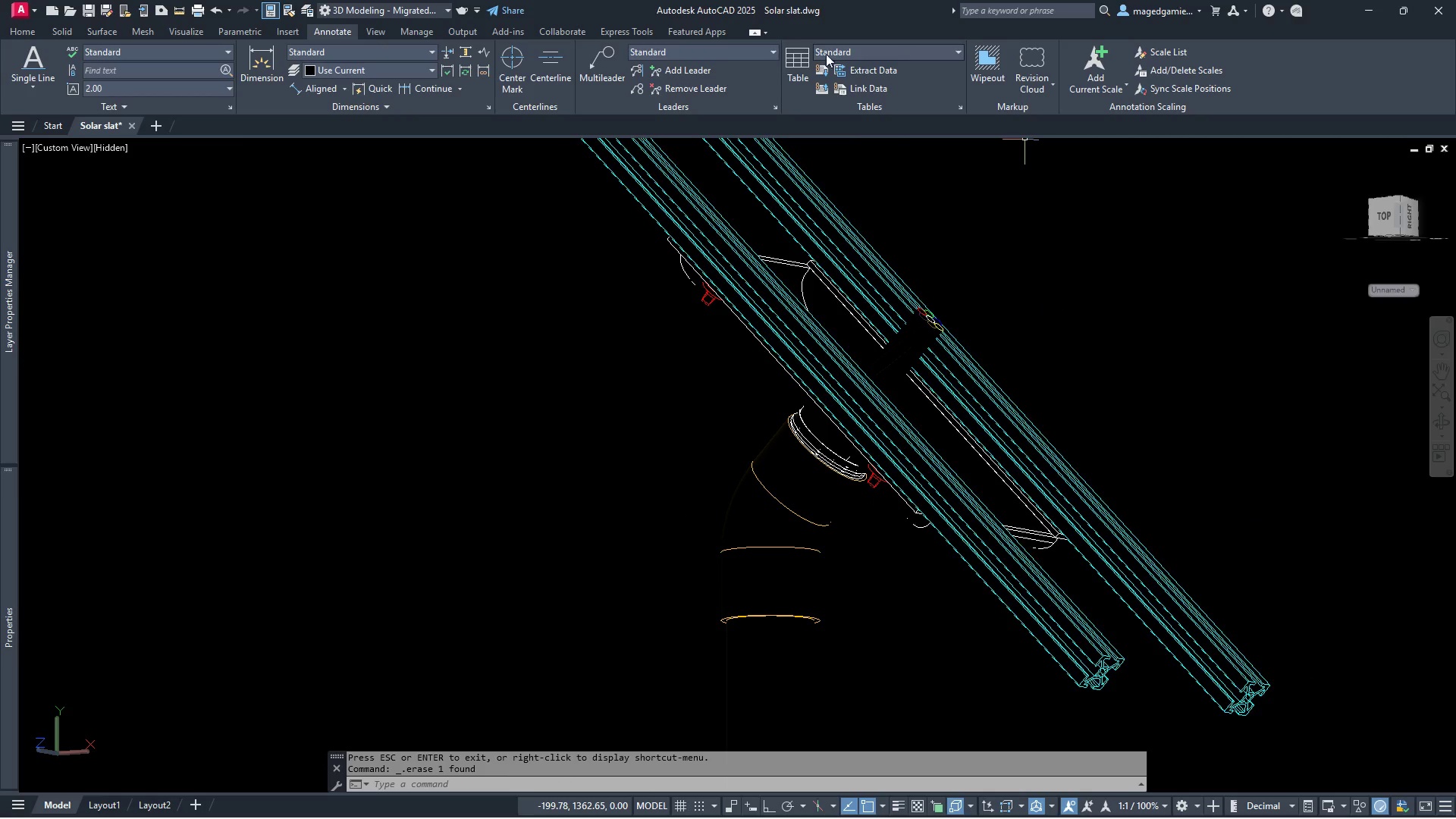 
left_click([12, 30])
 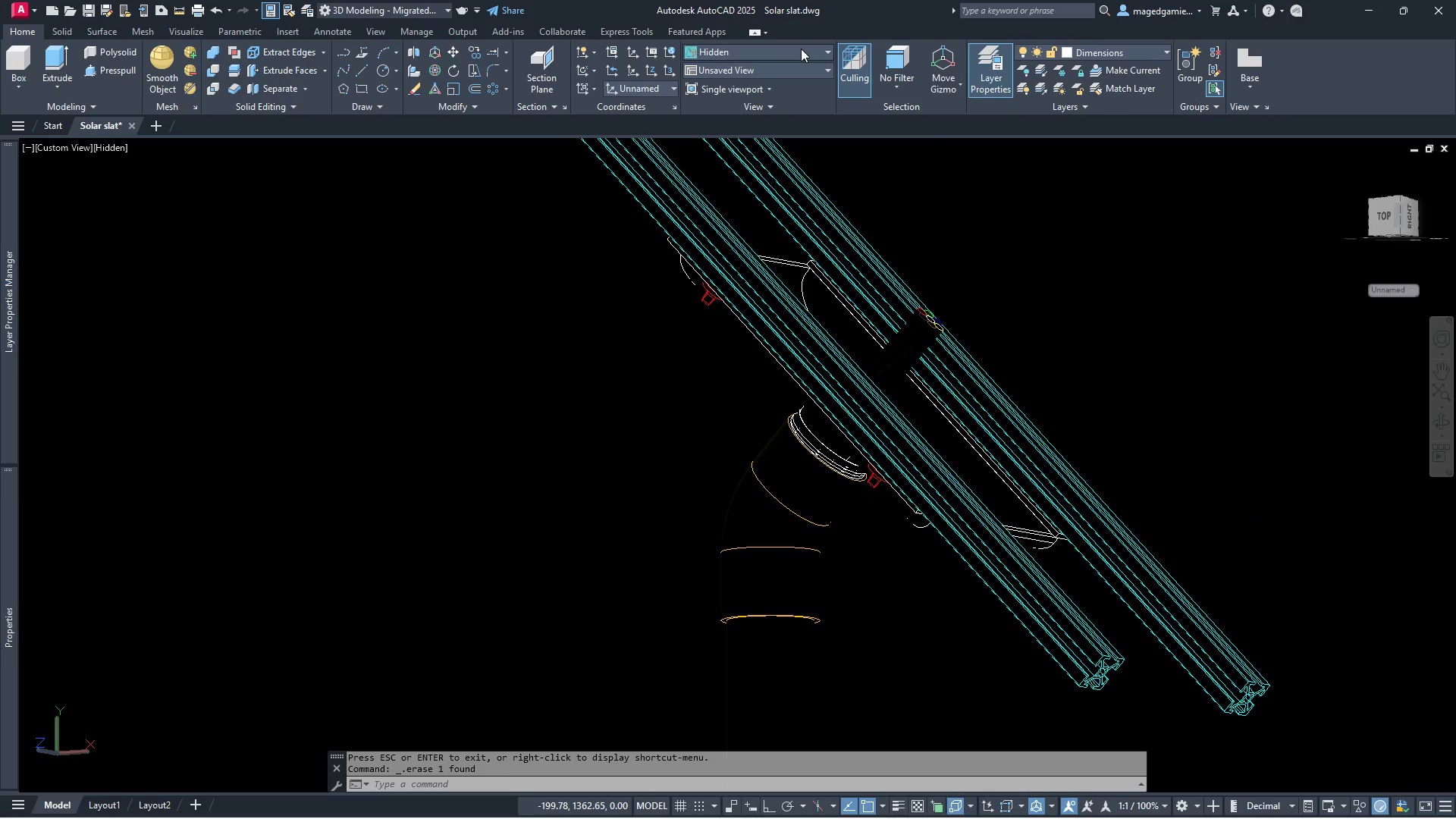 
left_click([801, 49])
 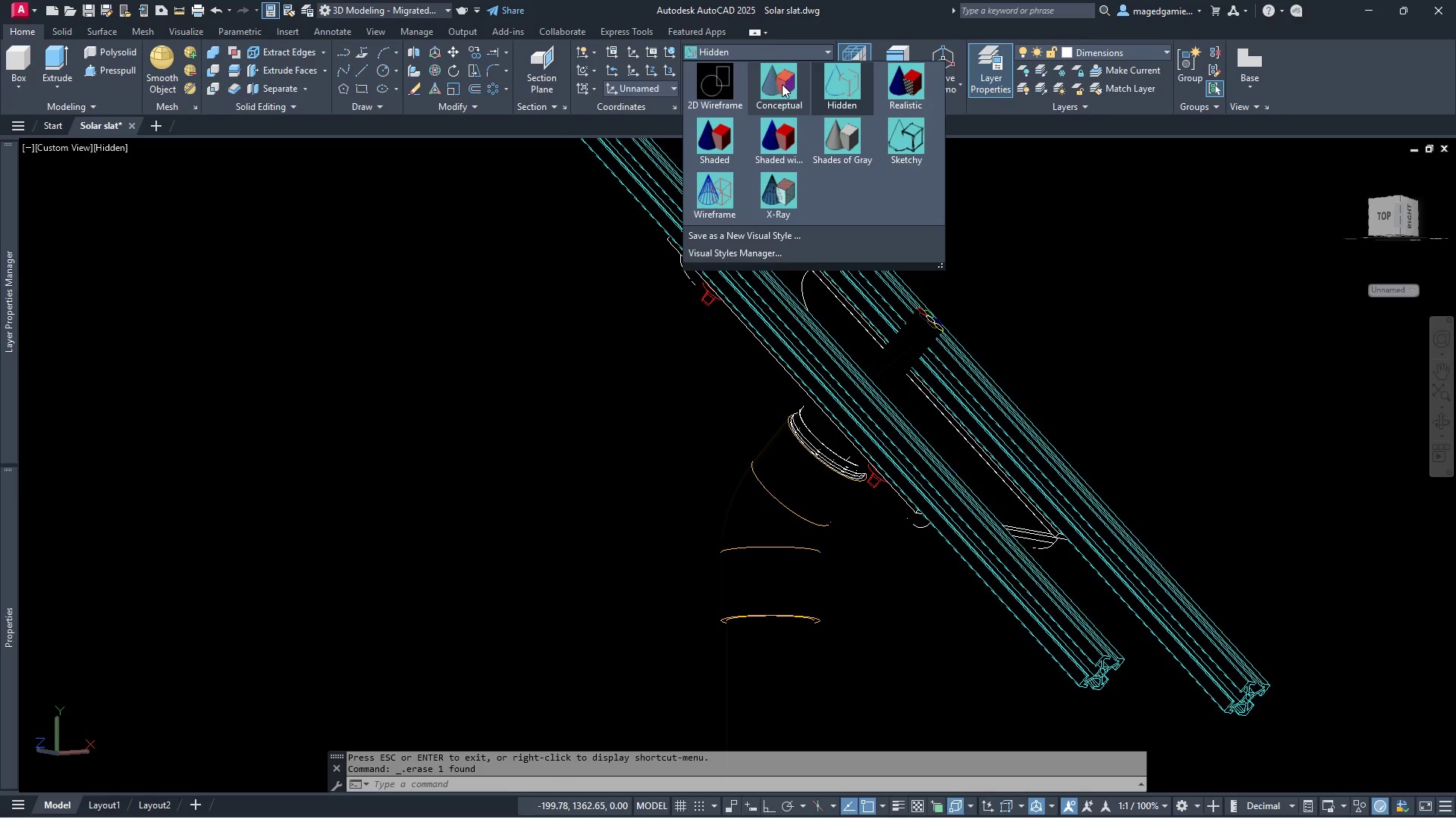 
left_click([780, 84])
 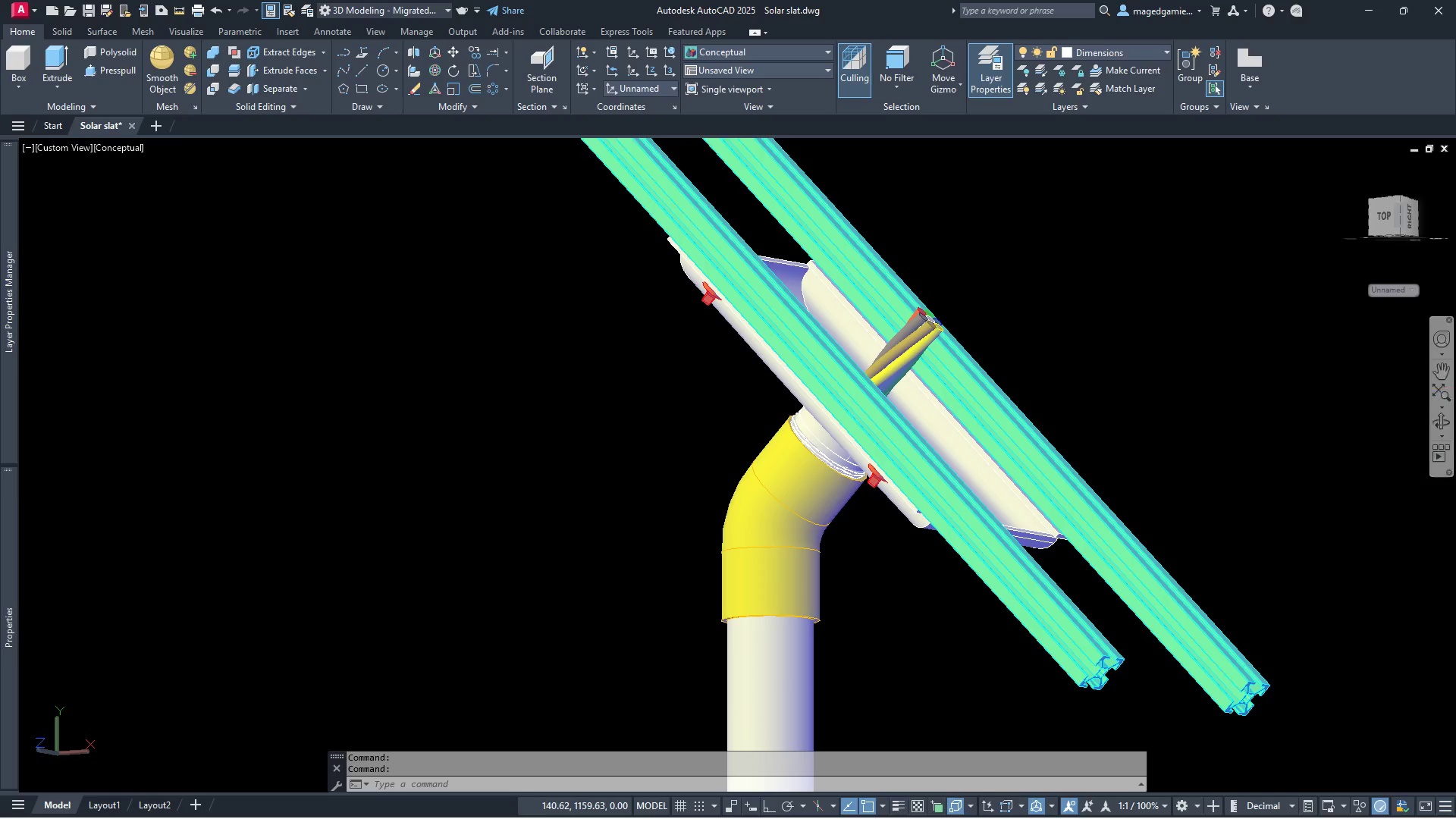 
left_click([1442, 422])
 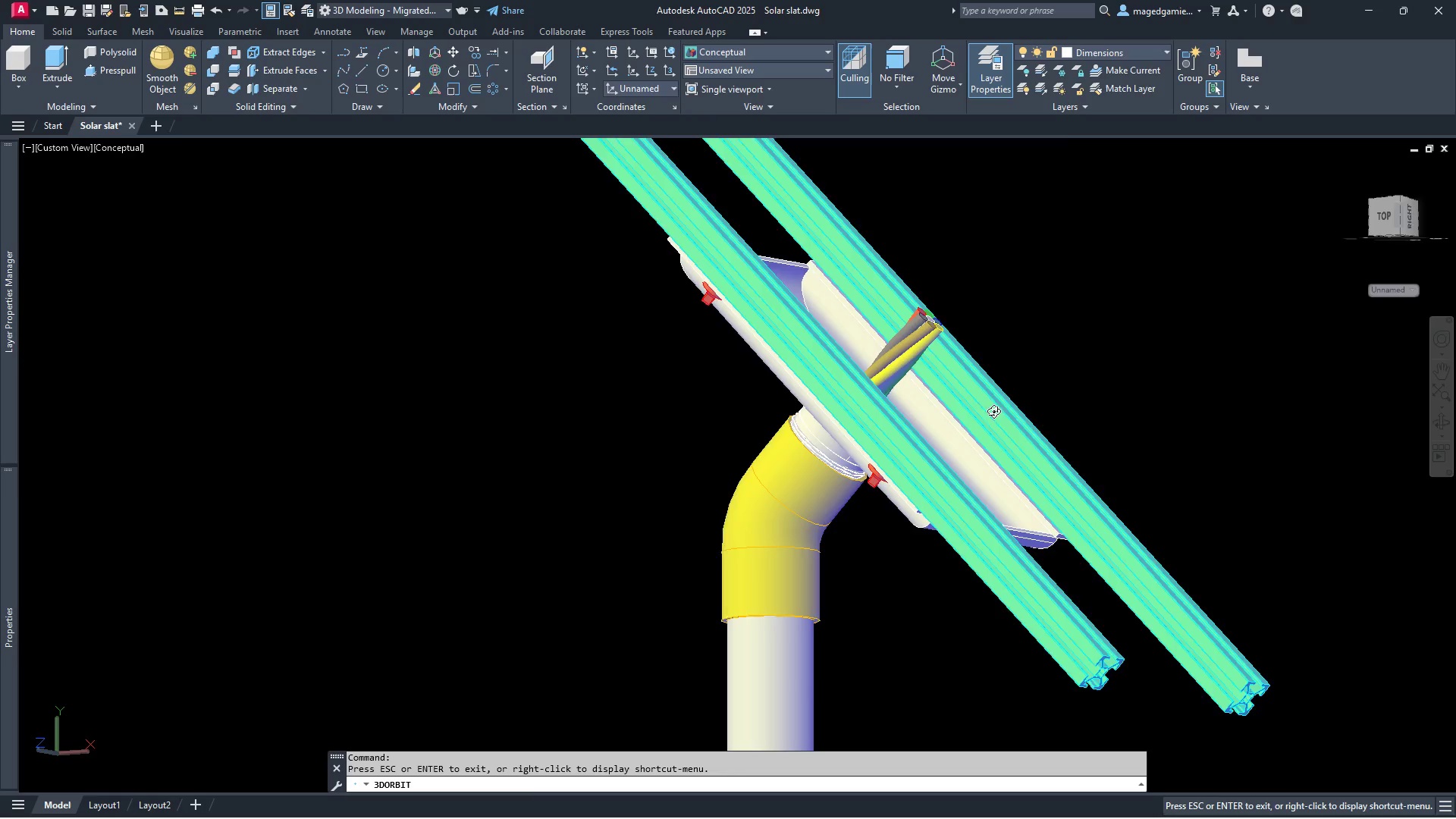 
left_click_drag(start_coordinate=[980, 422], to_coordinate=[877, 482])
 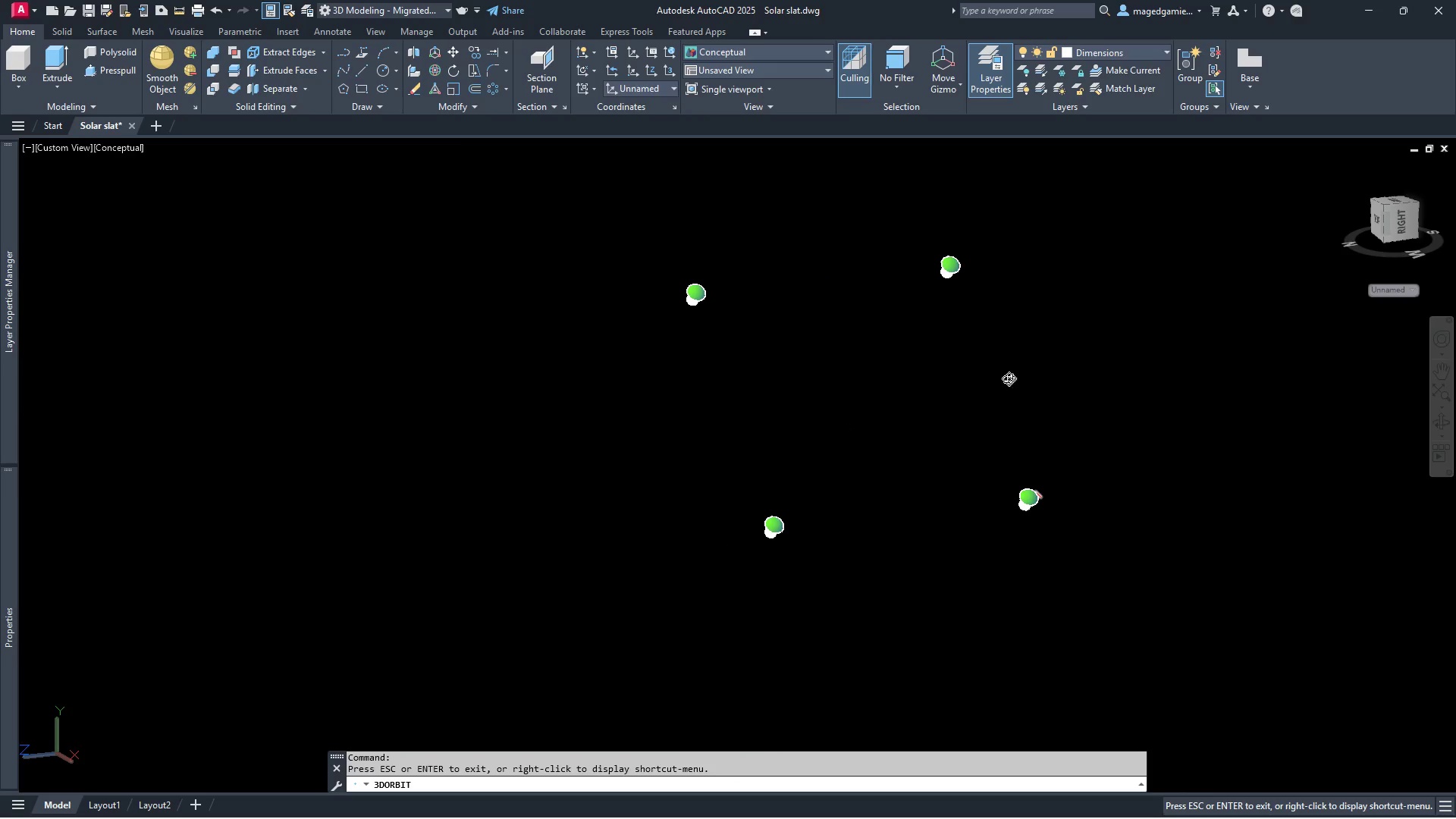 
key(Escape)
 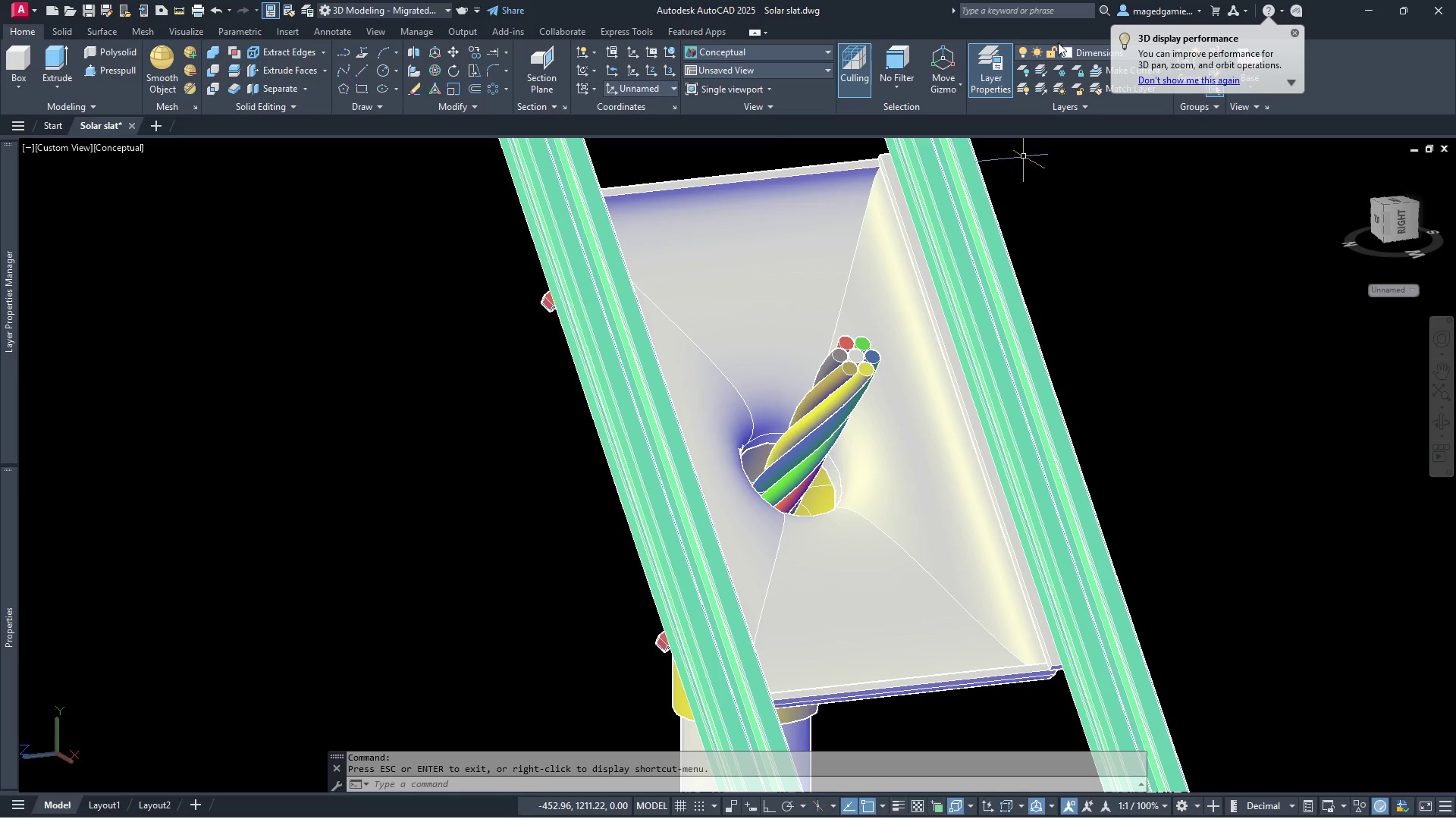 
scroll: coordinate [958, 332], scroll_direction: up, amount: 4.0
 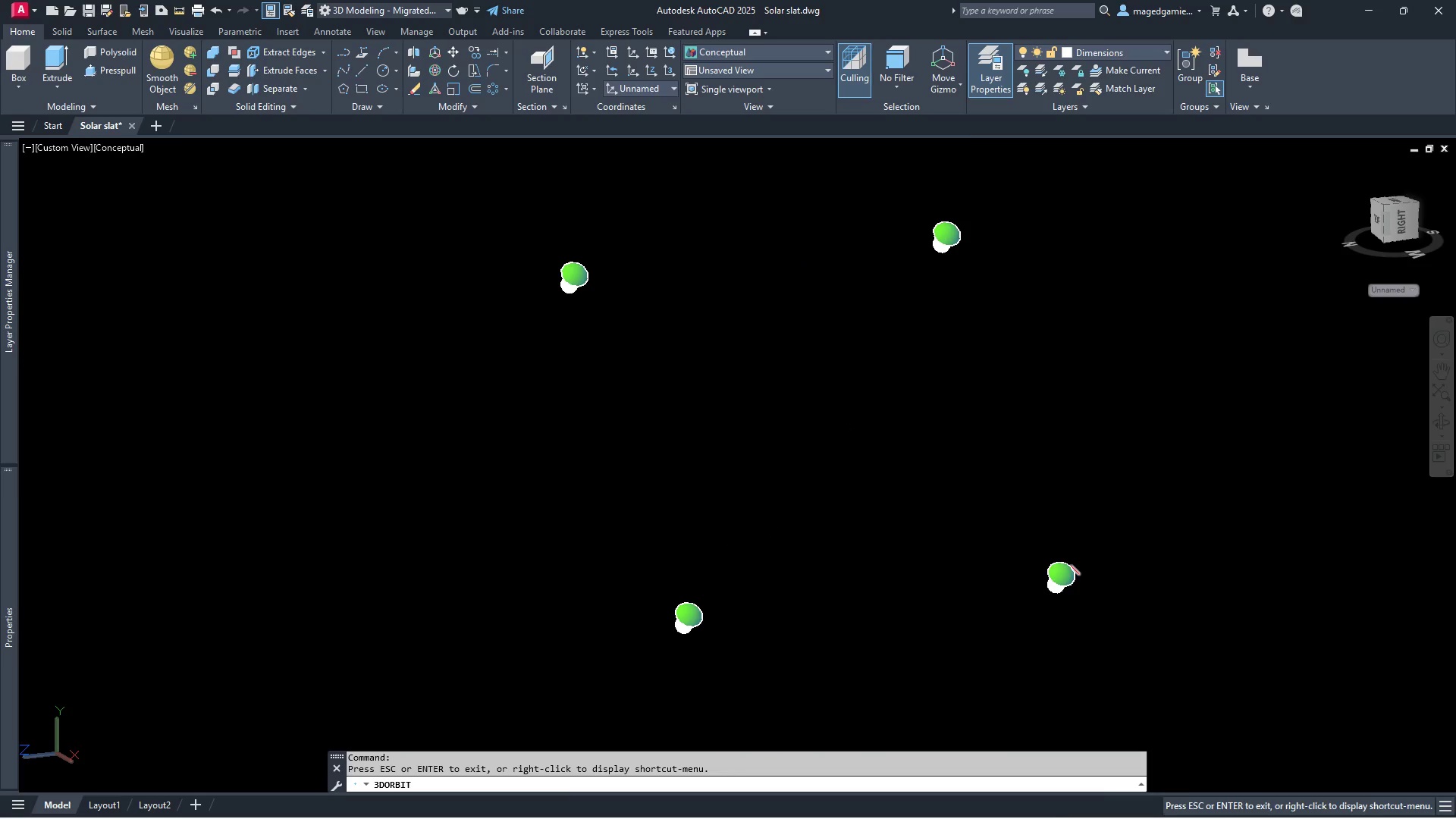 
left_click([1081, 49])
 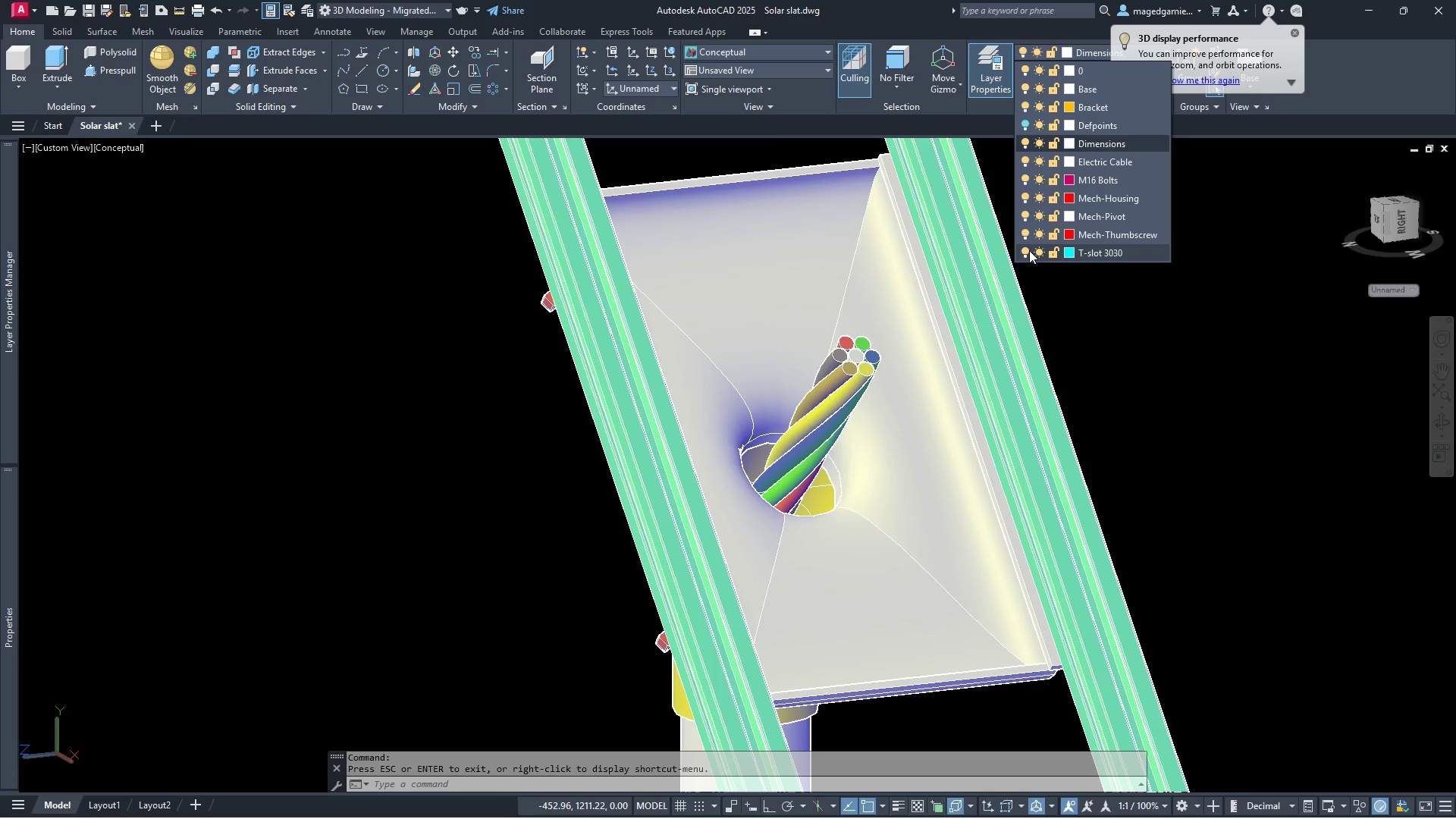 
left_click([1025, 250])
 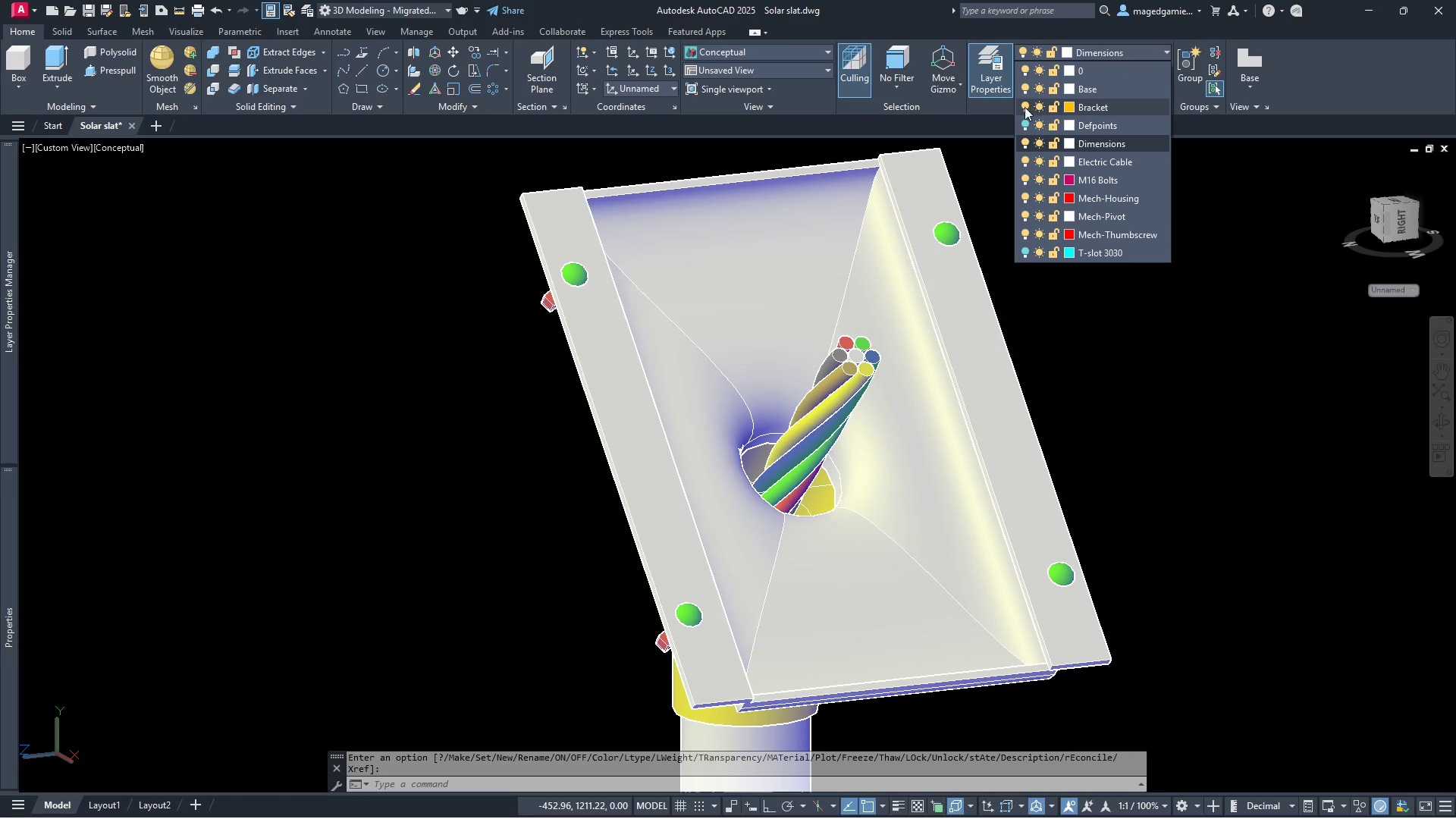 
left_click([1025, 104])
 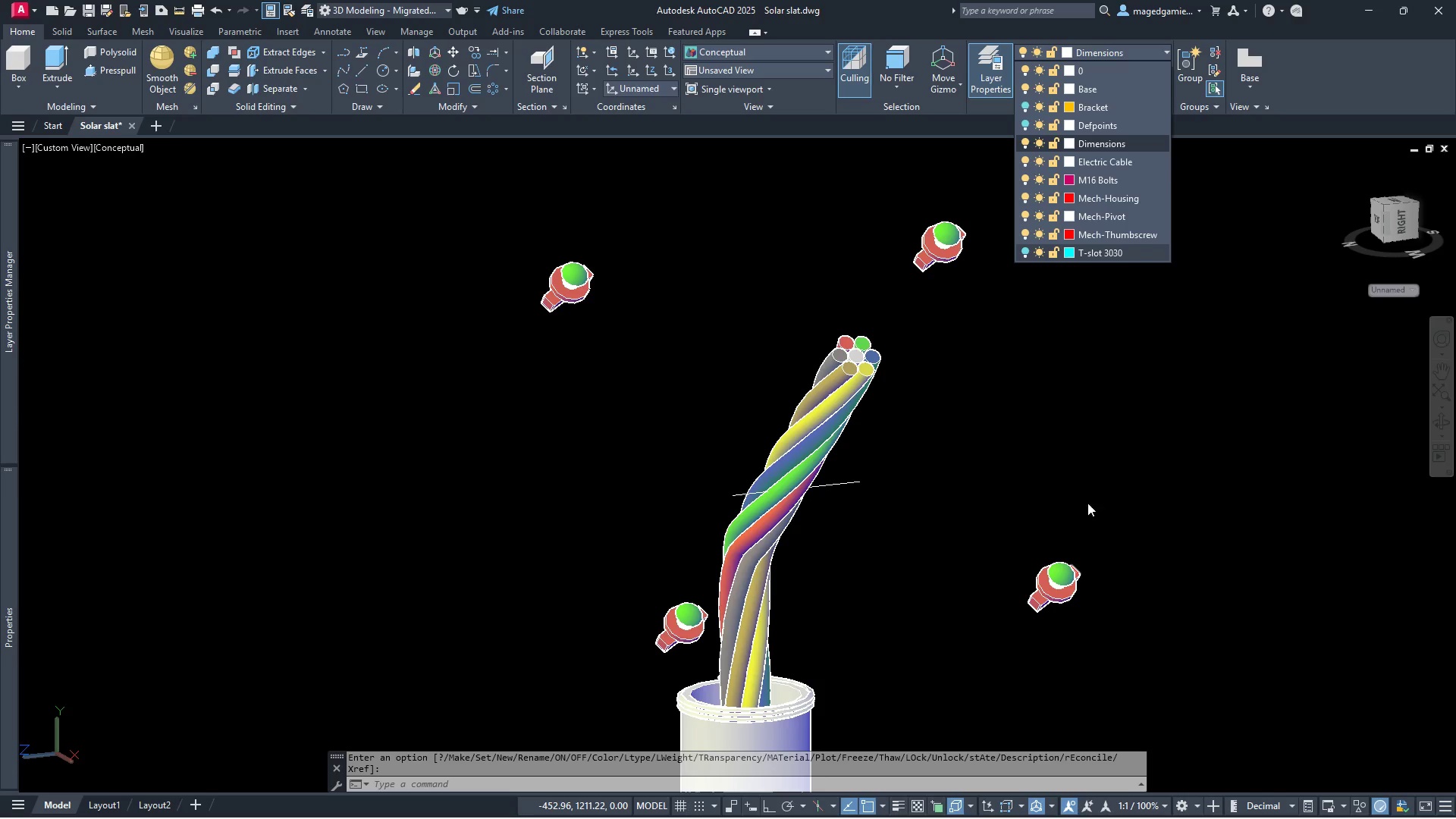 
scroll: coordinate [1056, 619], scroll_direction: up, amount: 3.0
 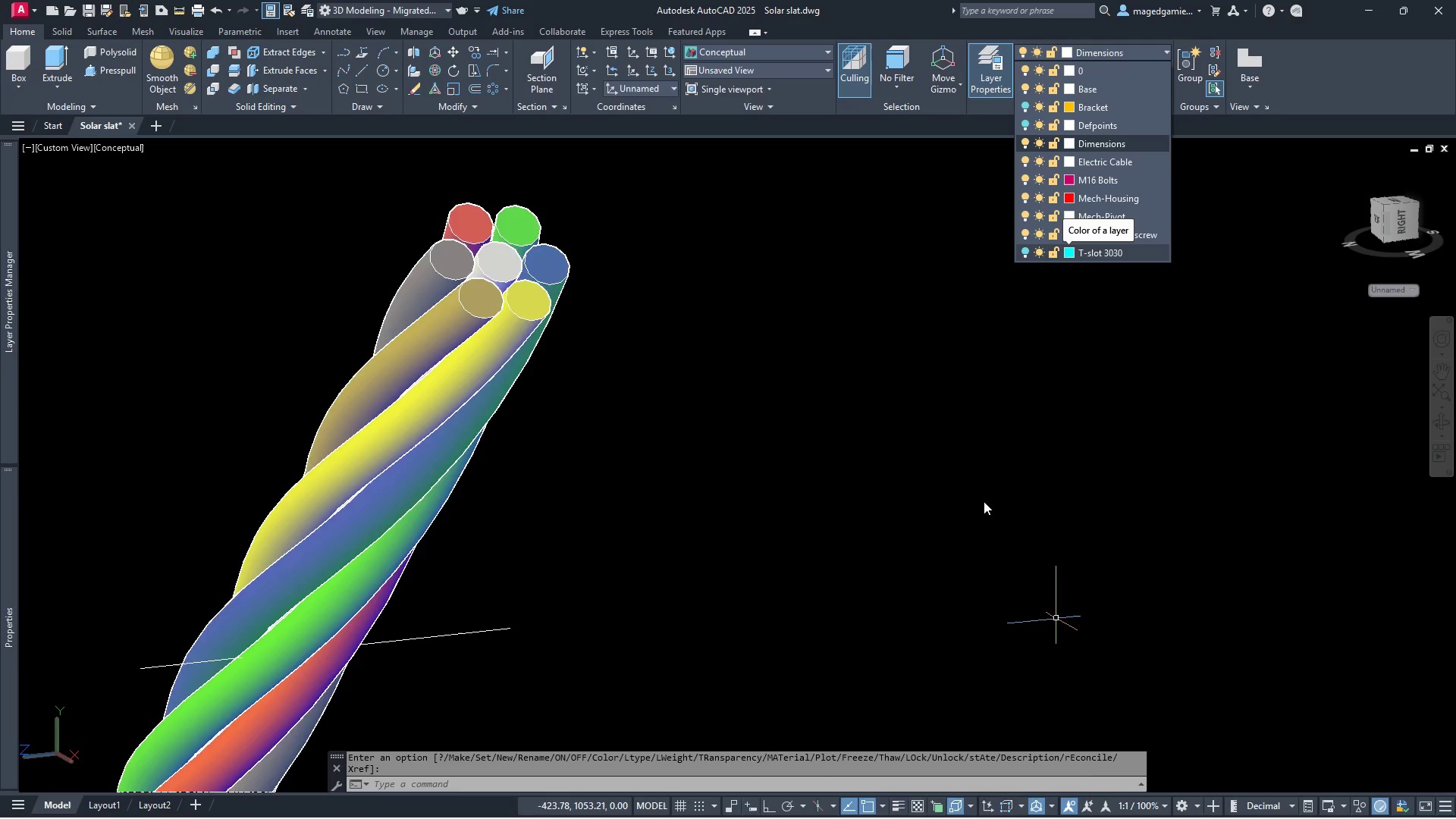 
scroll: coordinate [959, 467], scroll_direction: down, amount: 2.0
 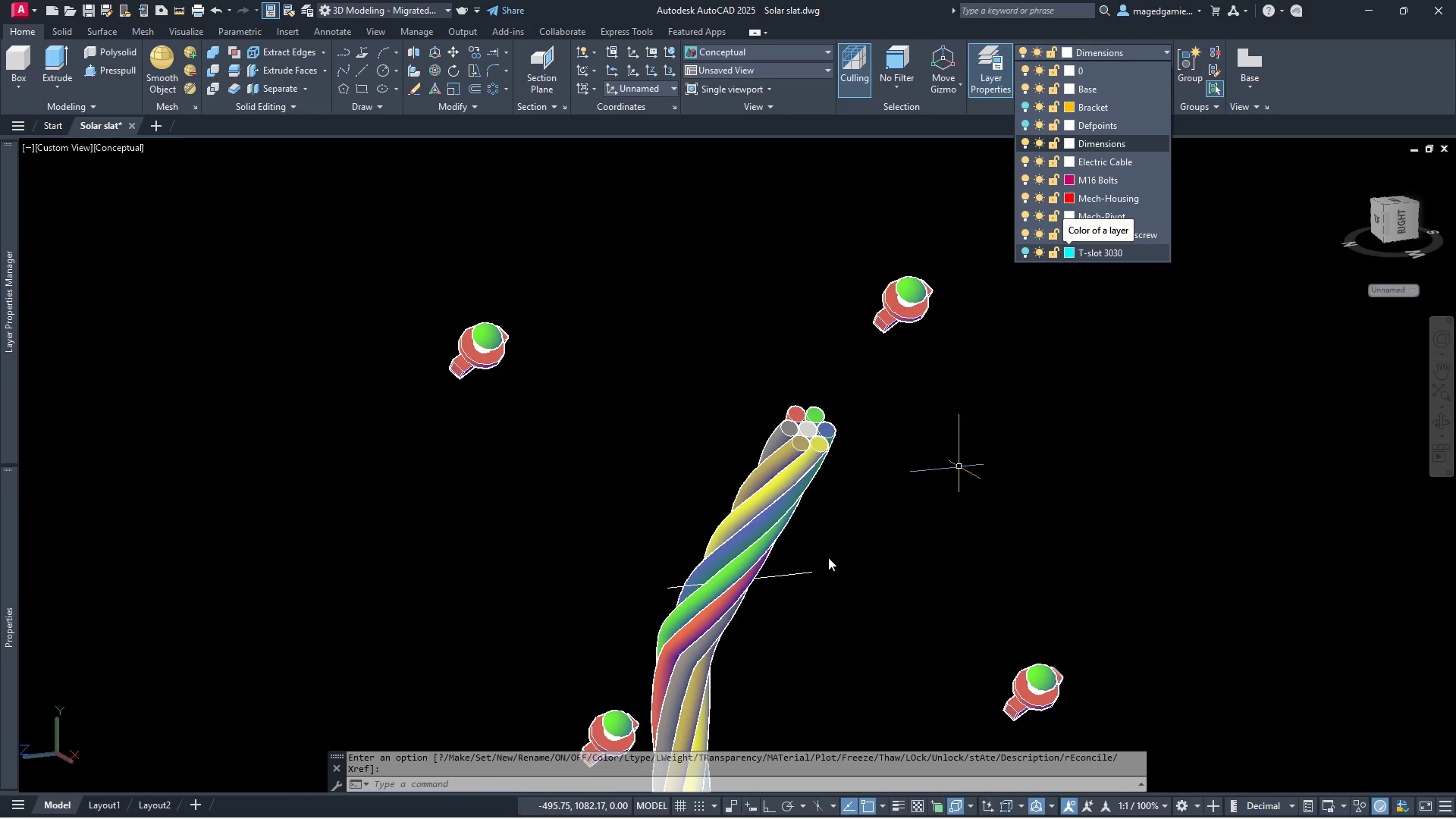 
key(Escape)
 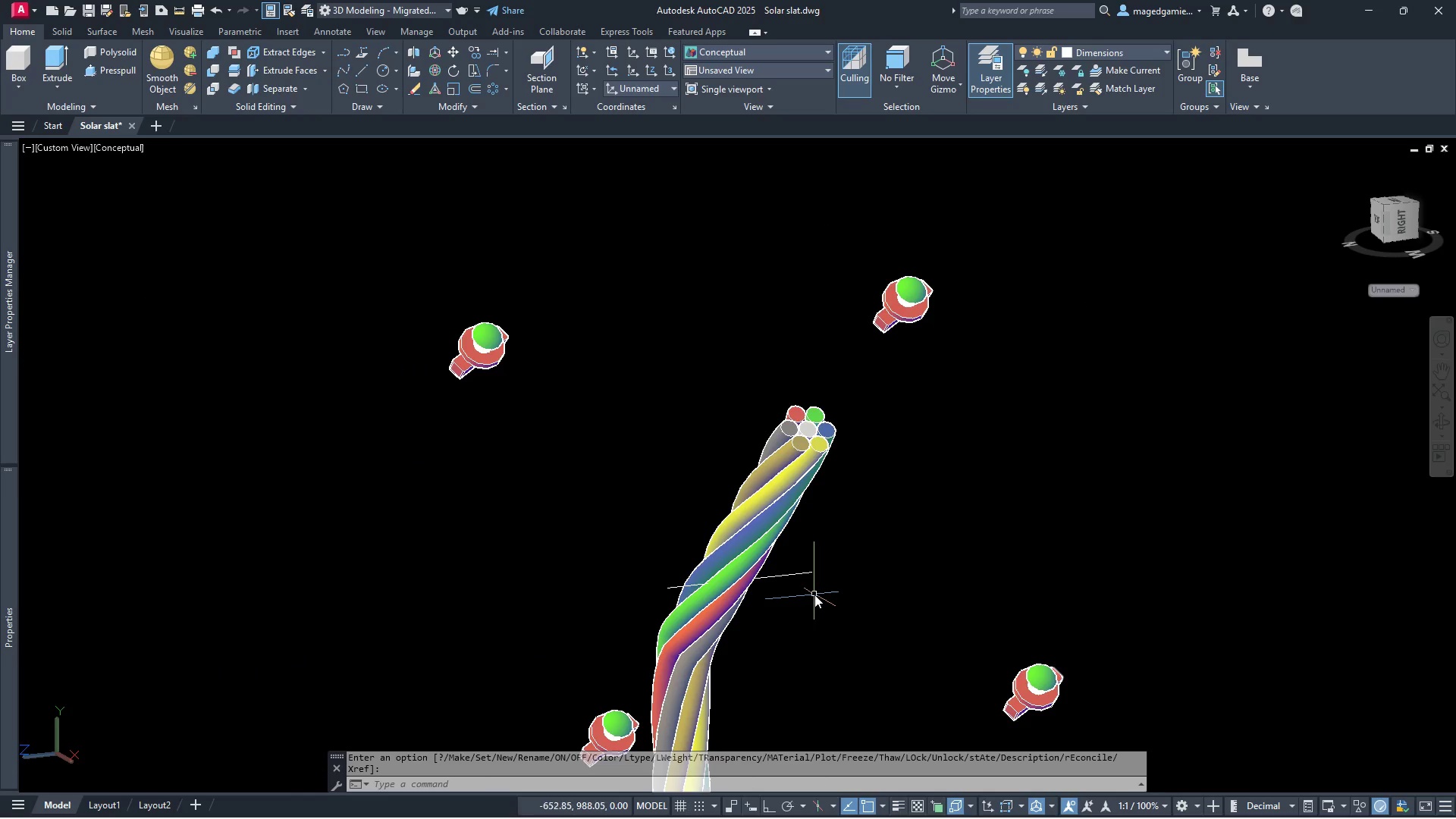 
left_click([814, 595])
 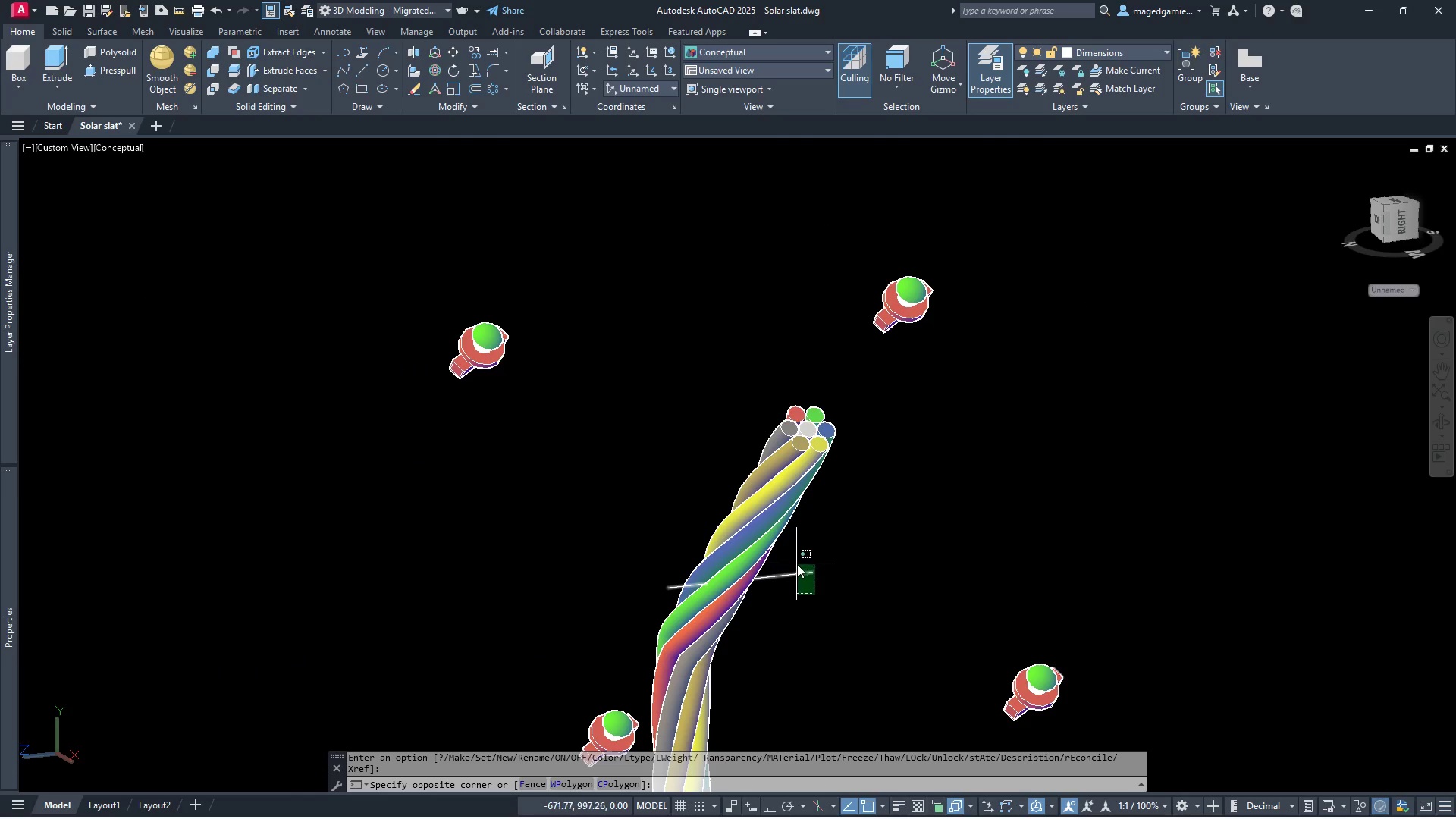 
left_click([797, 564])
 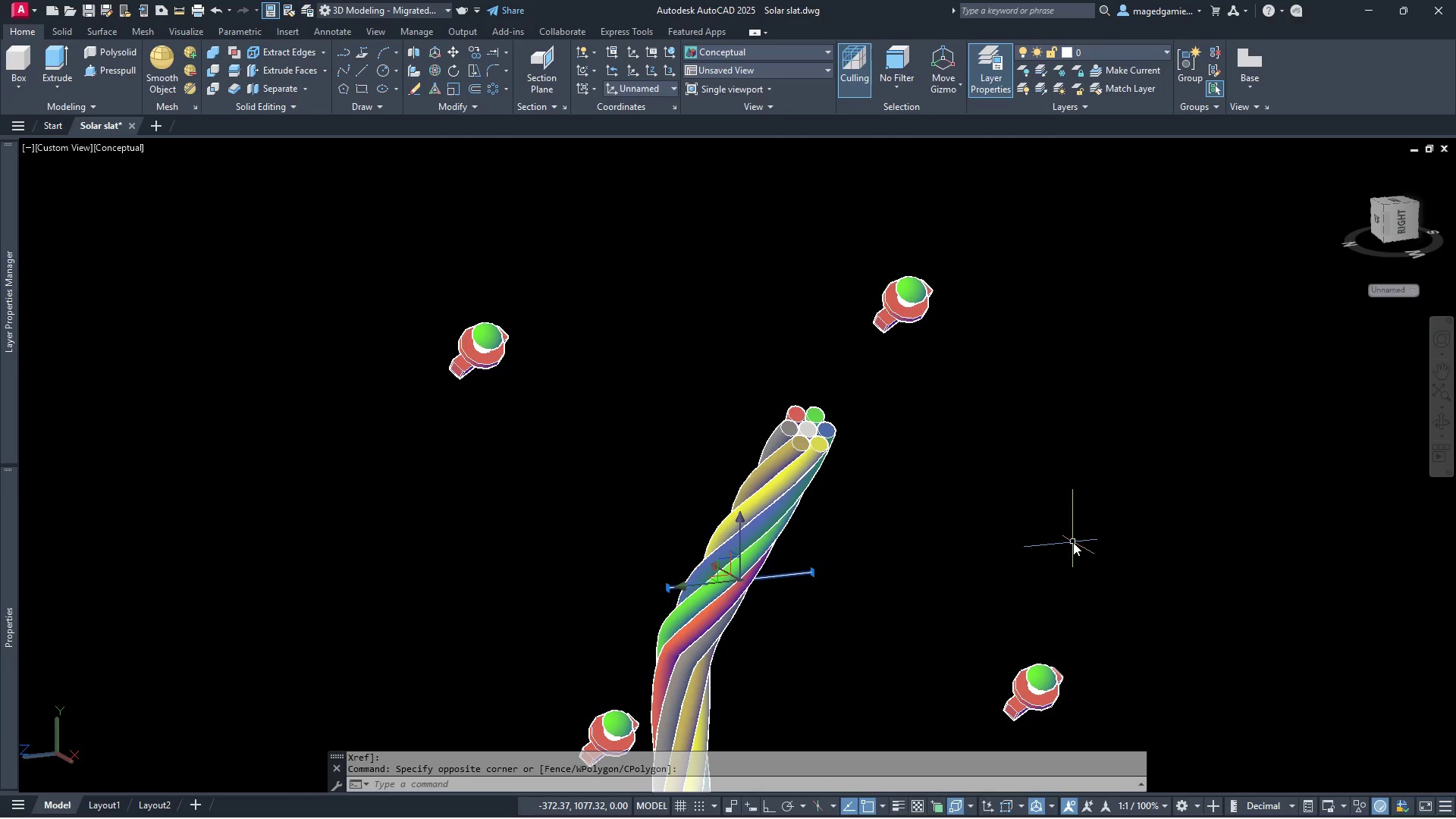 
key(Delete)
 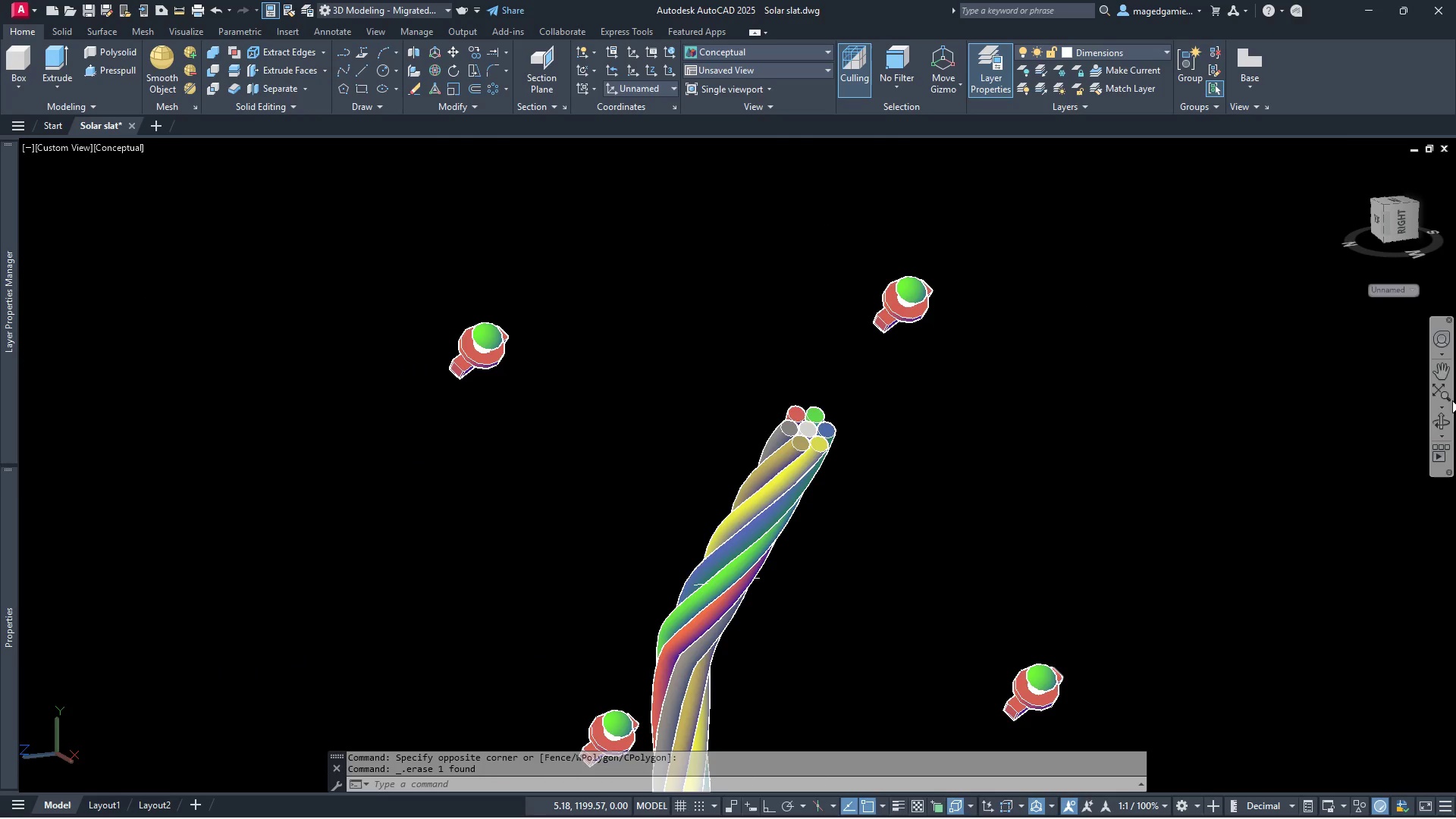 
left_click([1439, 422])
 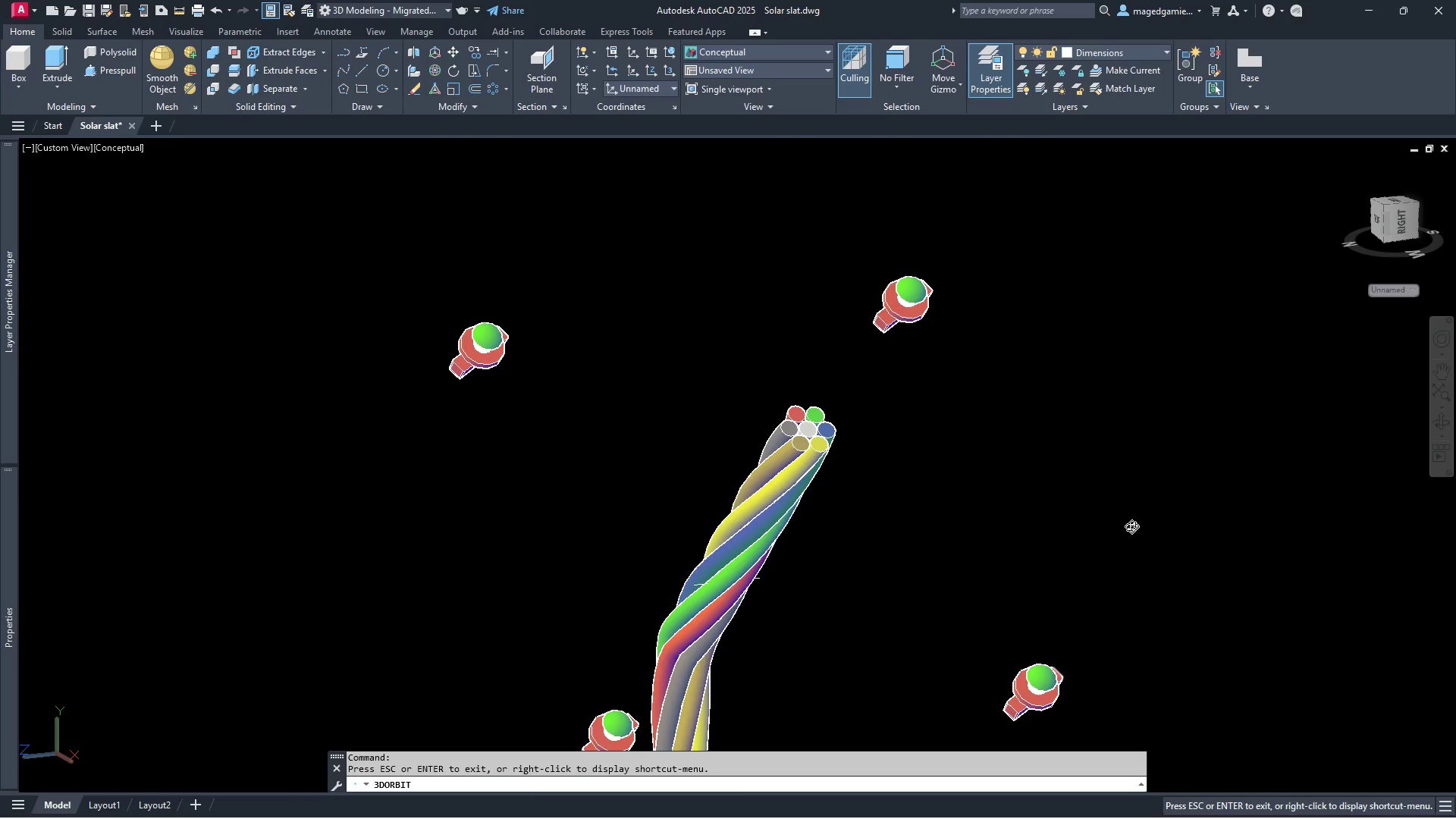 
left_click_drag(start_coordinate=[1143, 508], to_coordinate=[1094, 399])
 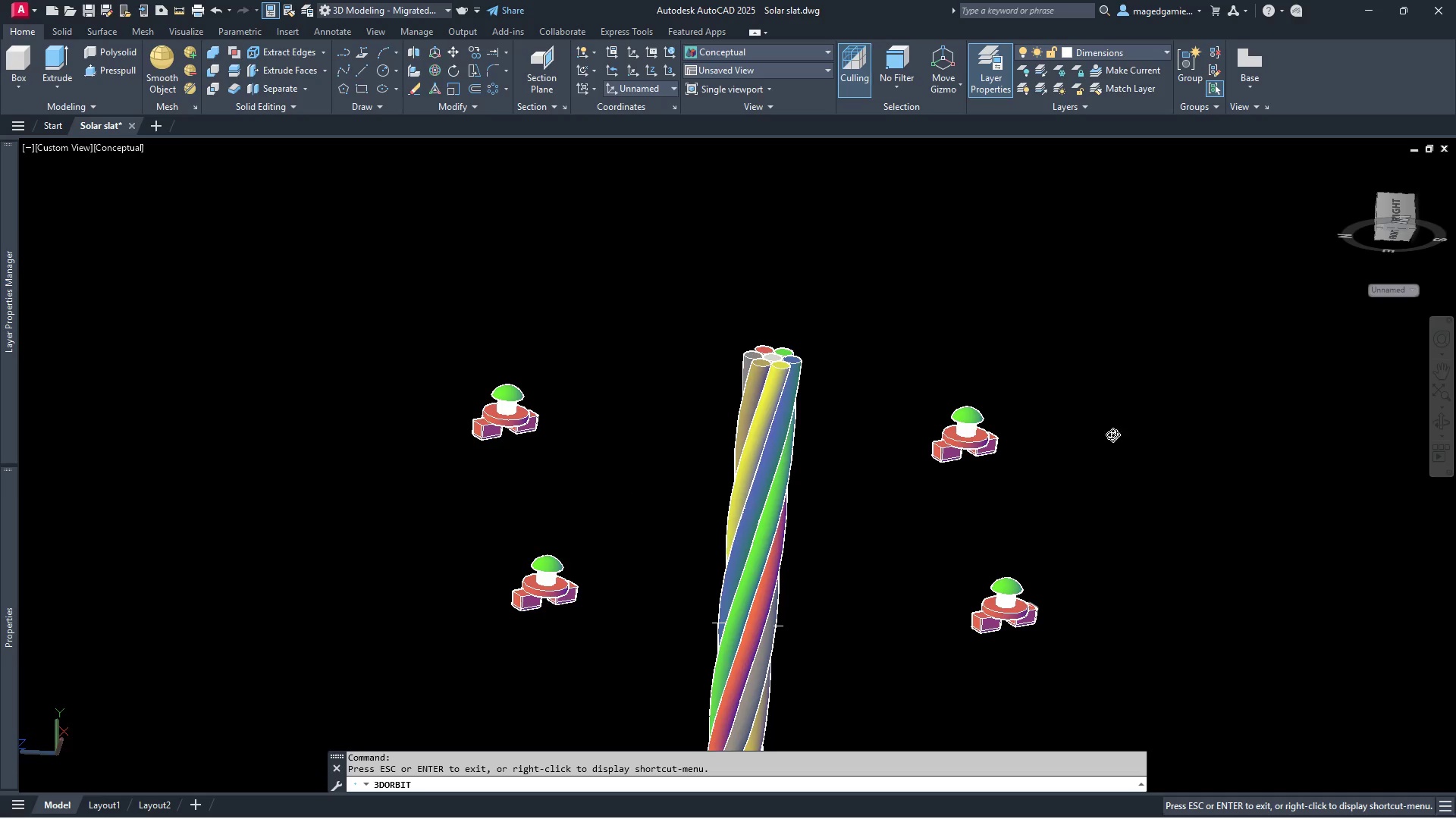 
key(Delete)
 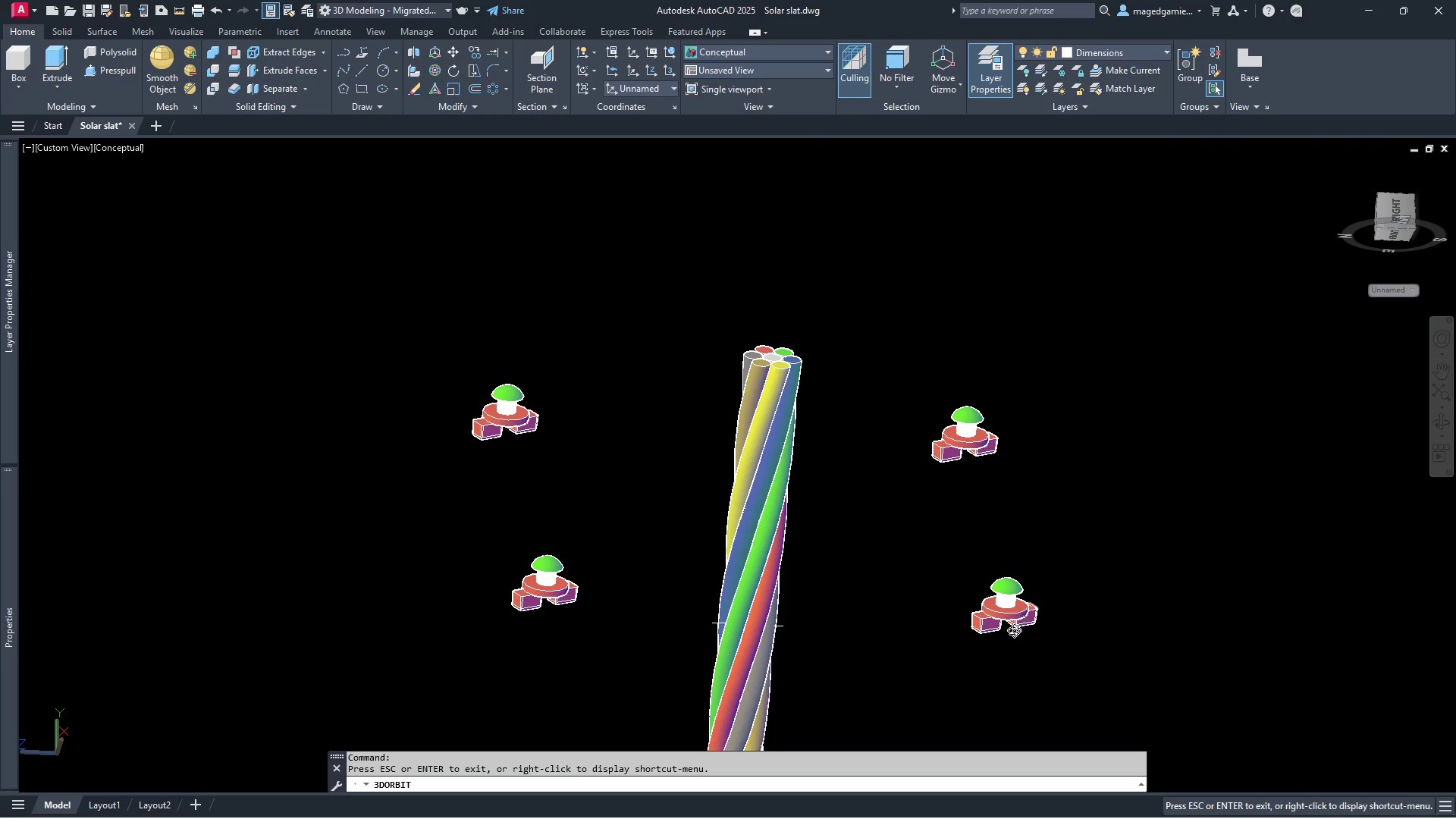 
key(Escape)
 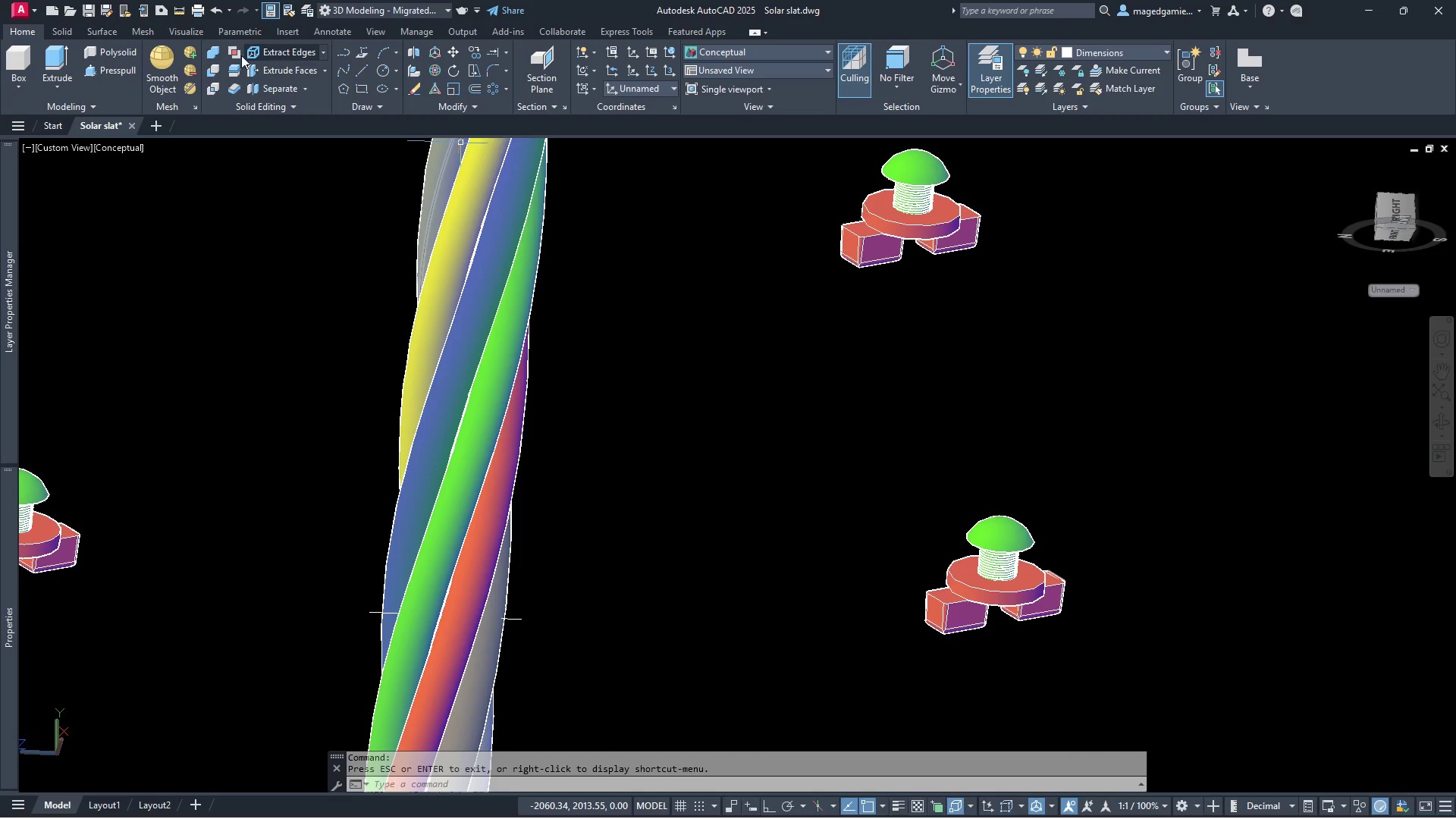 
scroll: coordinate [1012, 632], scroll_direction: up, amount: 8.0
 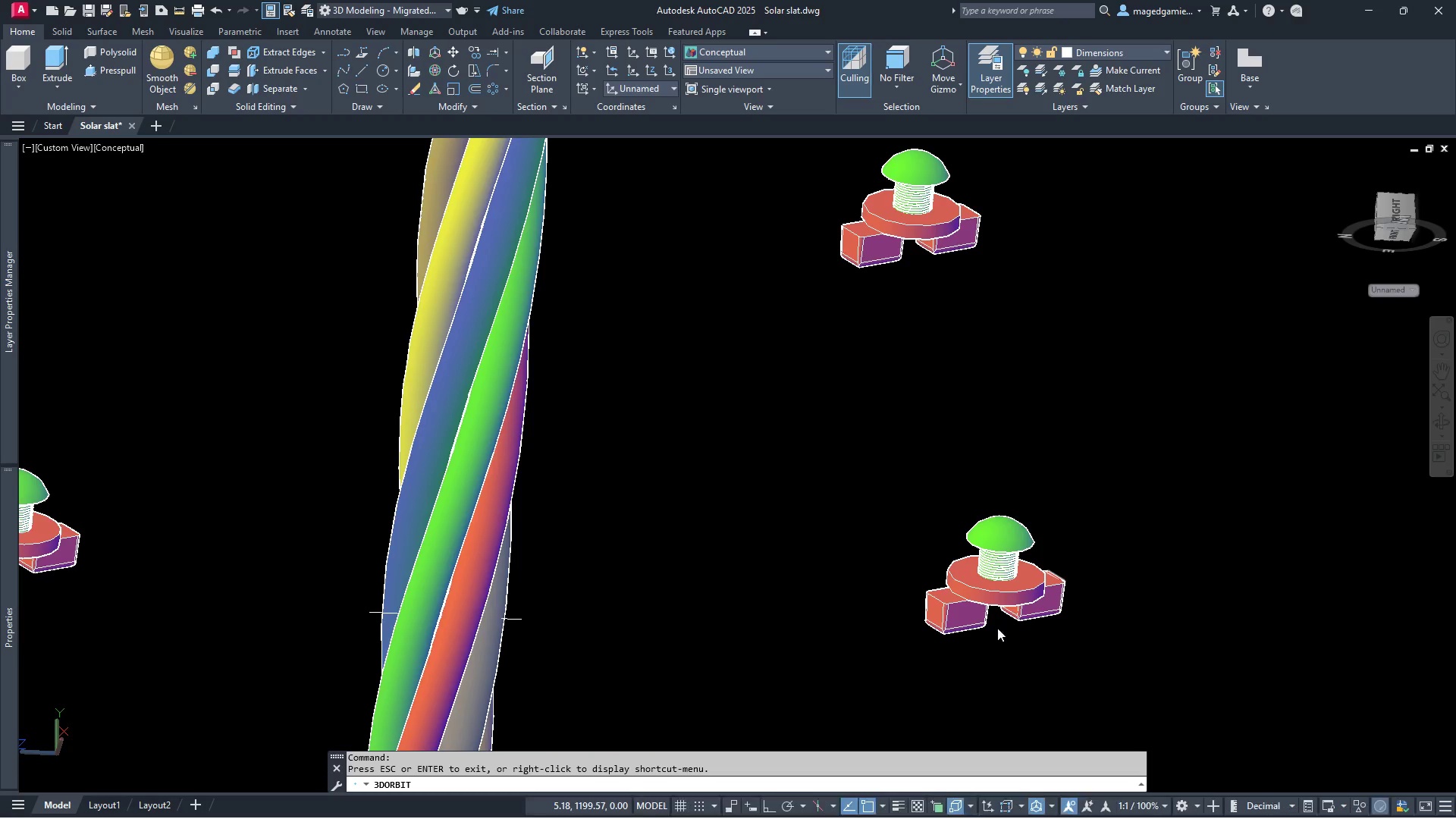 
left_click([179, 10])
 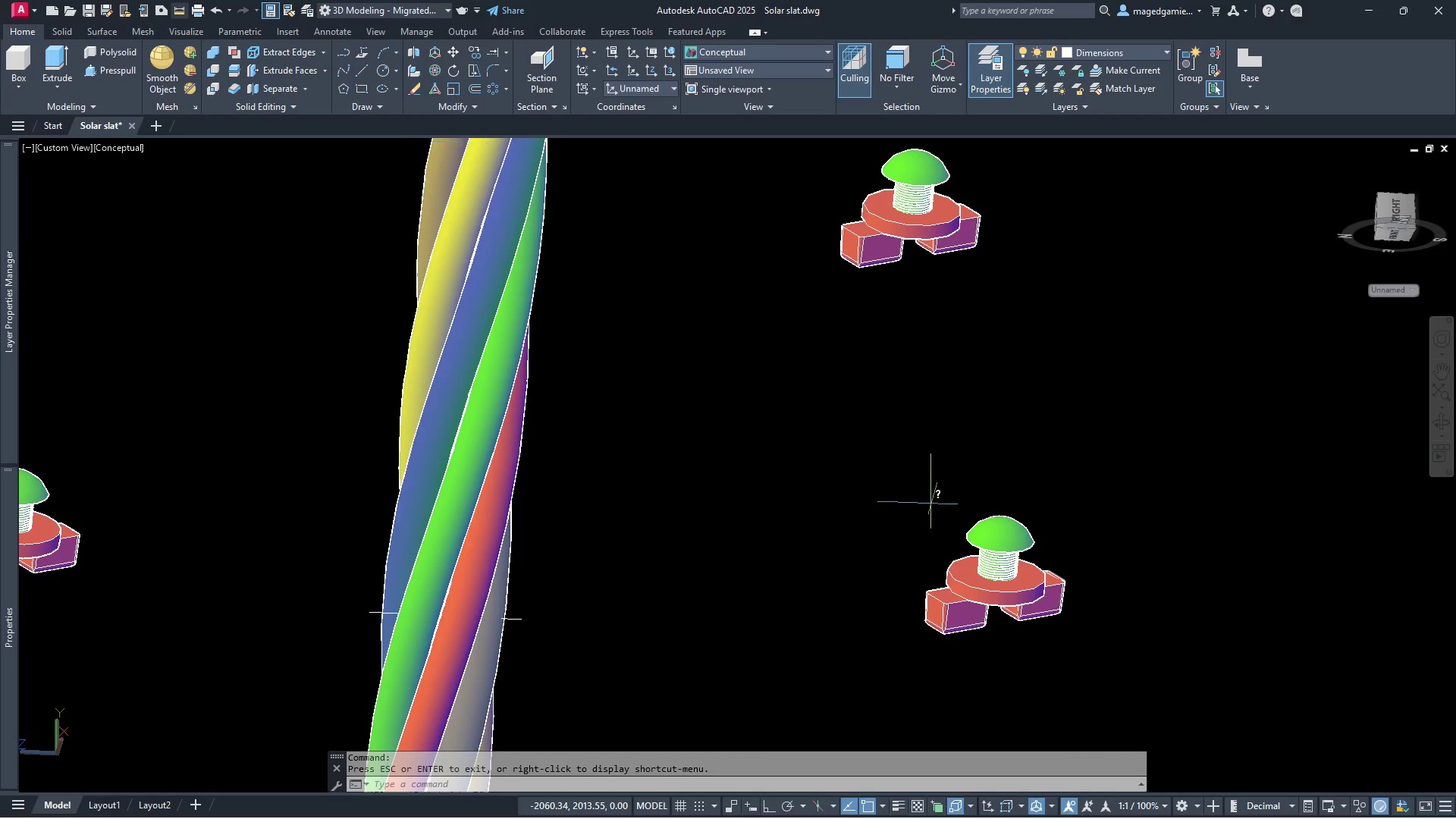 
scroll: coordinate [972, 544], scroll_direction: up, amount: 3.0
 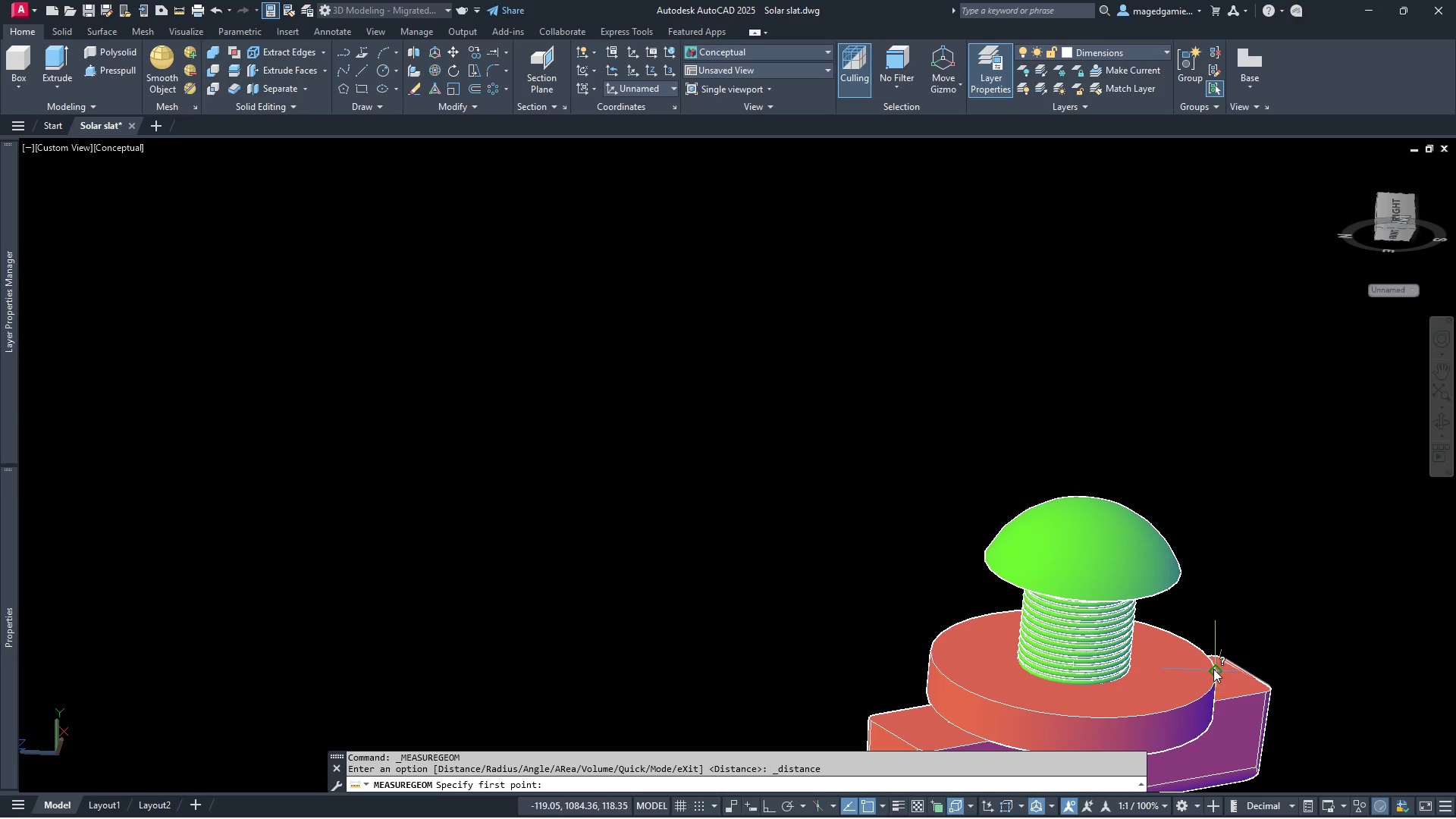 
left_click([1213, 669])
 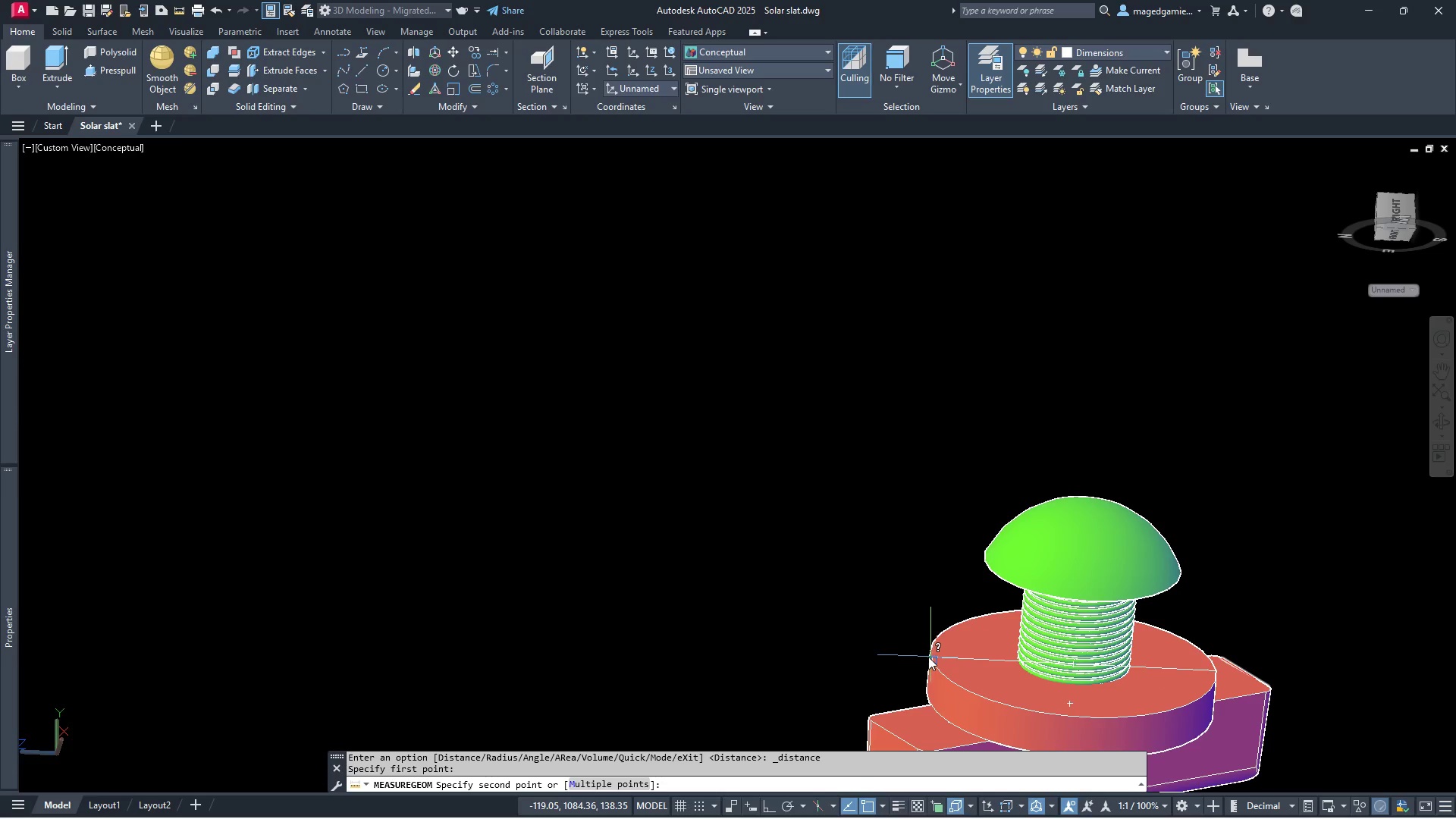 
left_click([928, 657])
 